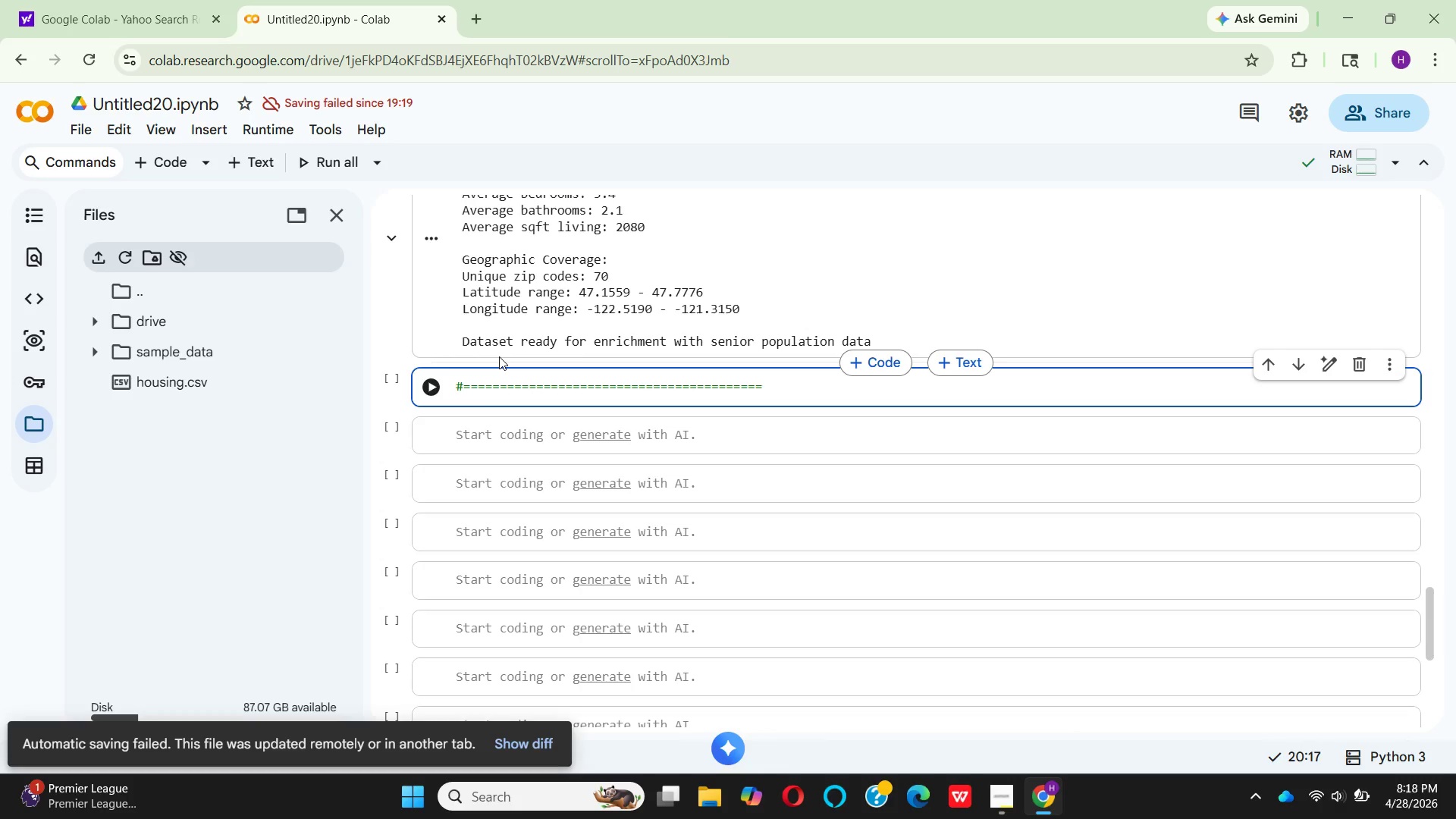 
key(Enter)
 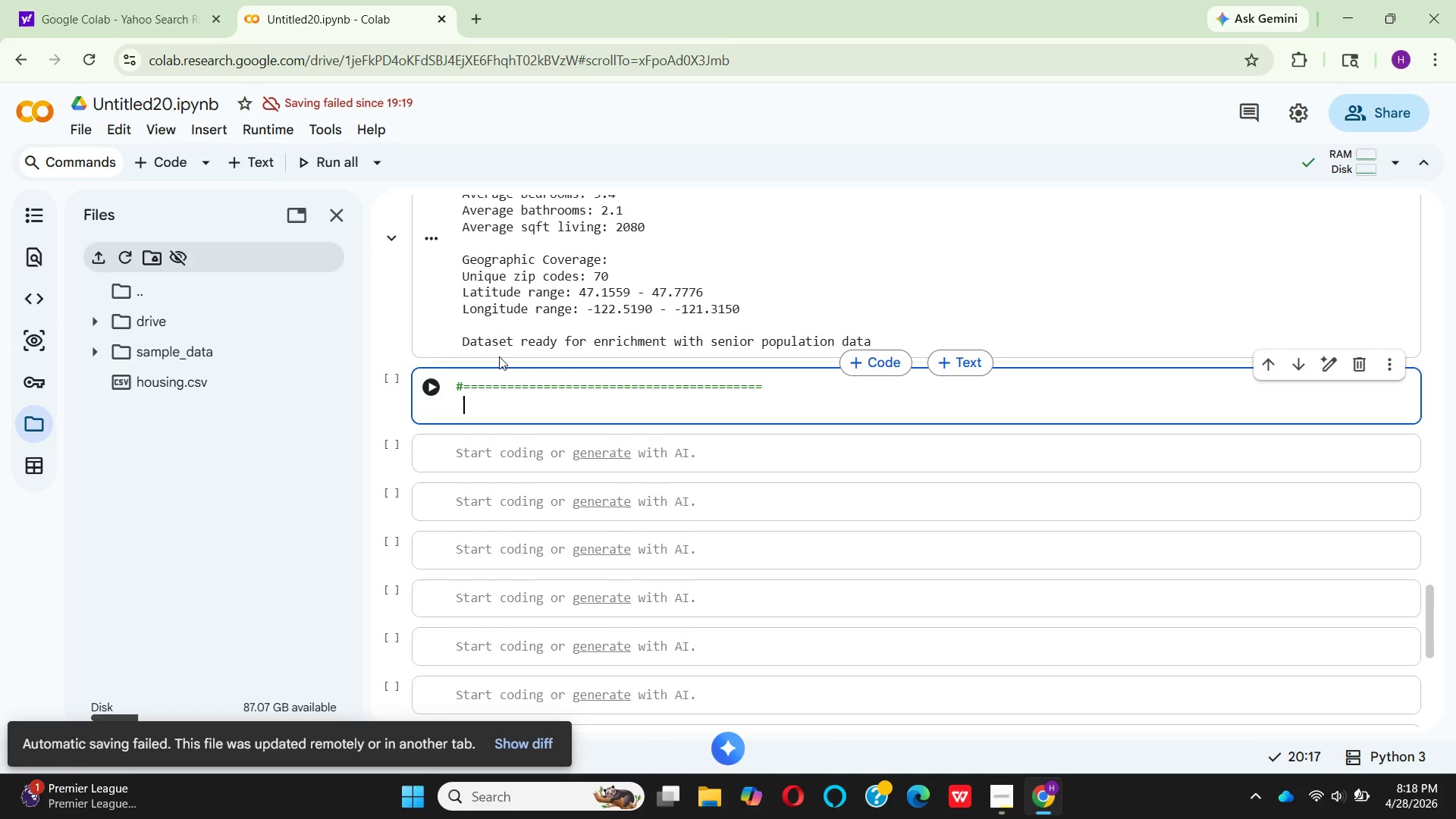 
type( # STEP )
 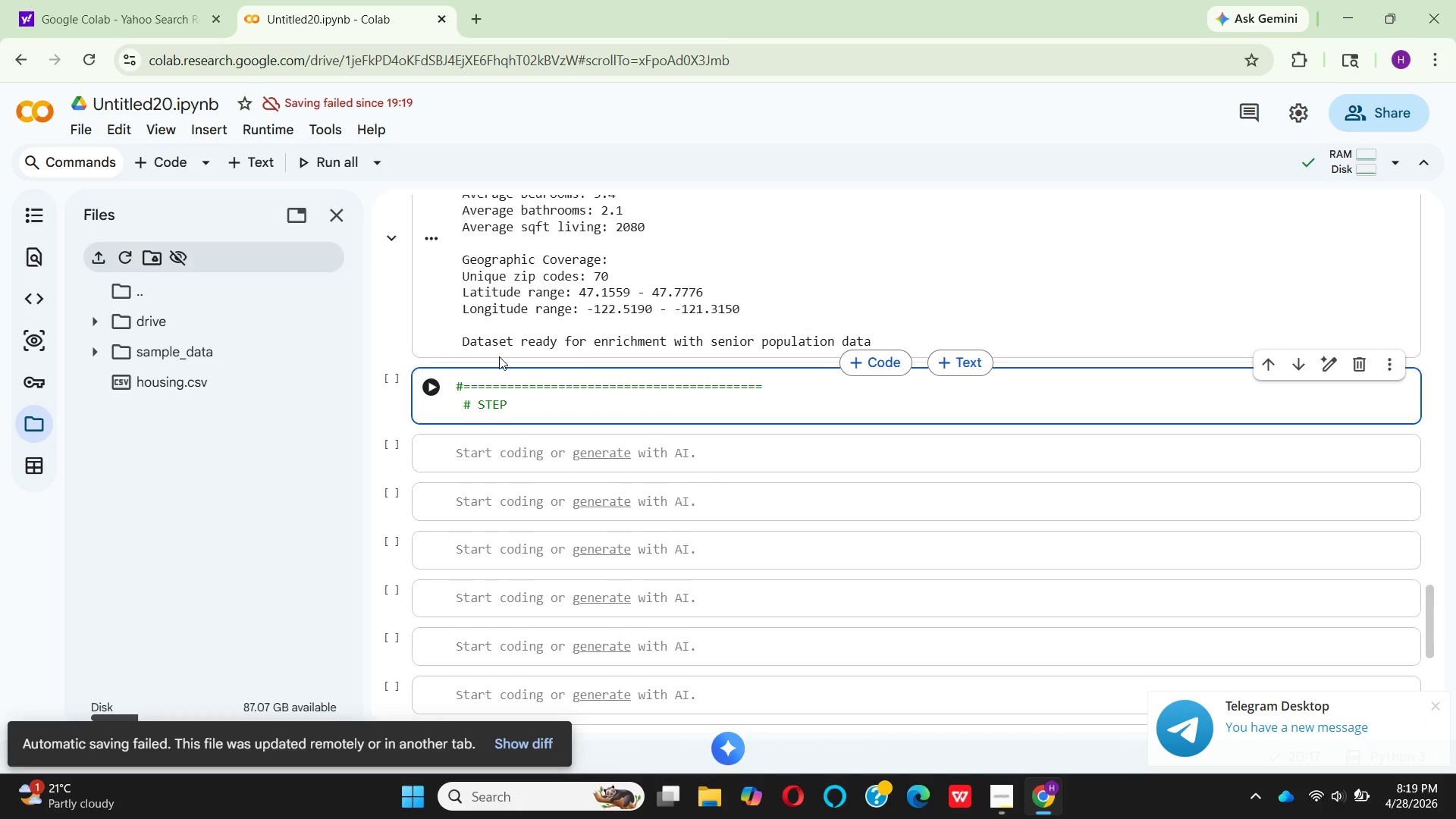 
scroll: coordinate [590, 352], scroll_direction: up, amount: 10.0
 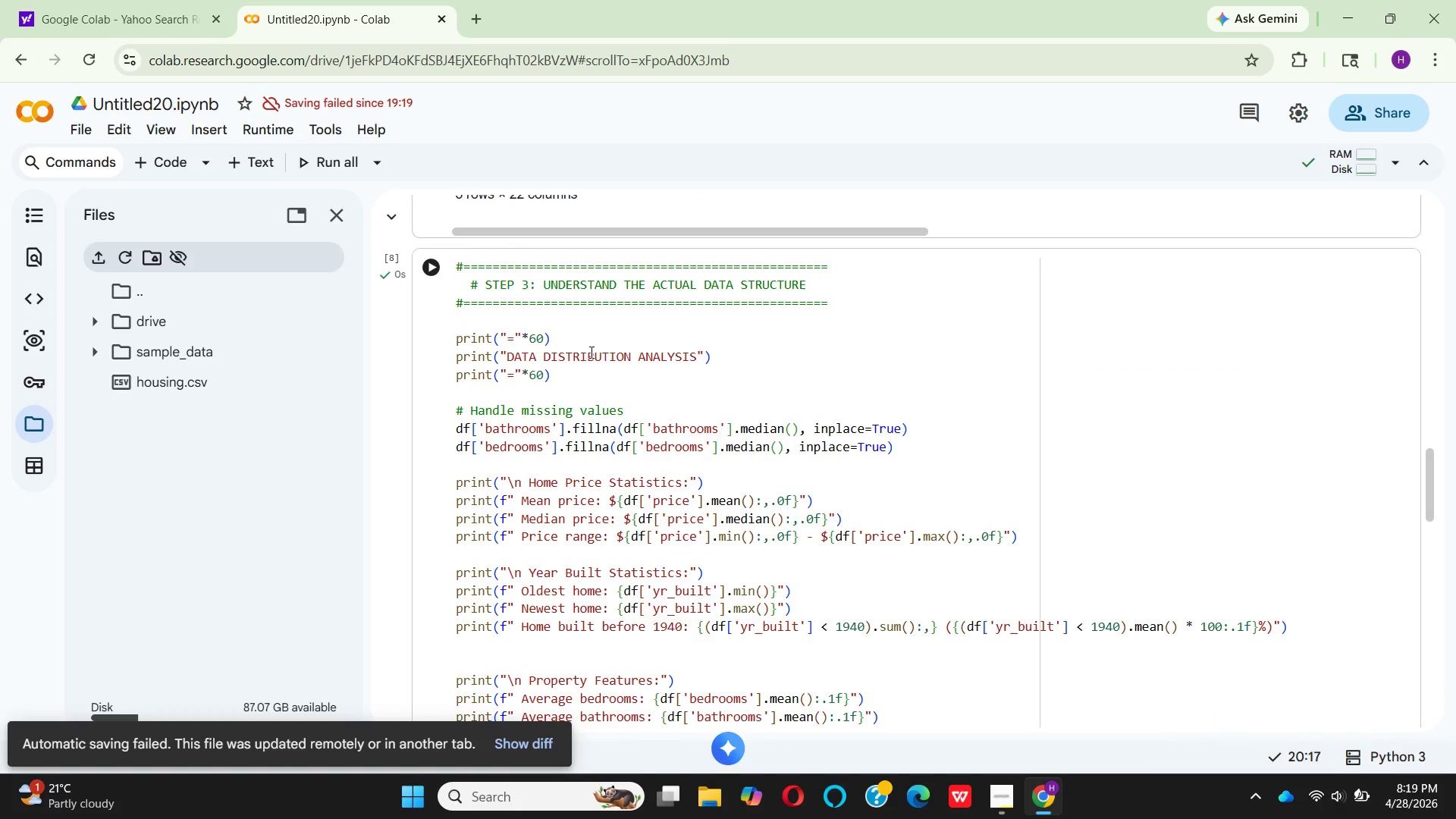 
scroll: coordinate [590, 352], scroll_direction: down, amount: 11.0
 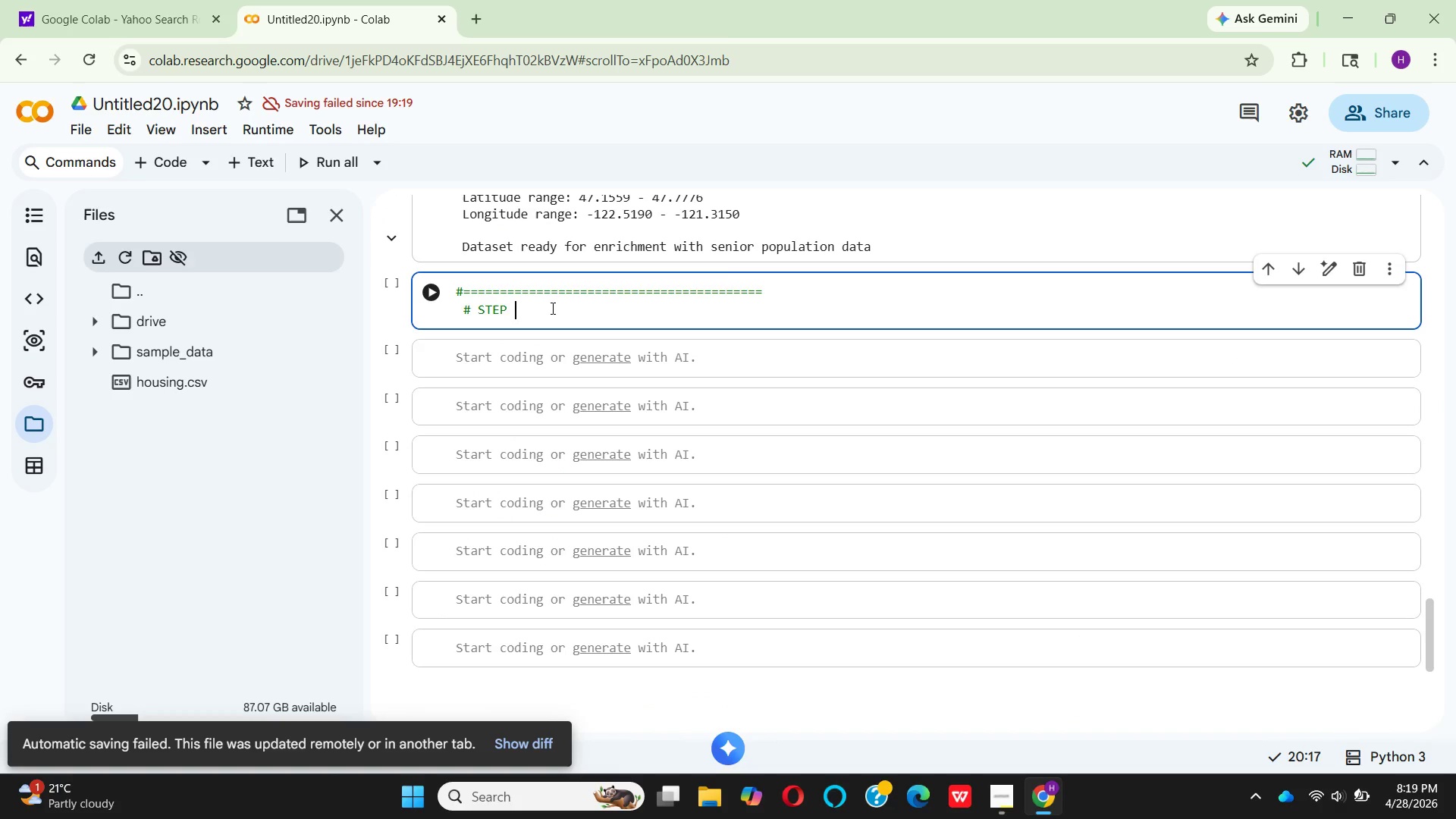 
key(4)
 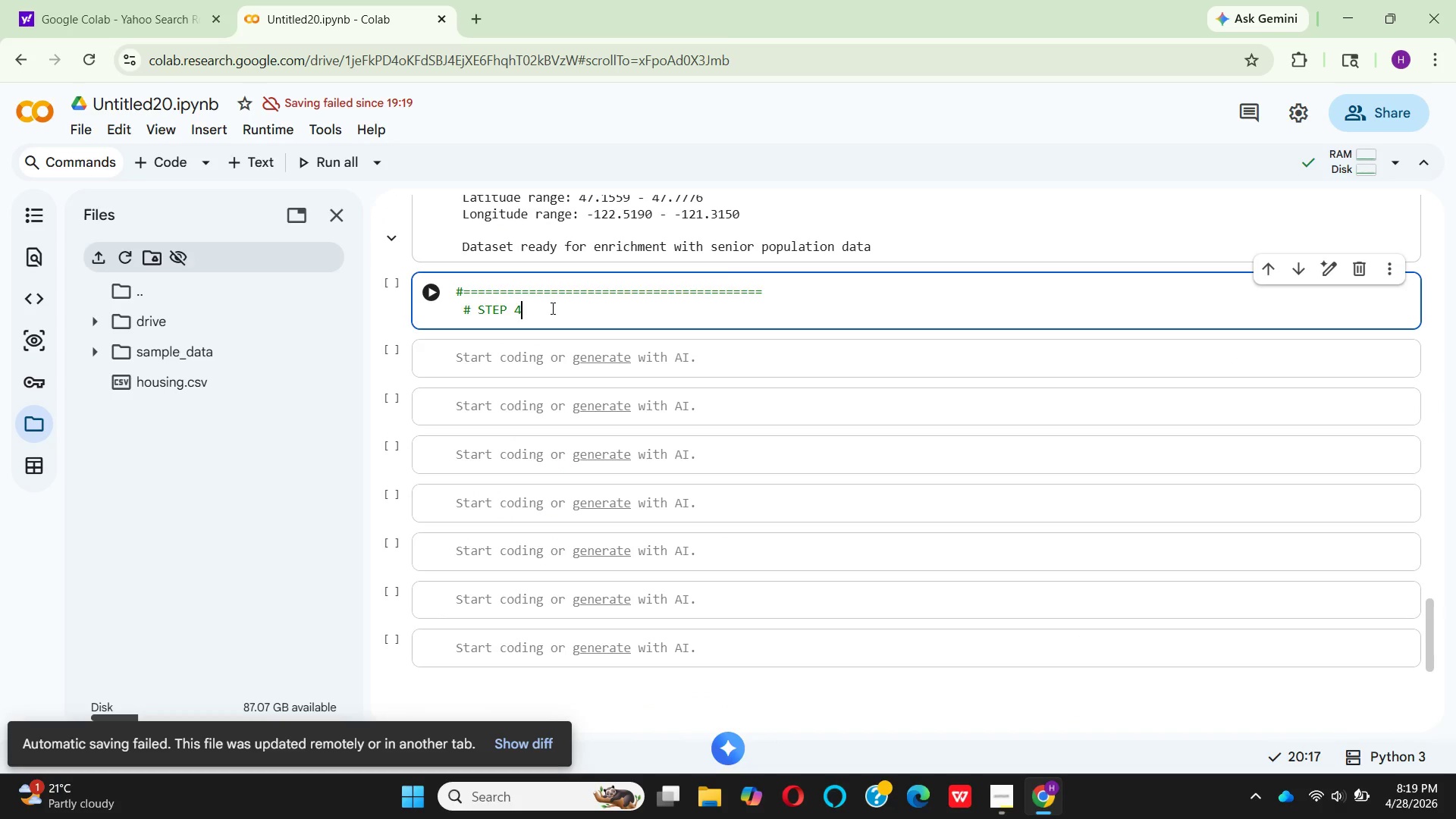 
key(Shift+Semicolon)
 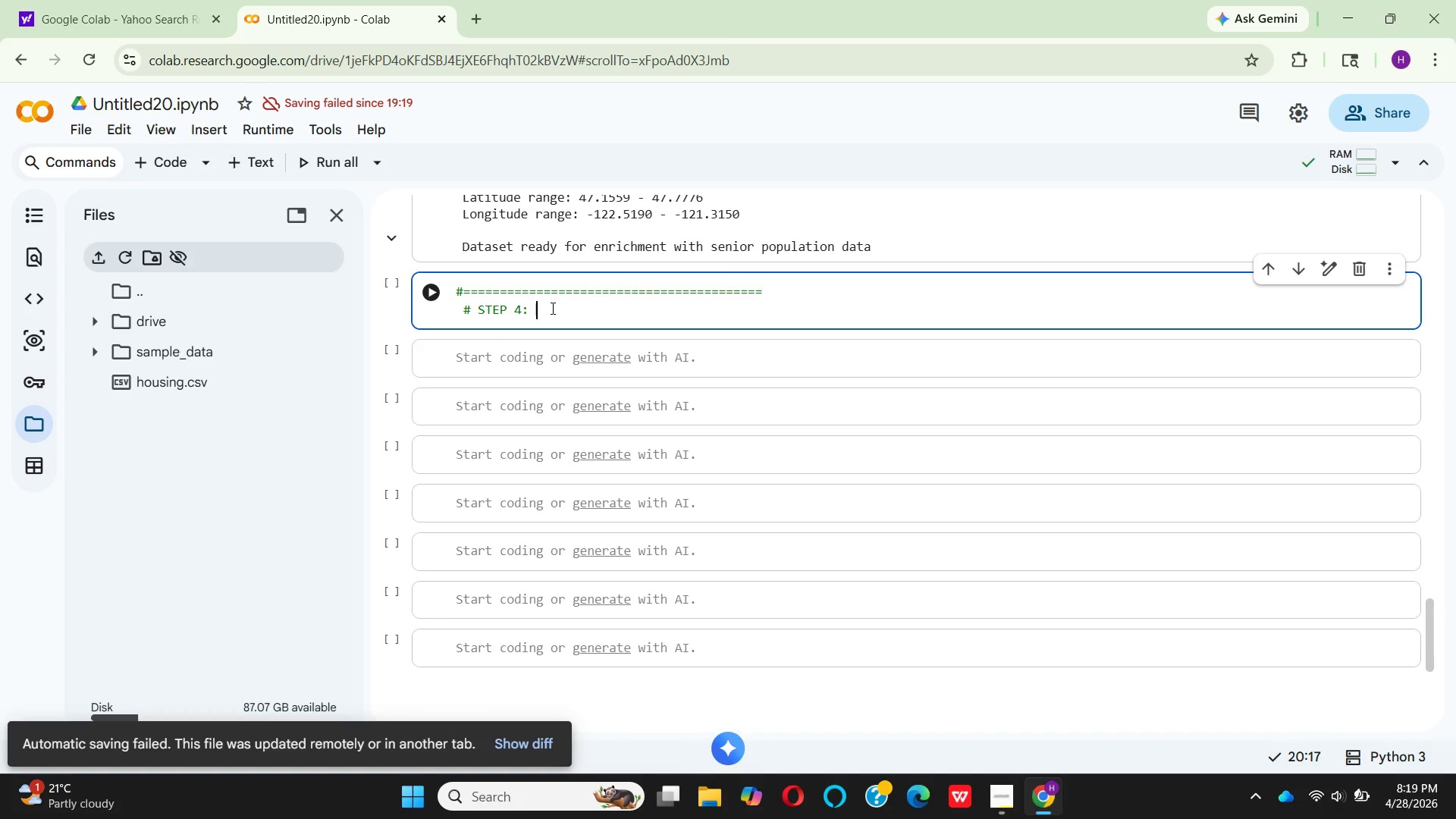 
key(Space)
 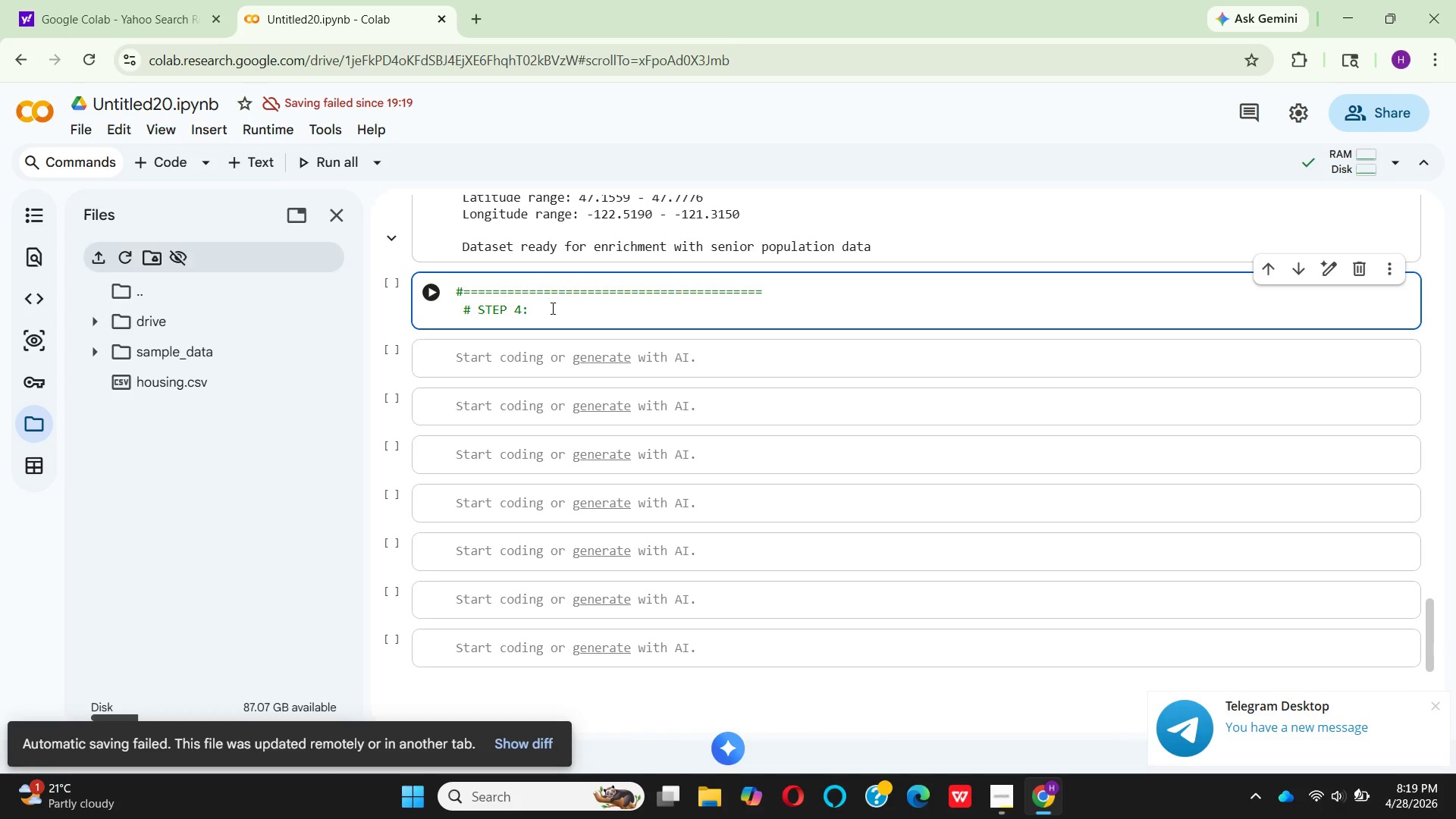 
wait(17.72)
 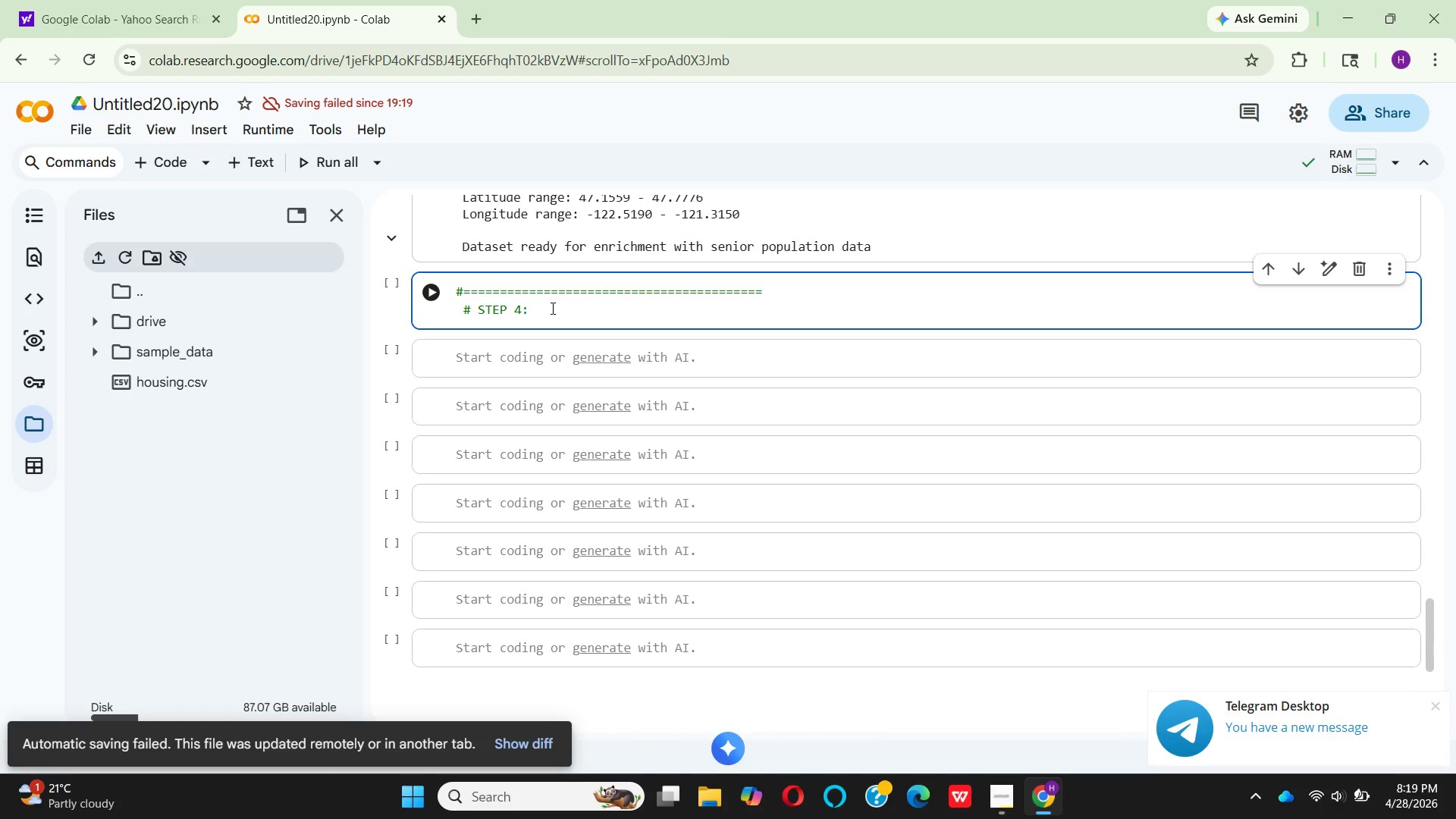 
type(ENRICH DATASET WITH AC)
 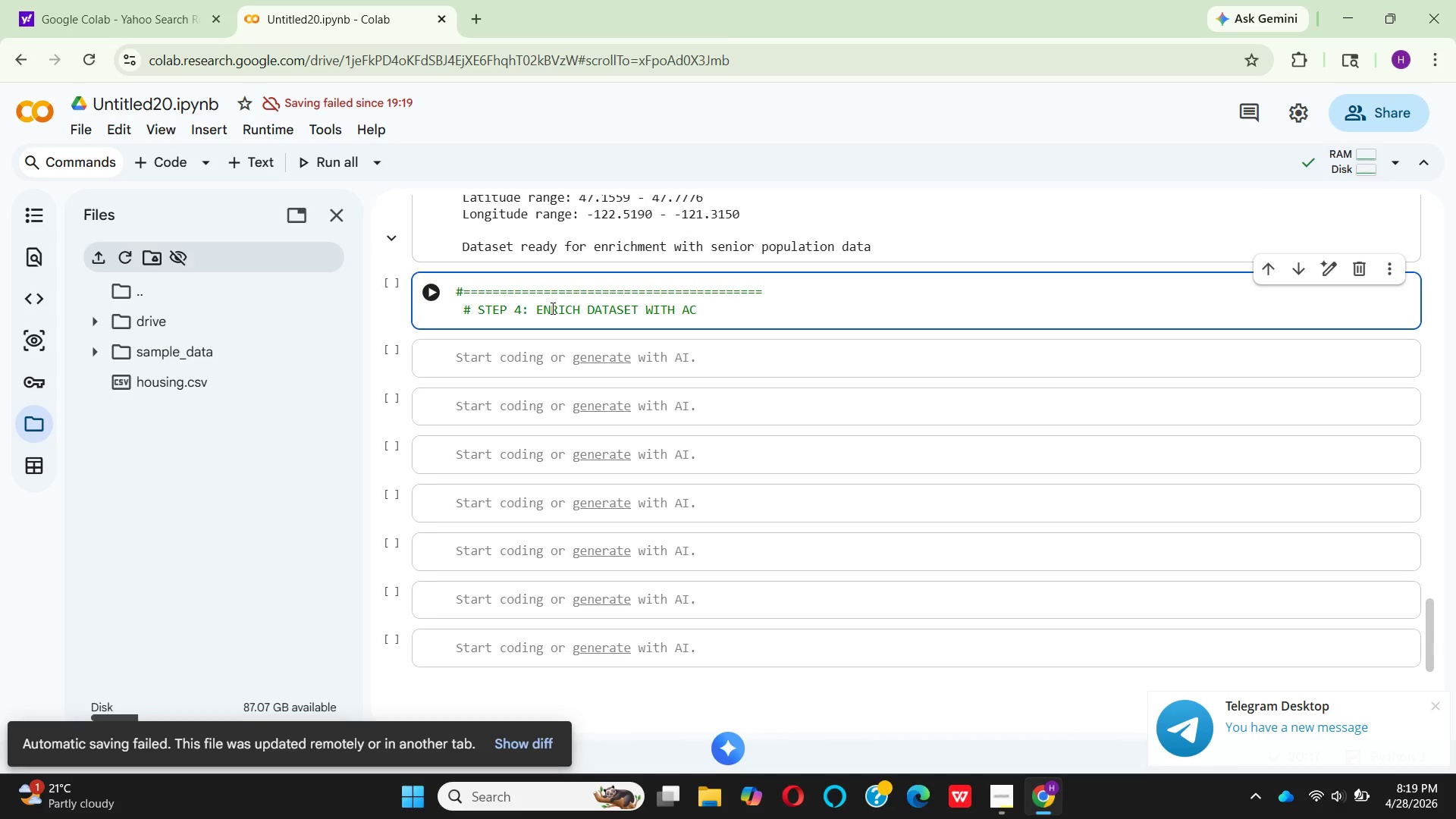 
type(TUAL SEN)
 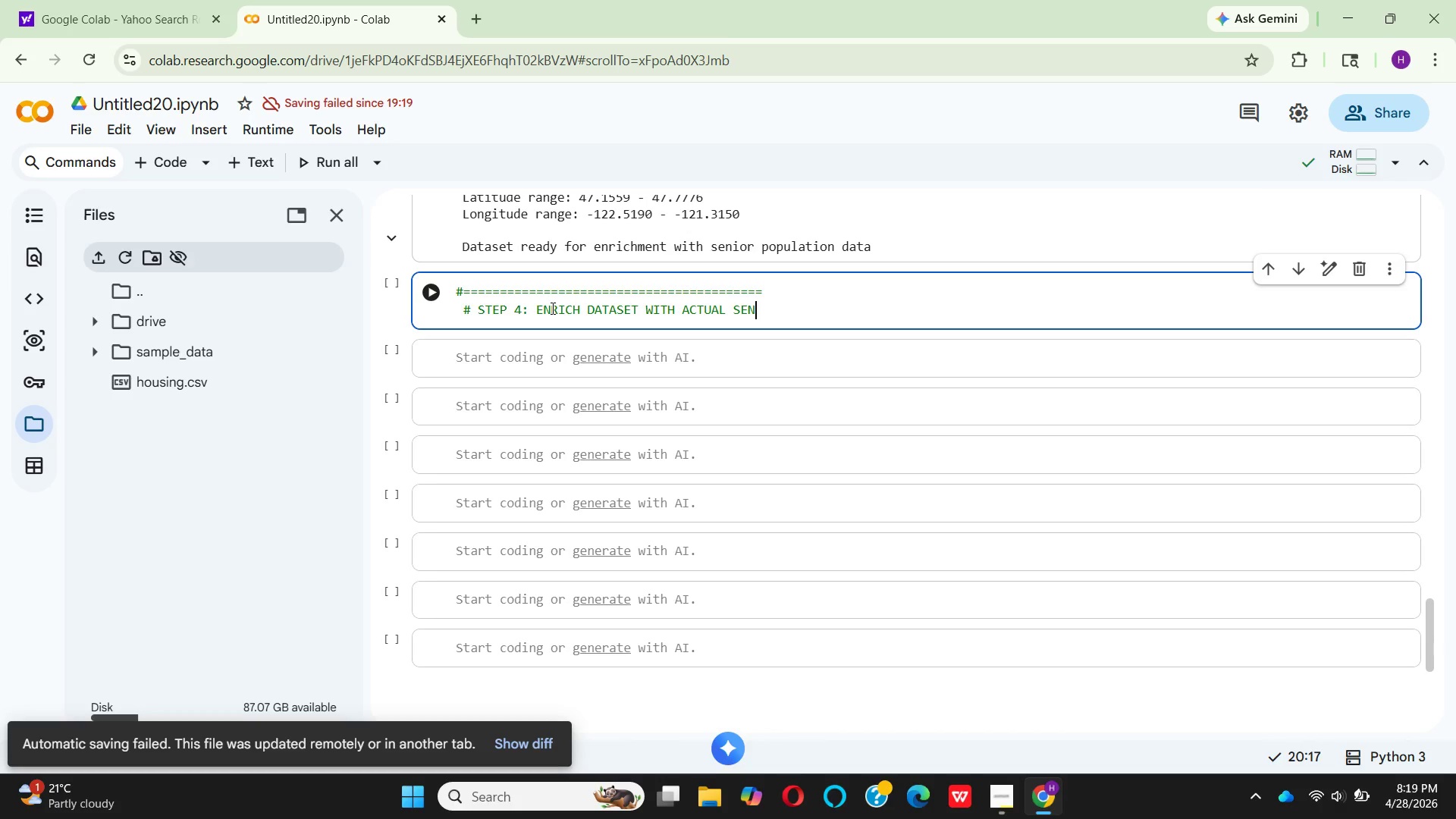 
type(IOR POPULATION BY ZIP CODE)
 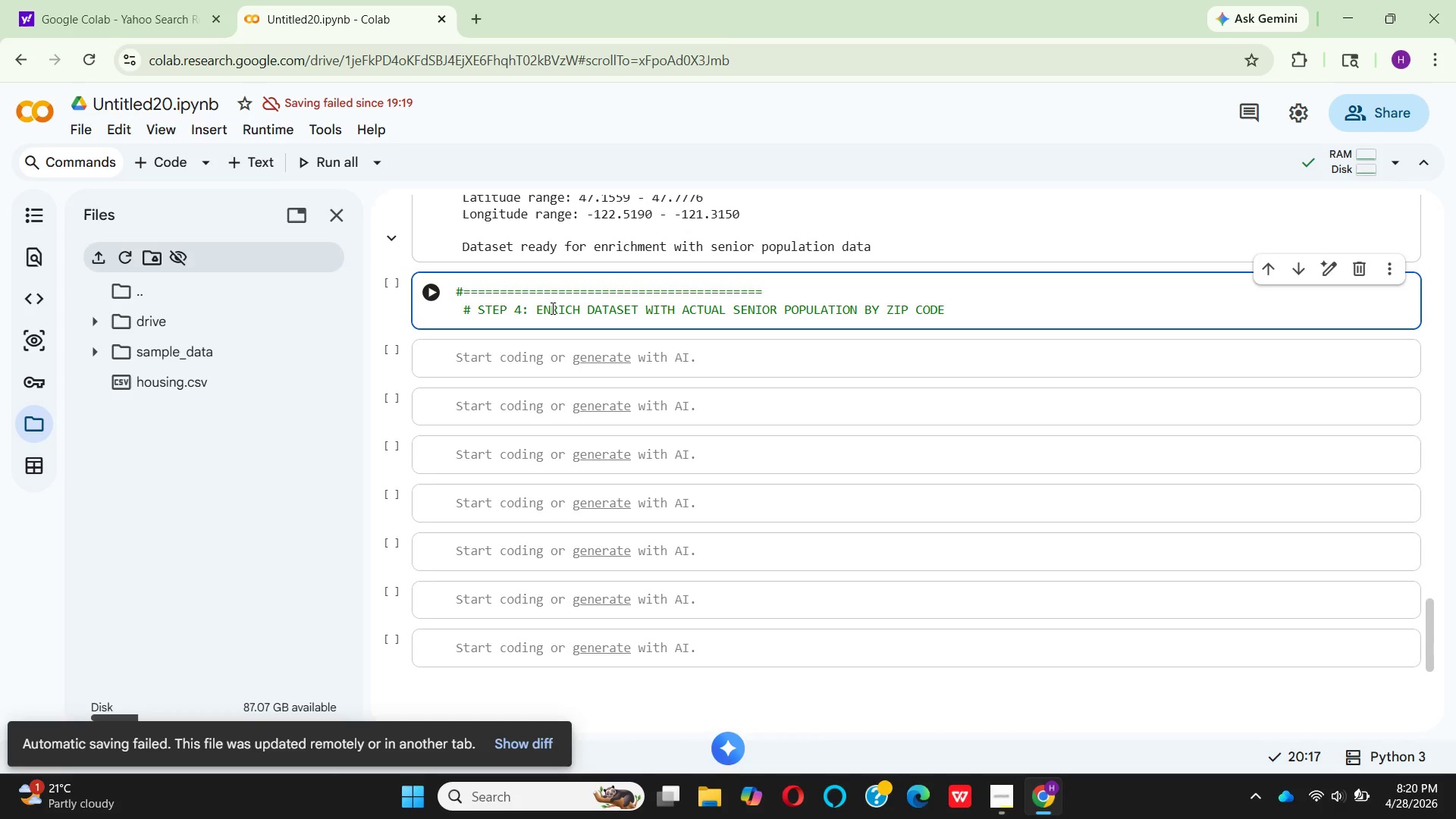 
key(ArrowUp)
 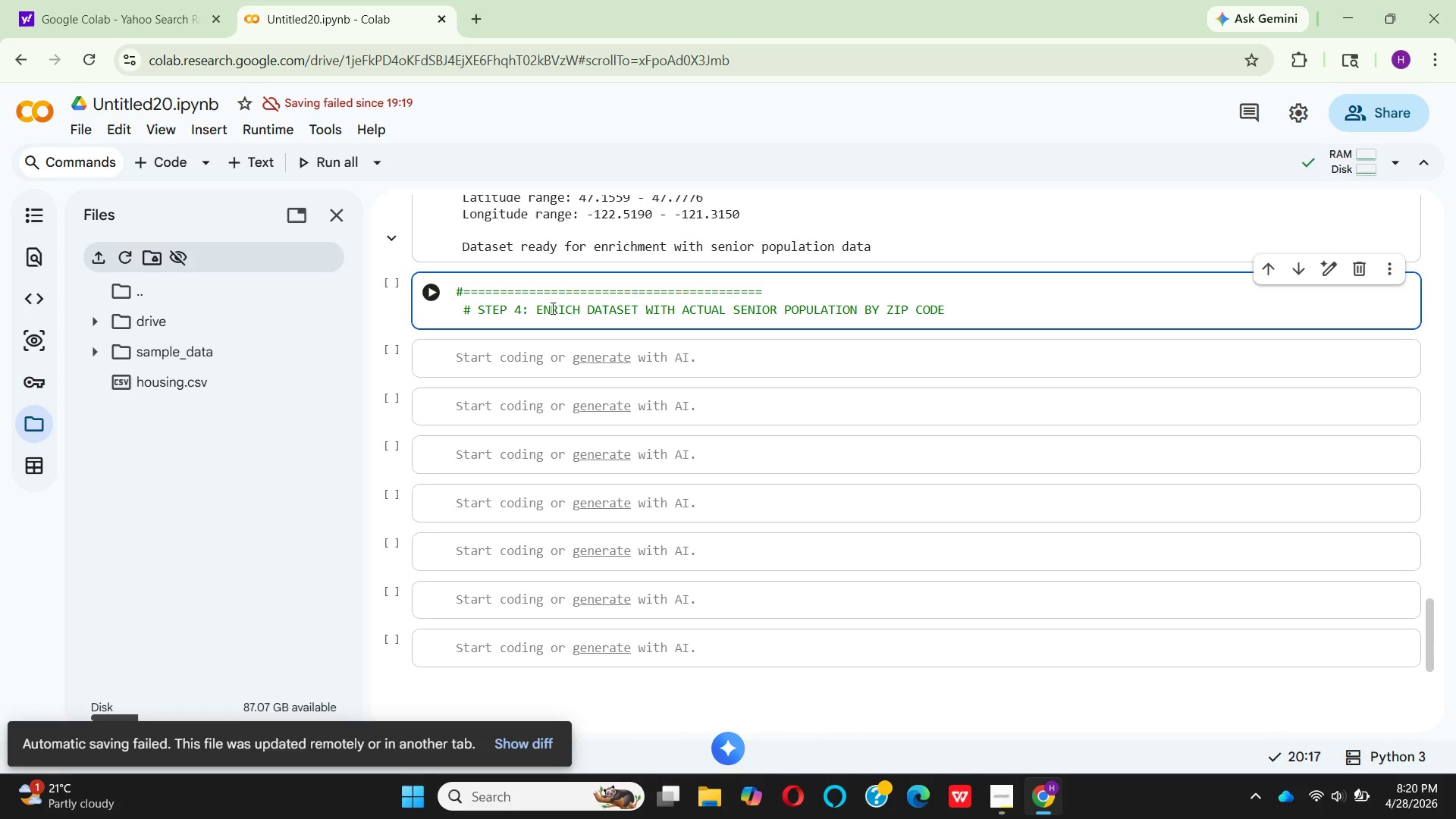 
hold_key(key=Equal, duration=1.27)
 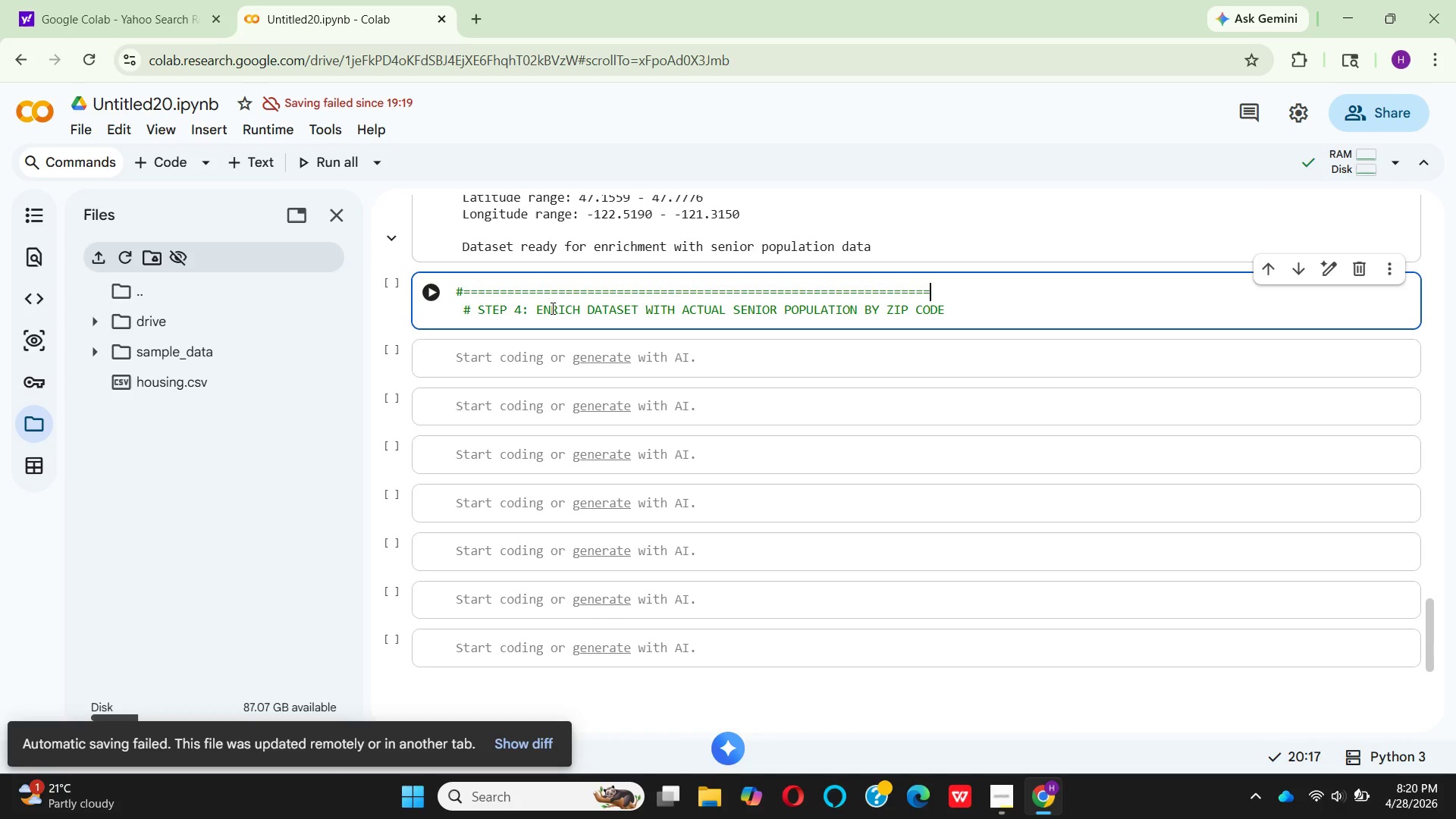 
hold_key(key=Equal, duration=0.59)
 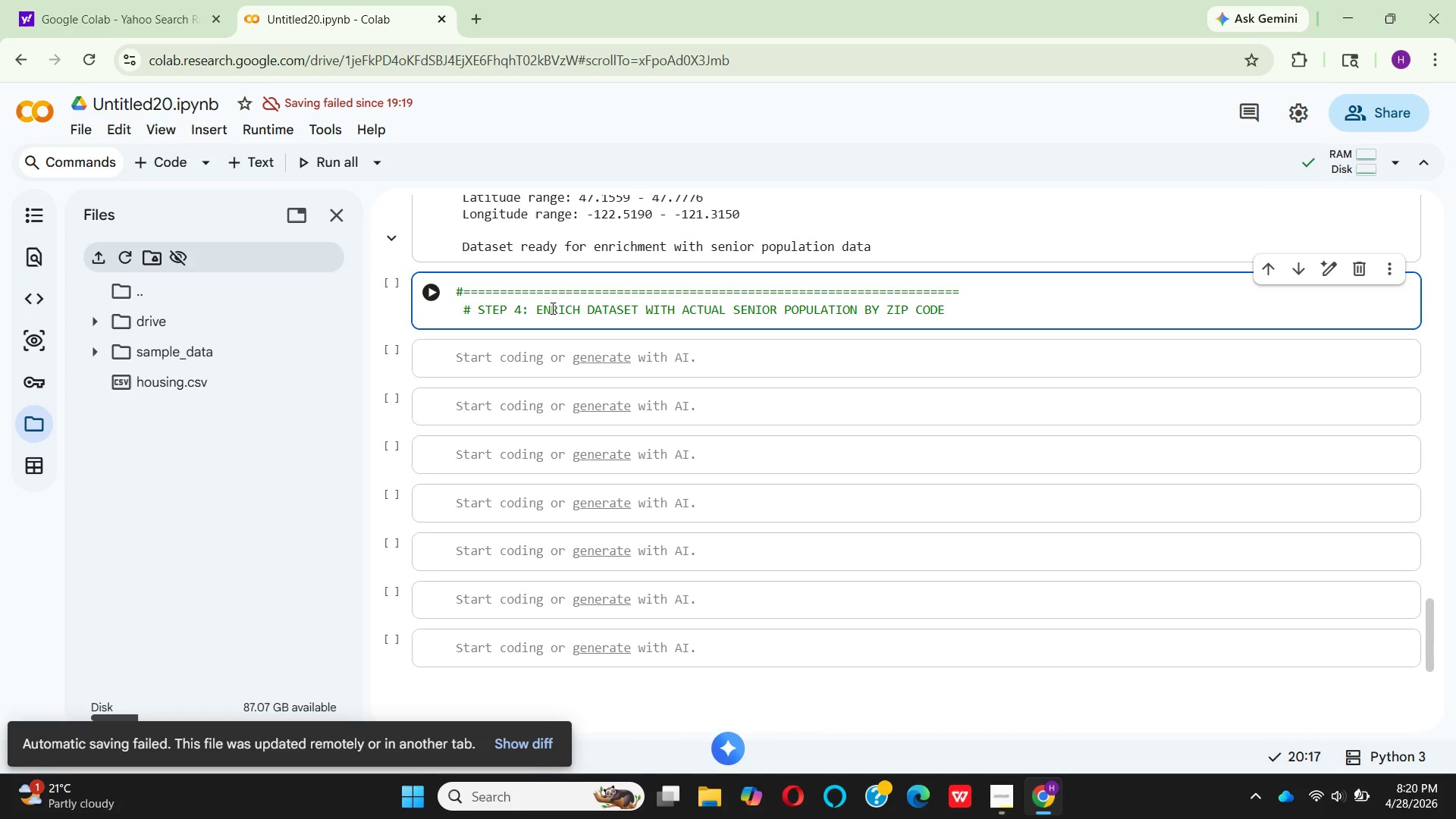 
key(ArrowDown)
 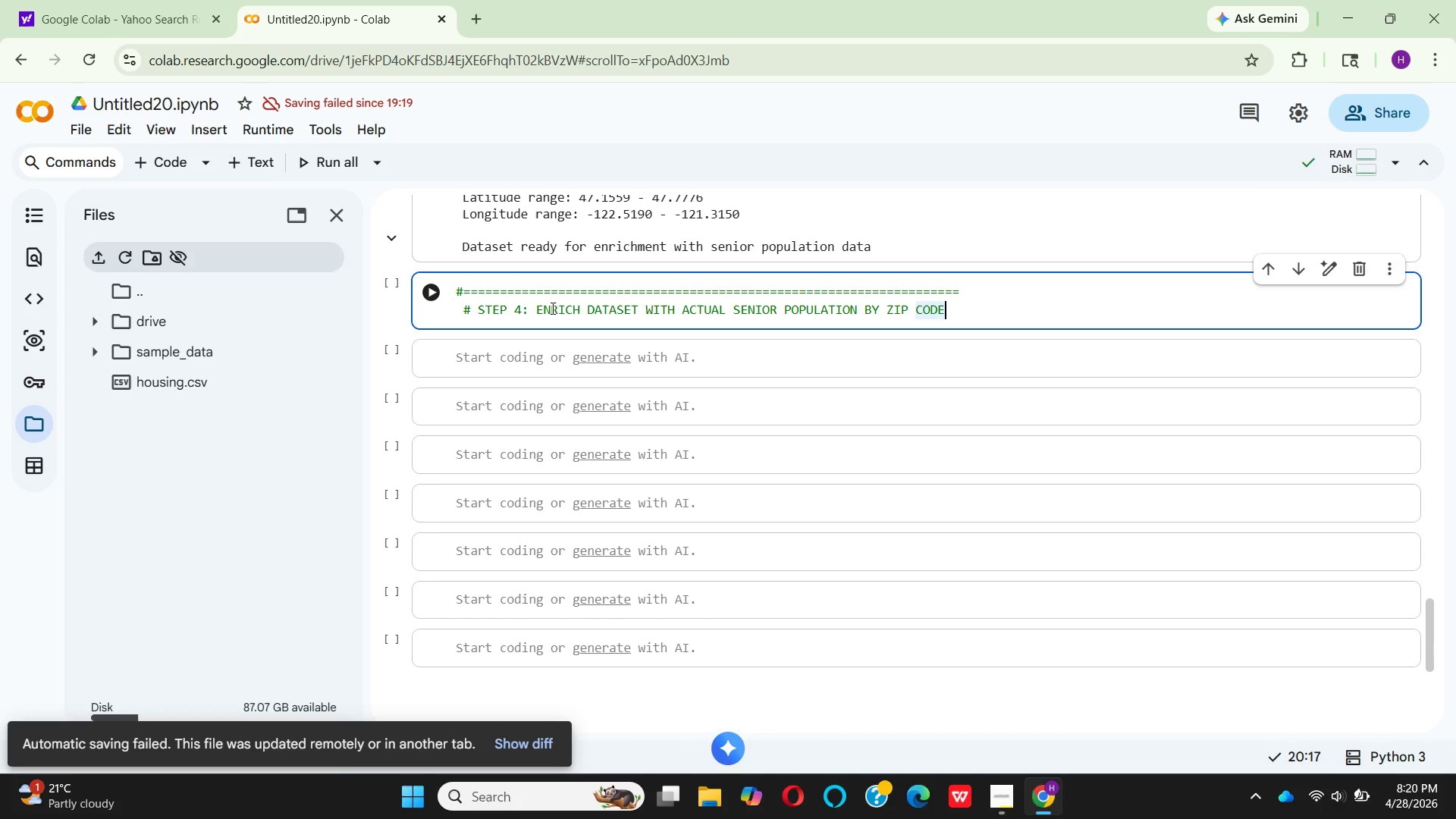 
key(ArrowDown)
 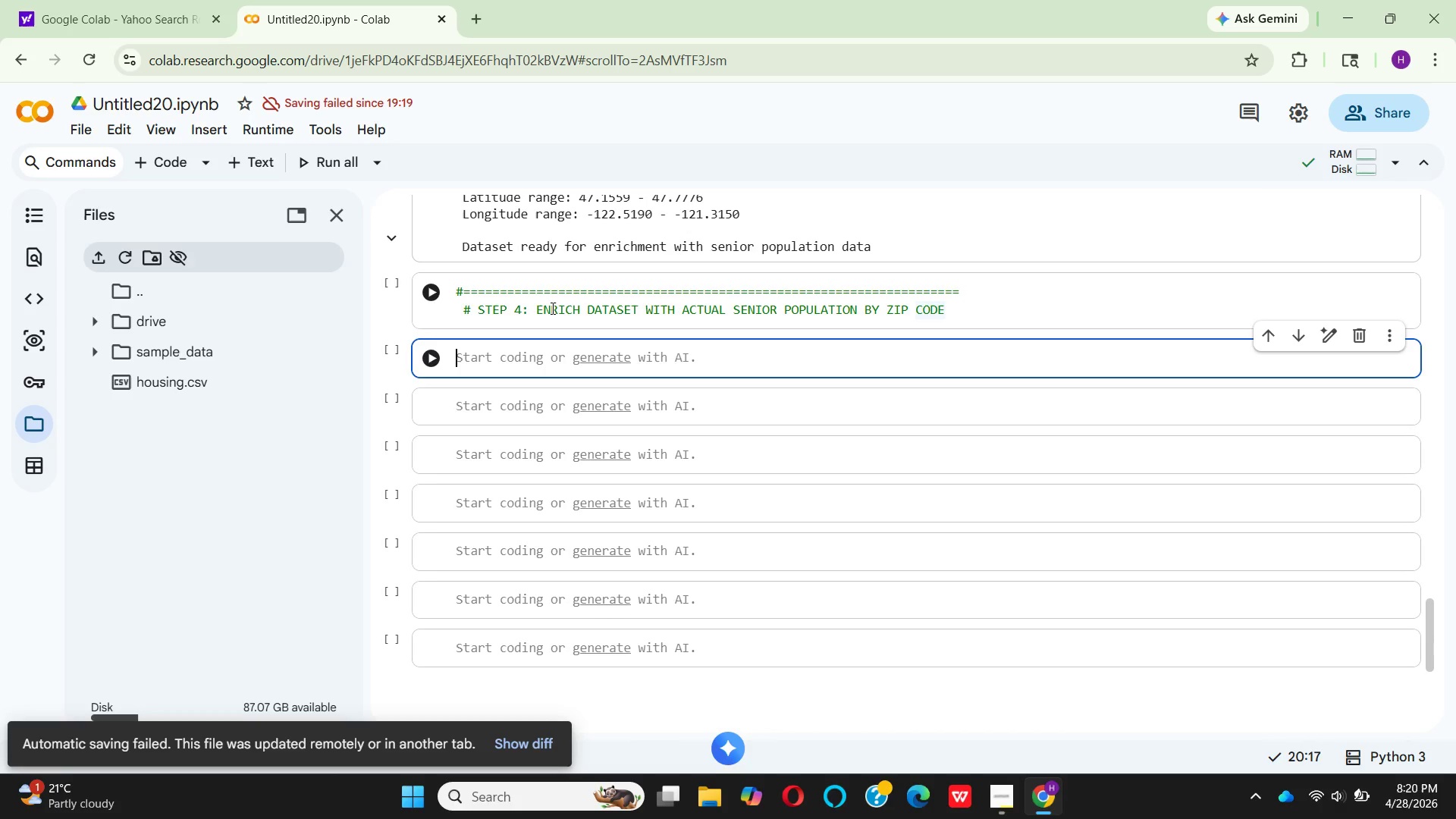 
key(ArrowUp)
 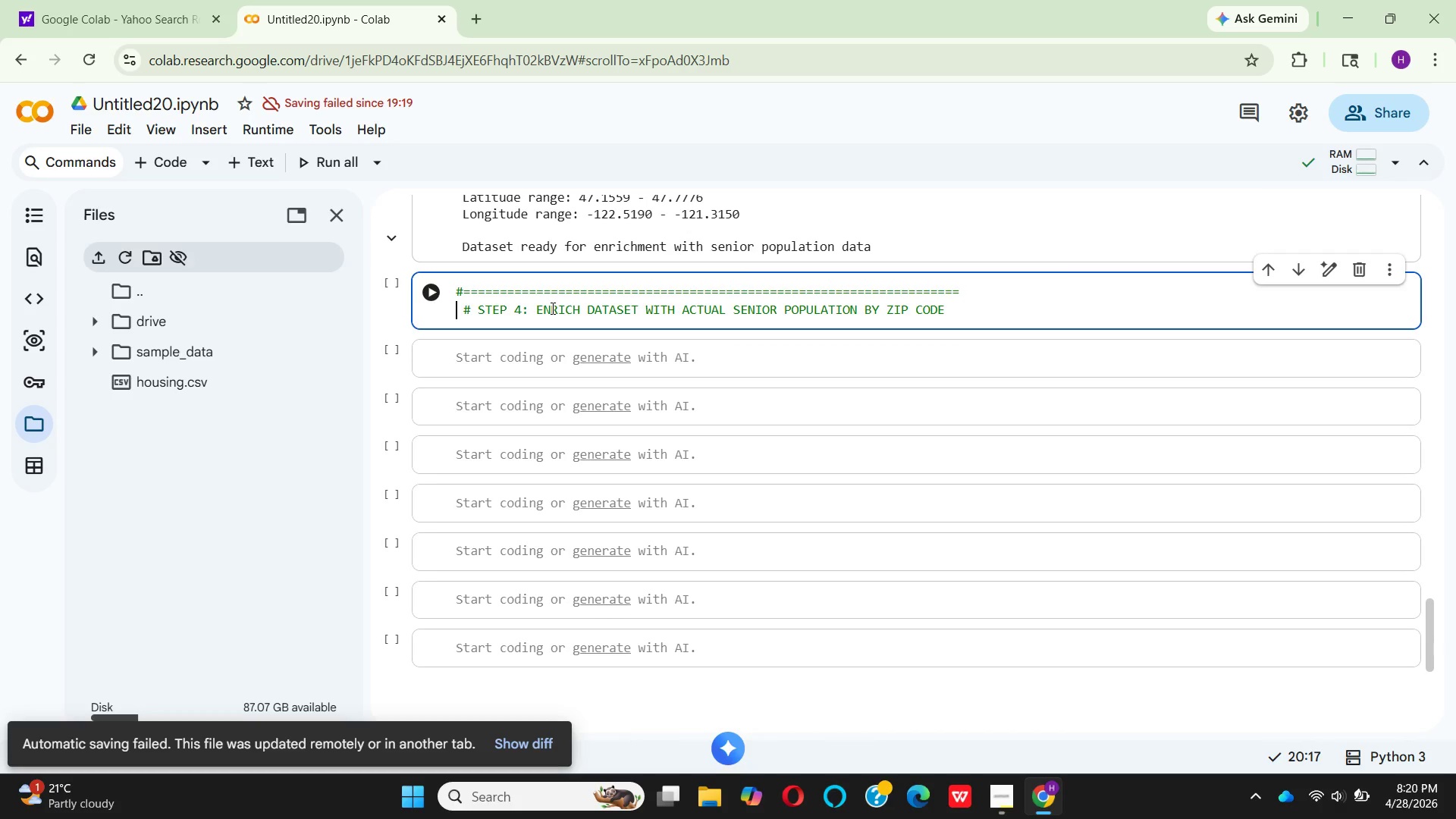 
key(Enter)
 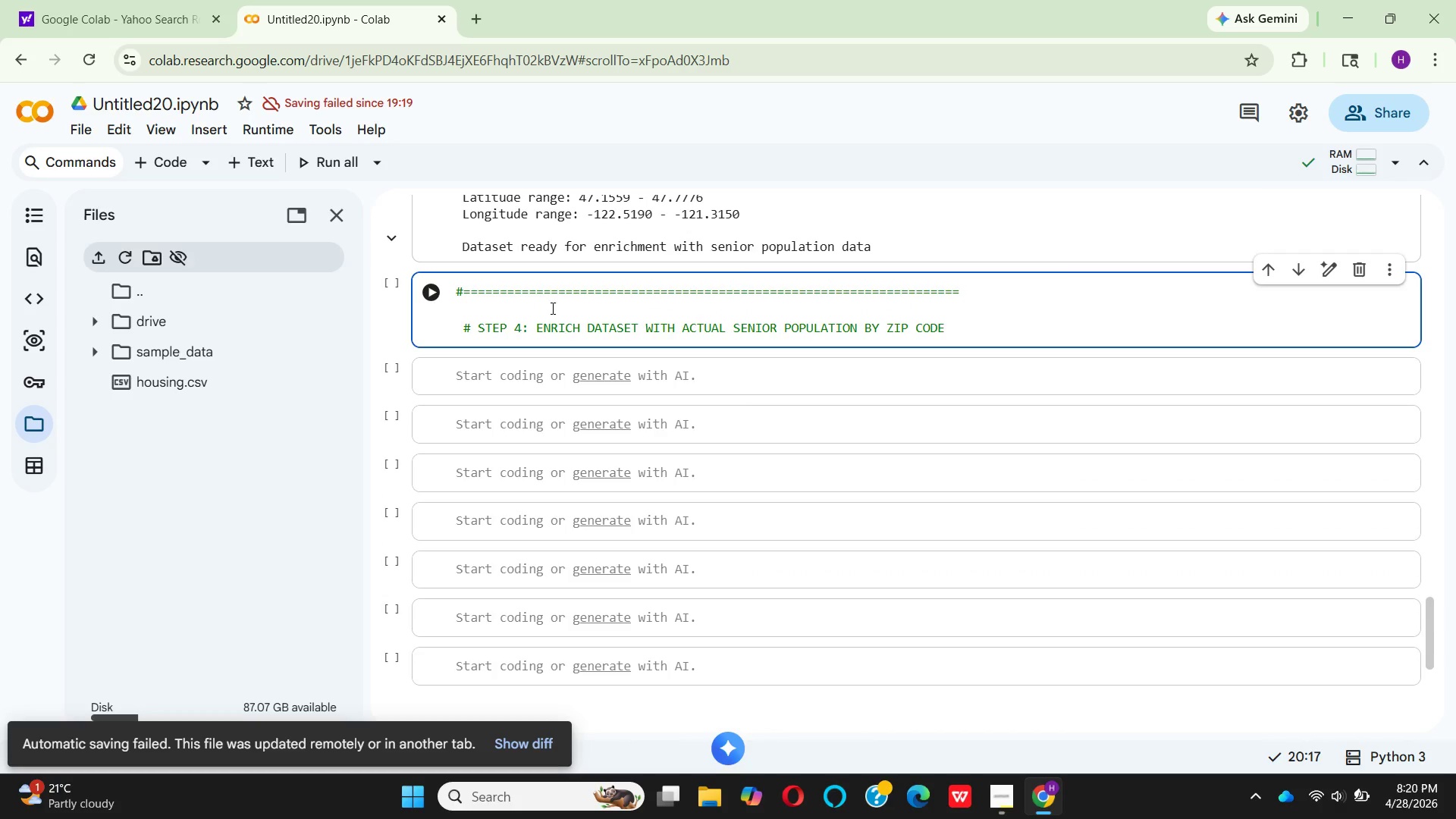 
key(Backspace)
 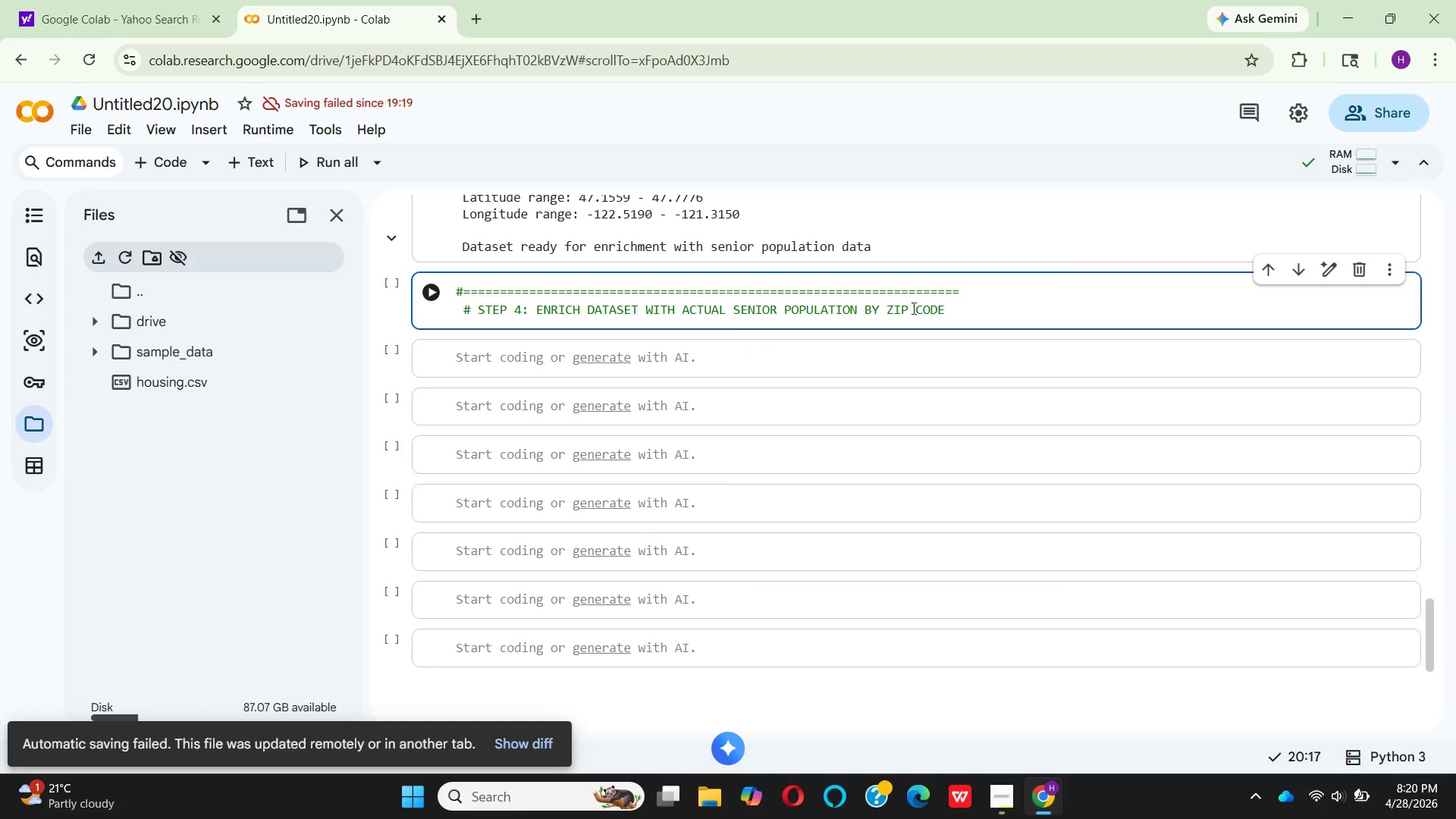 
left_click([968, 317])
 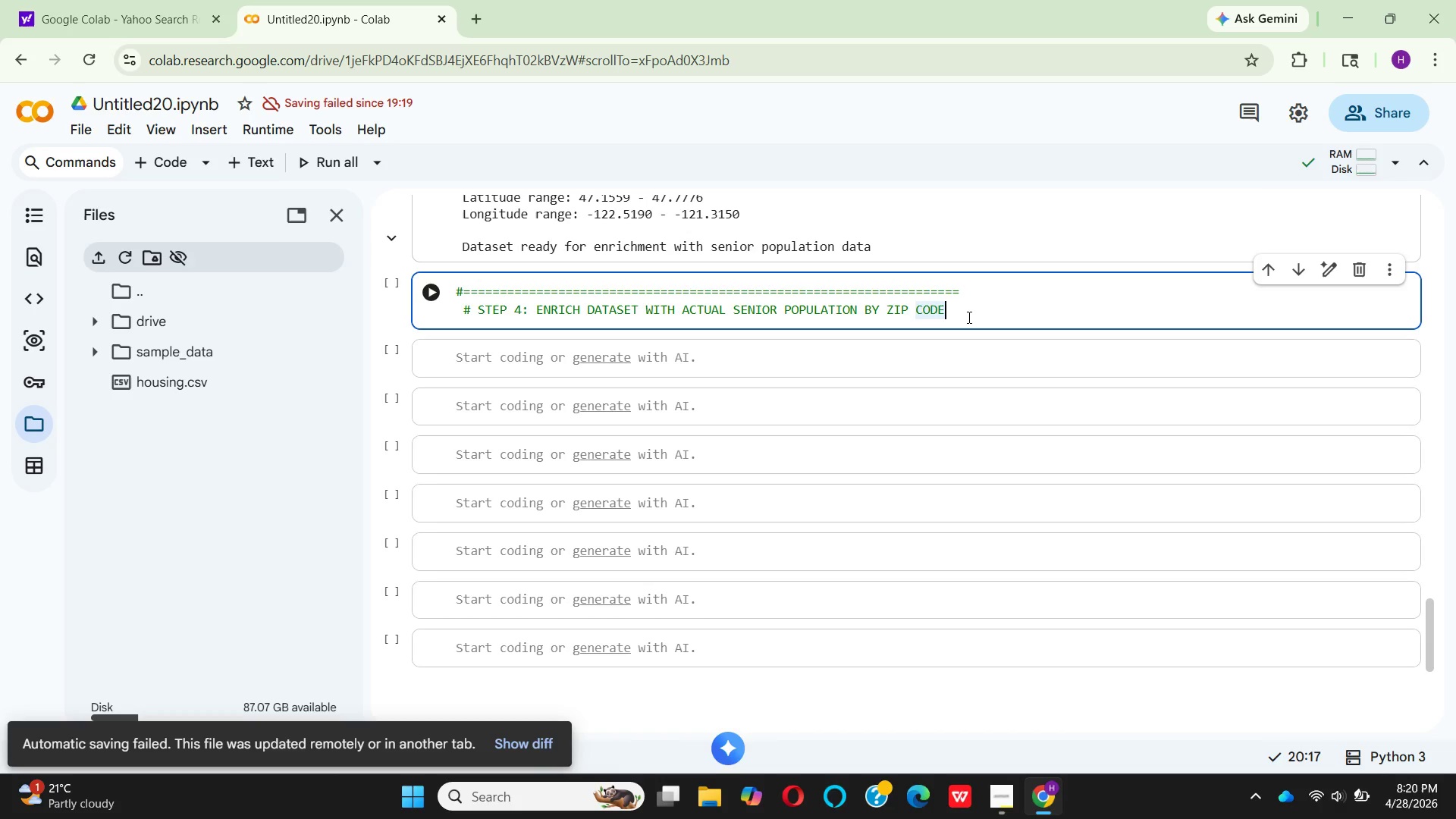 
key(Enter)
 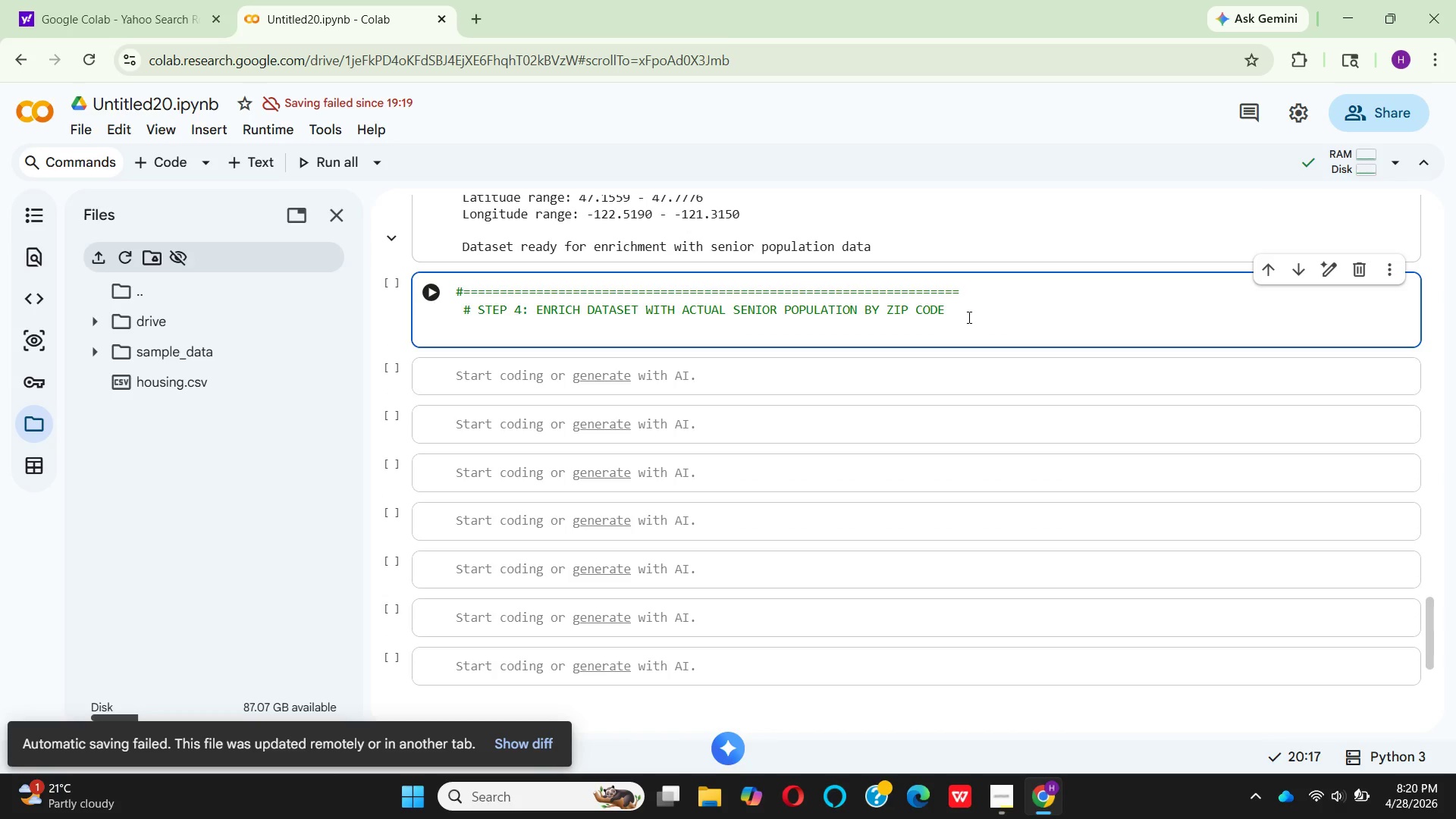 
key(Backspace)
 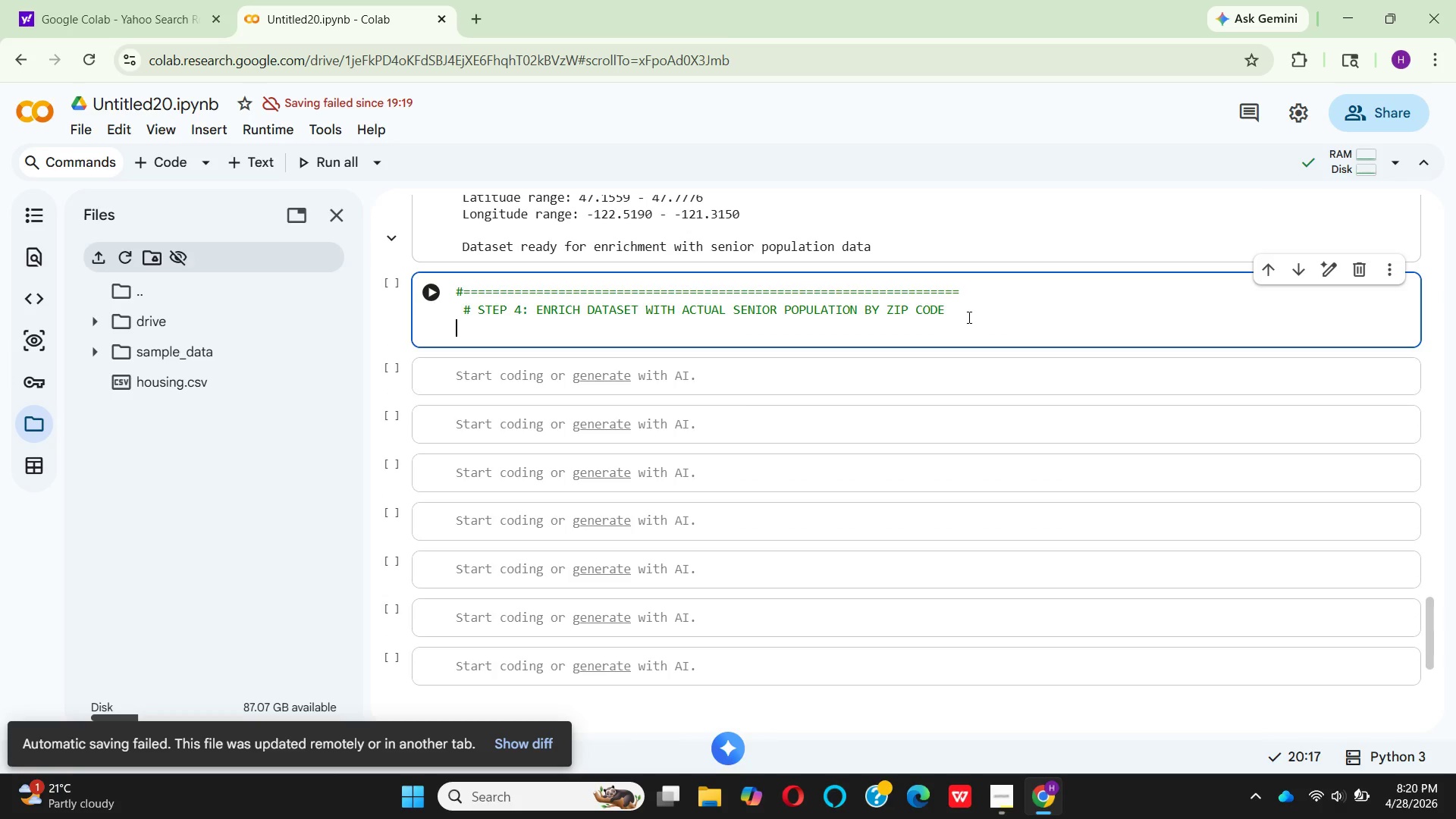 
key(Shift+3)
 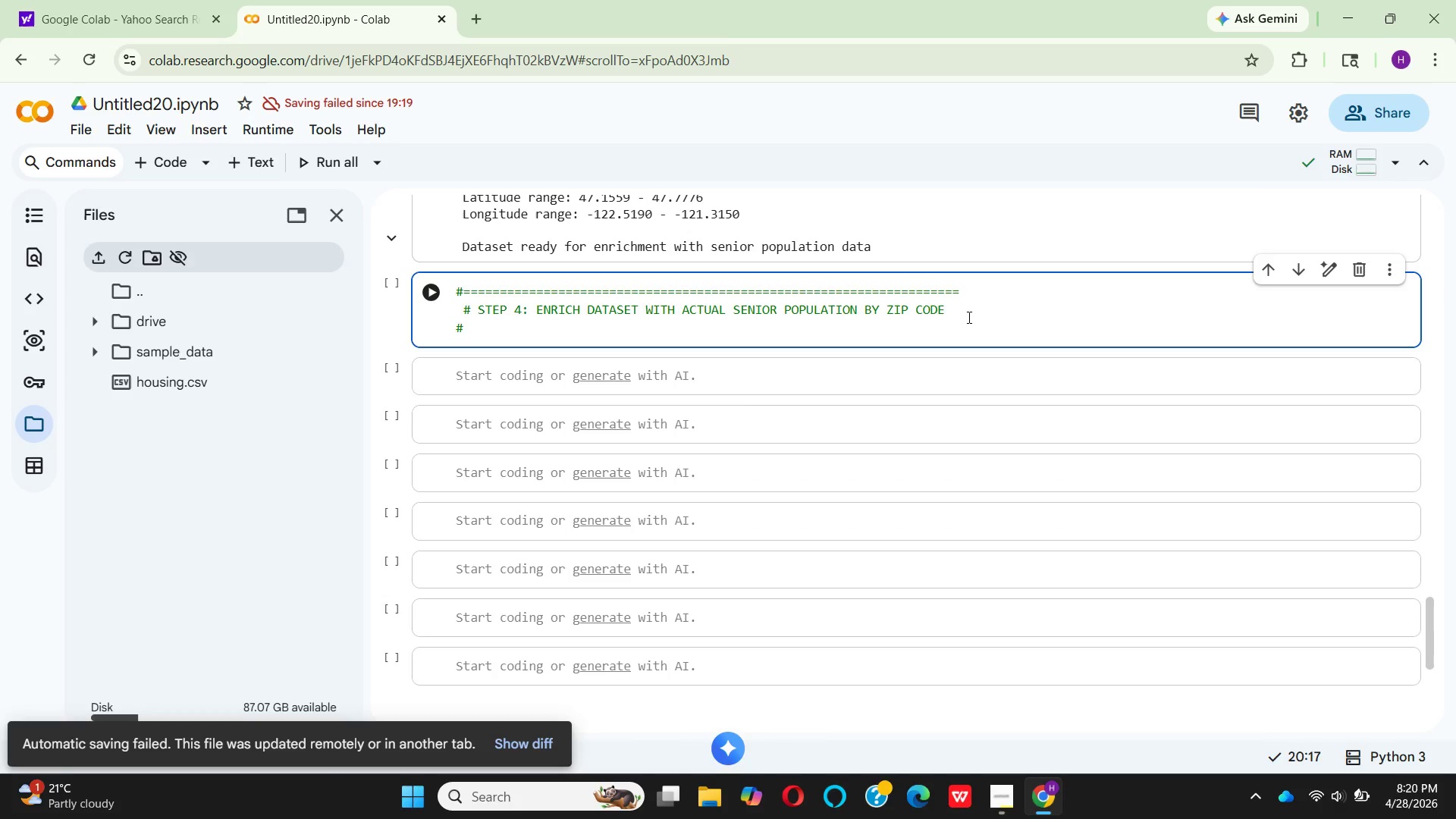 
hold_key(key=Equal, duration=1.5)
 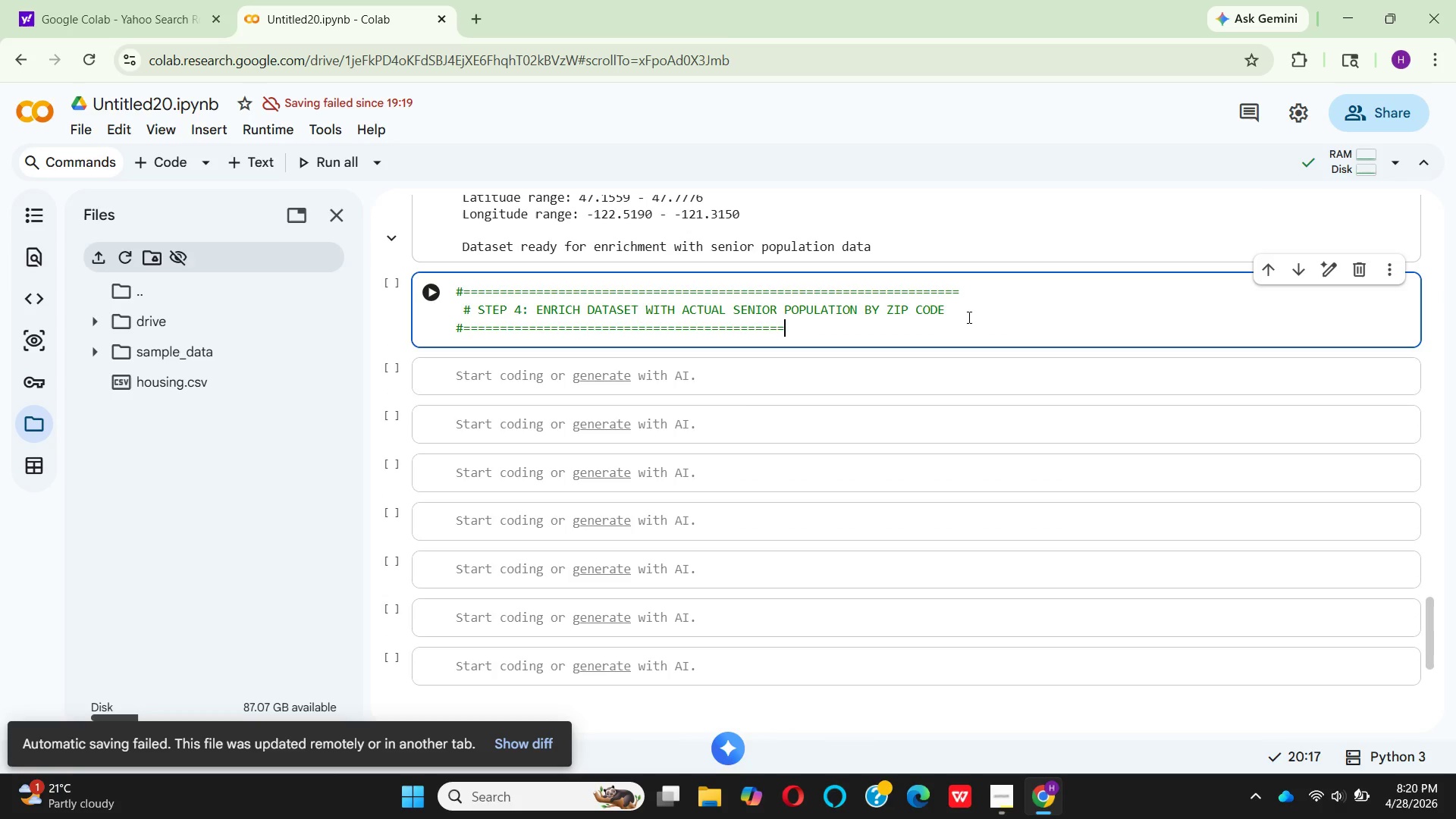 
hold_key(key=Equal, duration=0.47)
 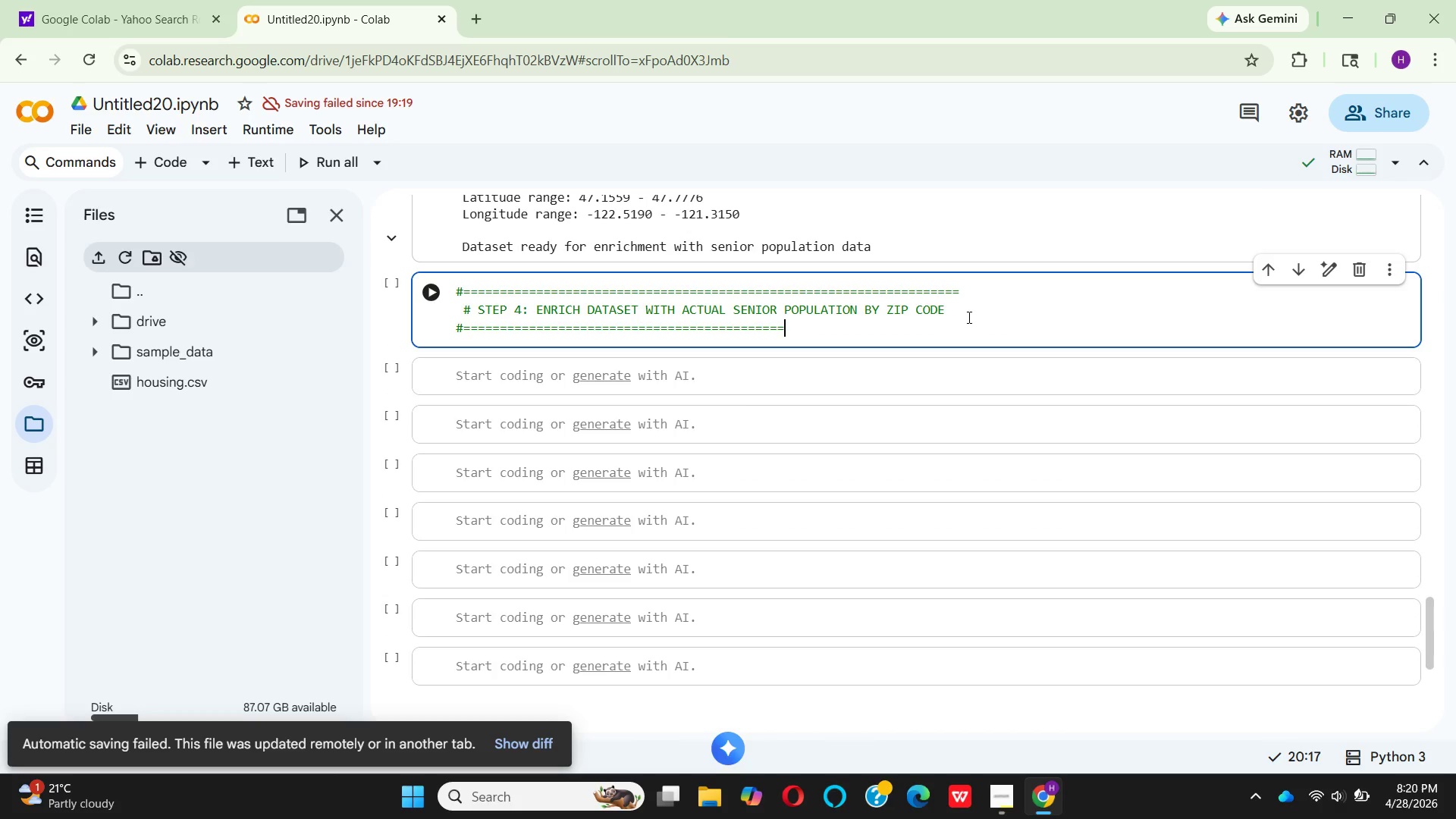 
hold_key(key=Equal, duration=1.11)
 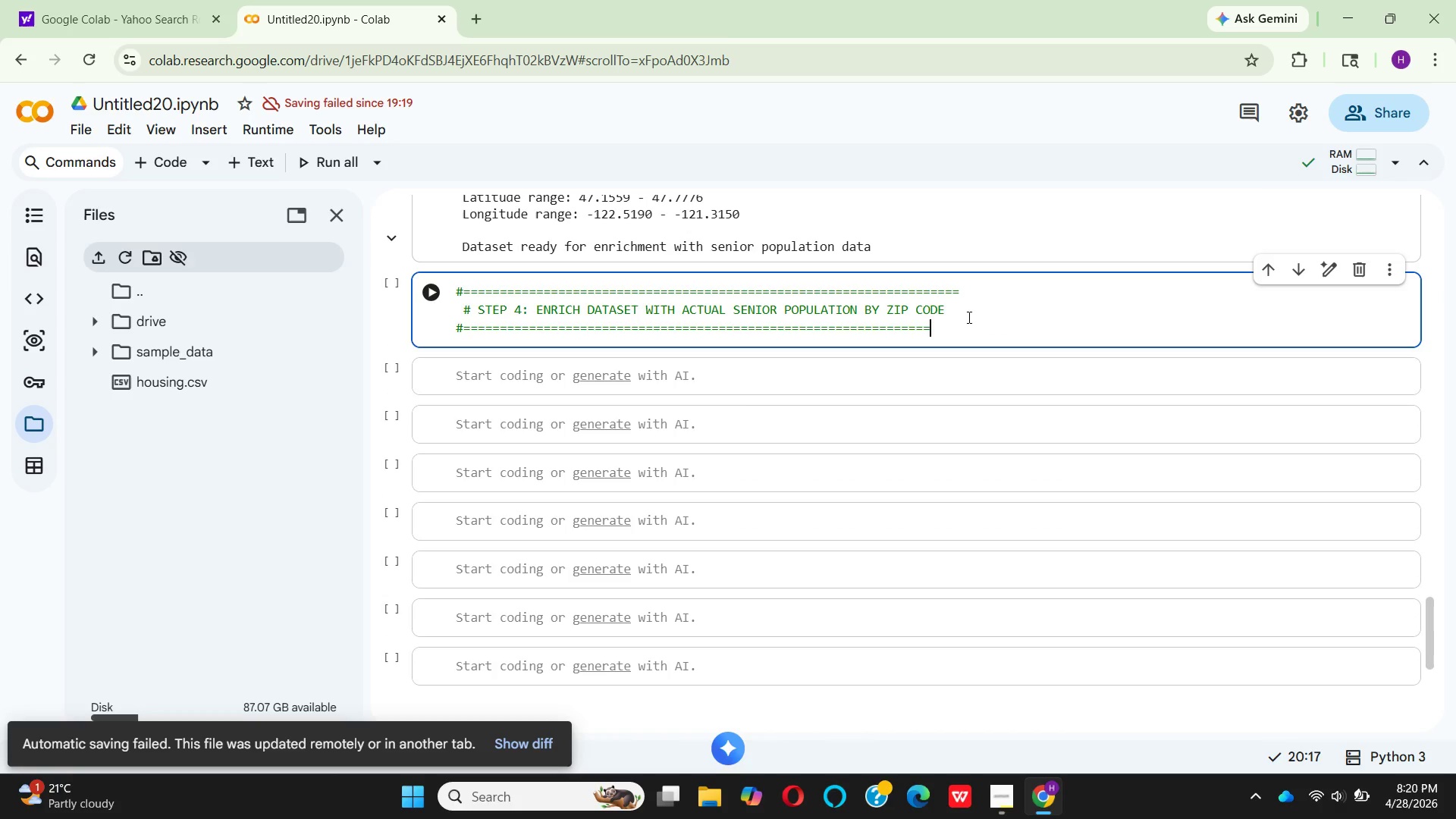 
hold_key(key=Equal, duration=0.66)
 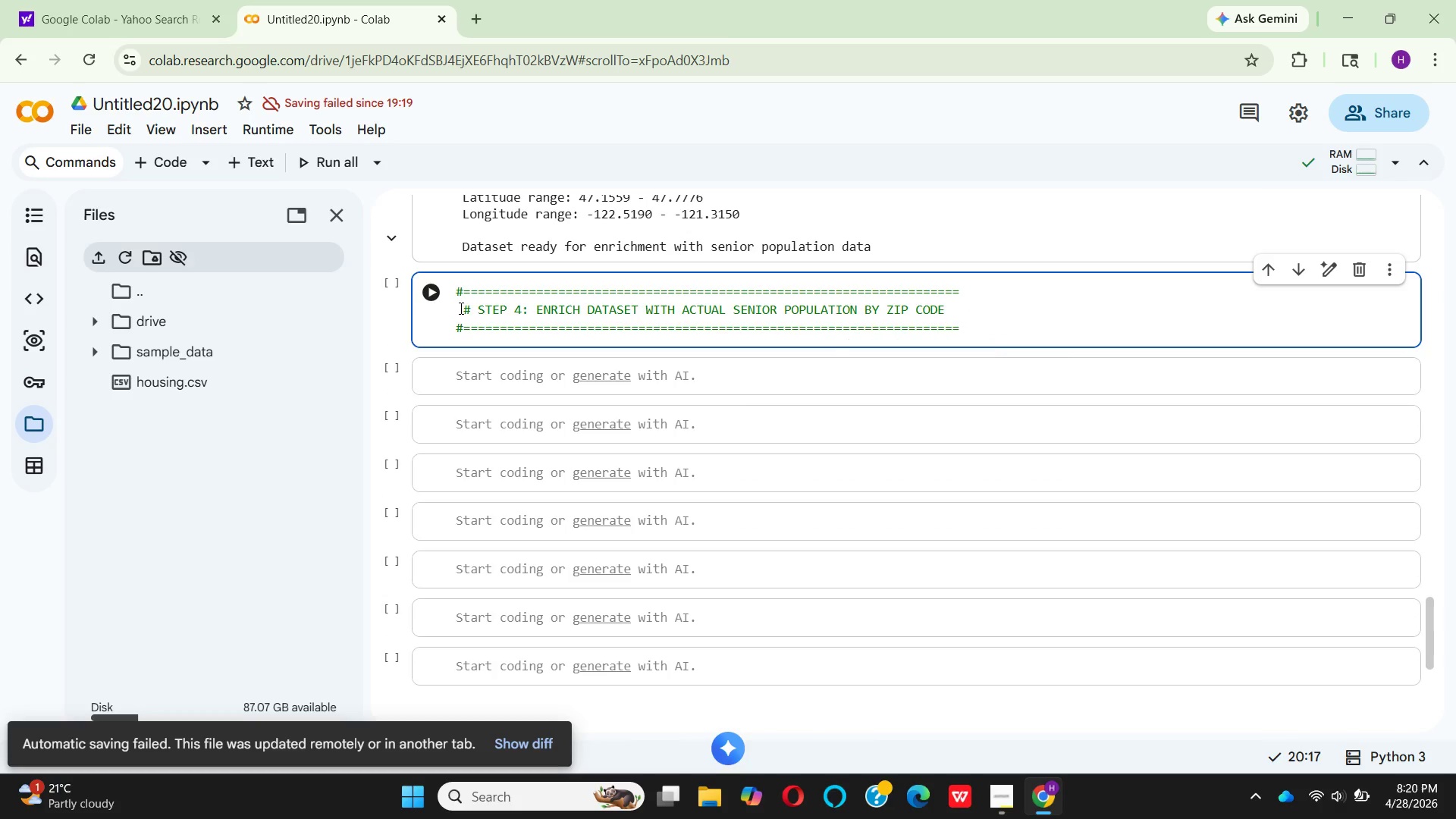 
left_click([465, 308])
 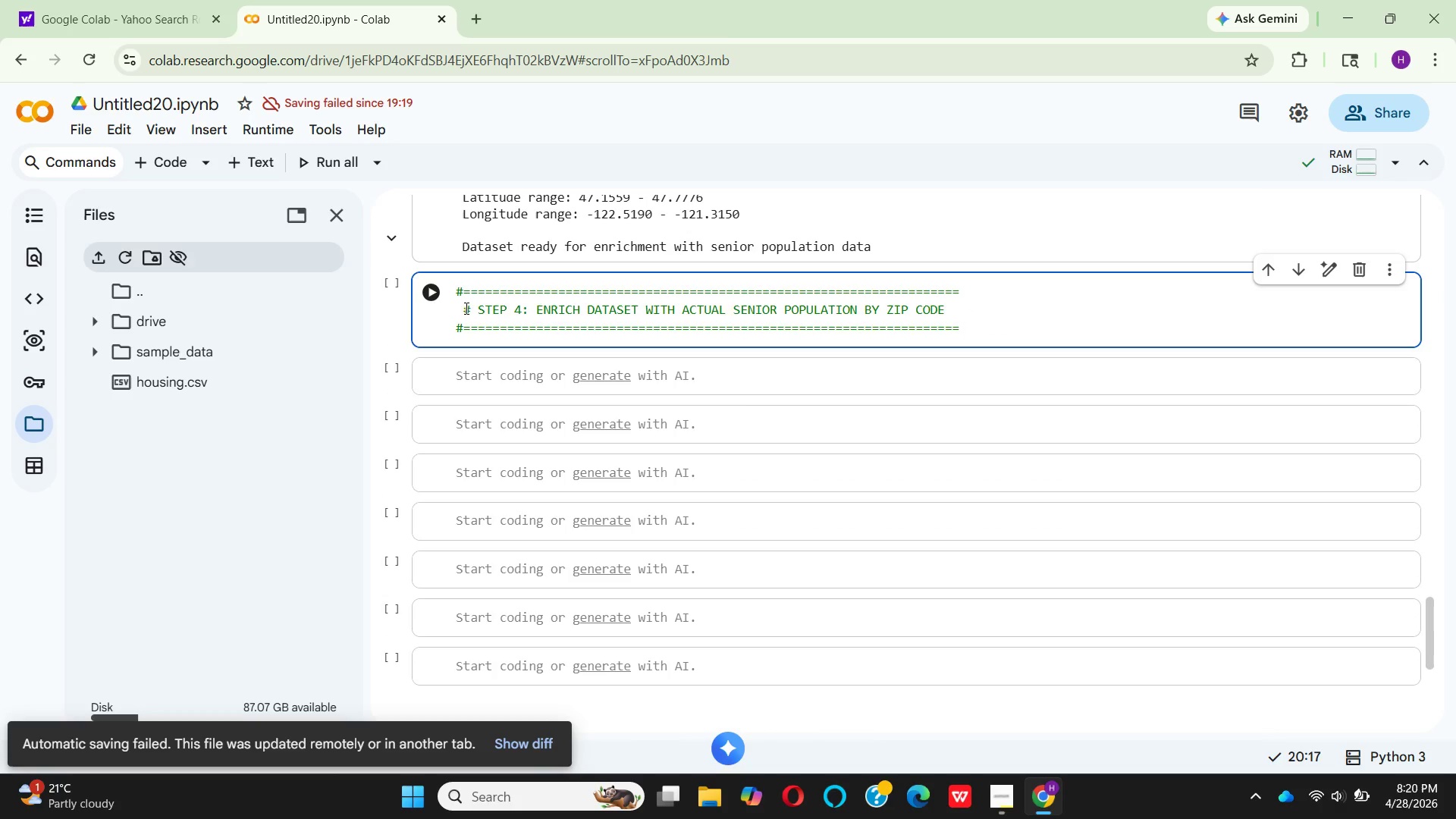 
key(Space)
 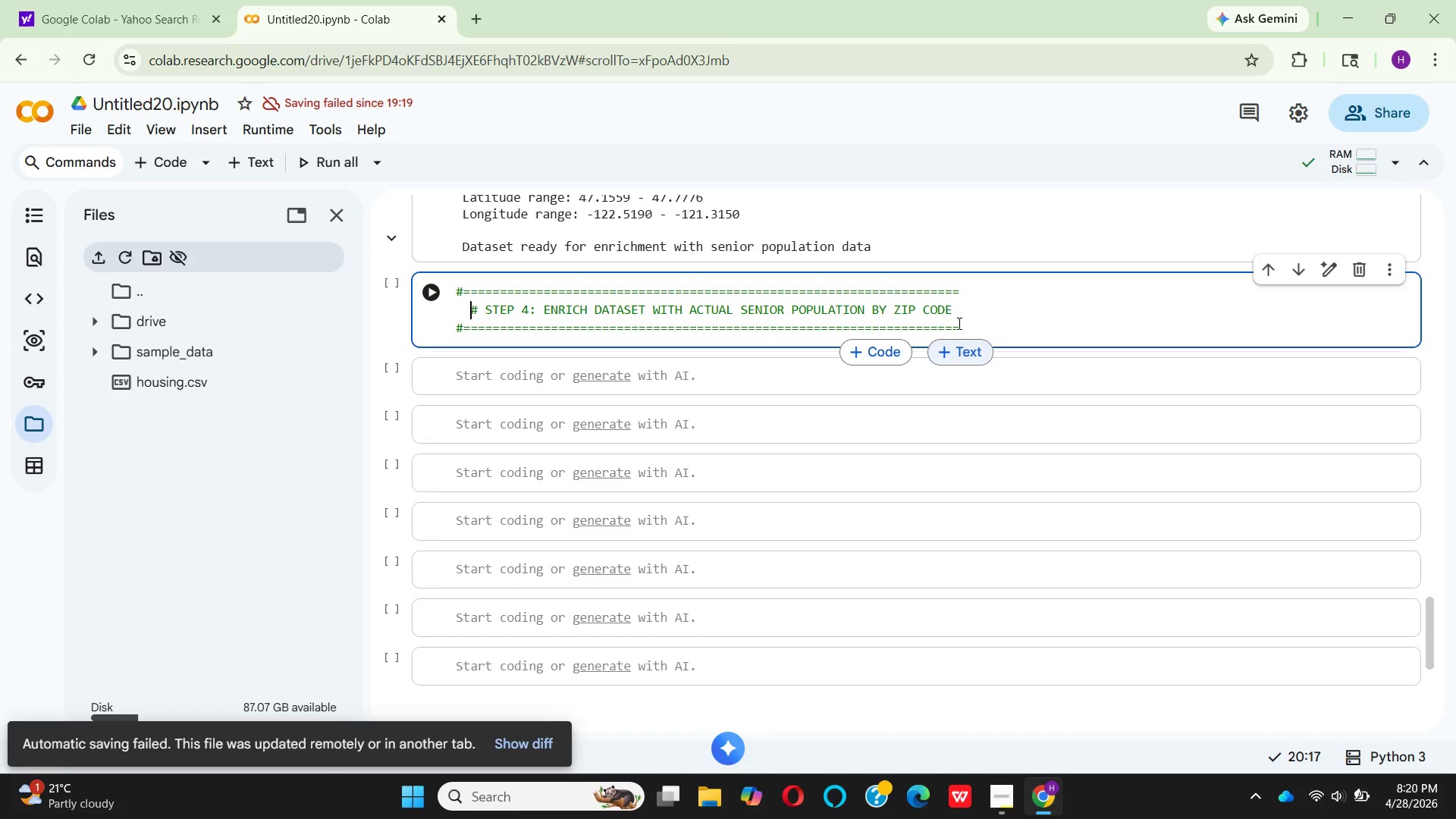 
left_click([968, 327])
 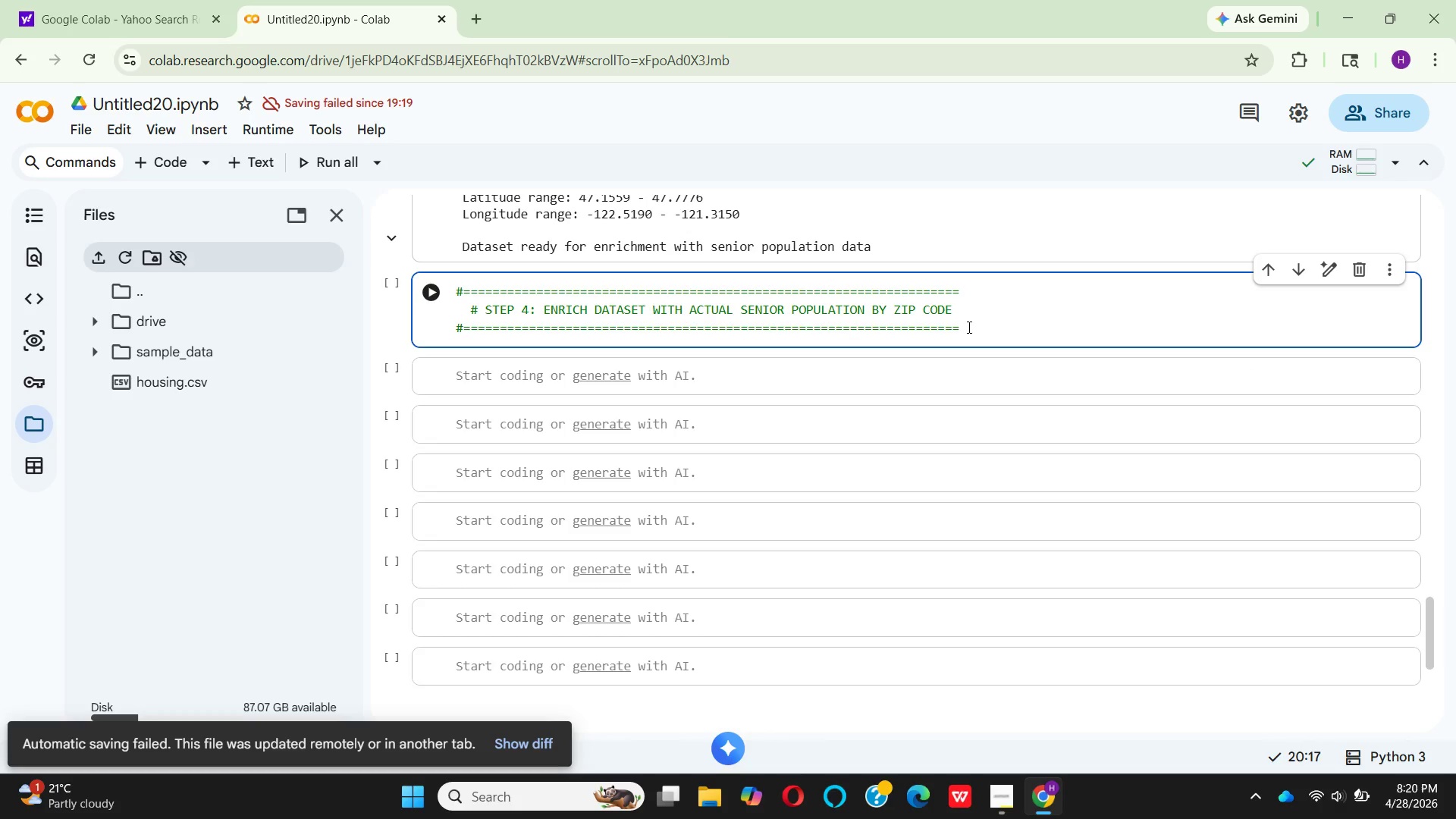 
key(Enter)
 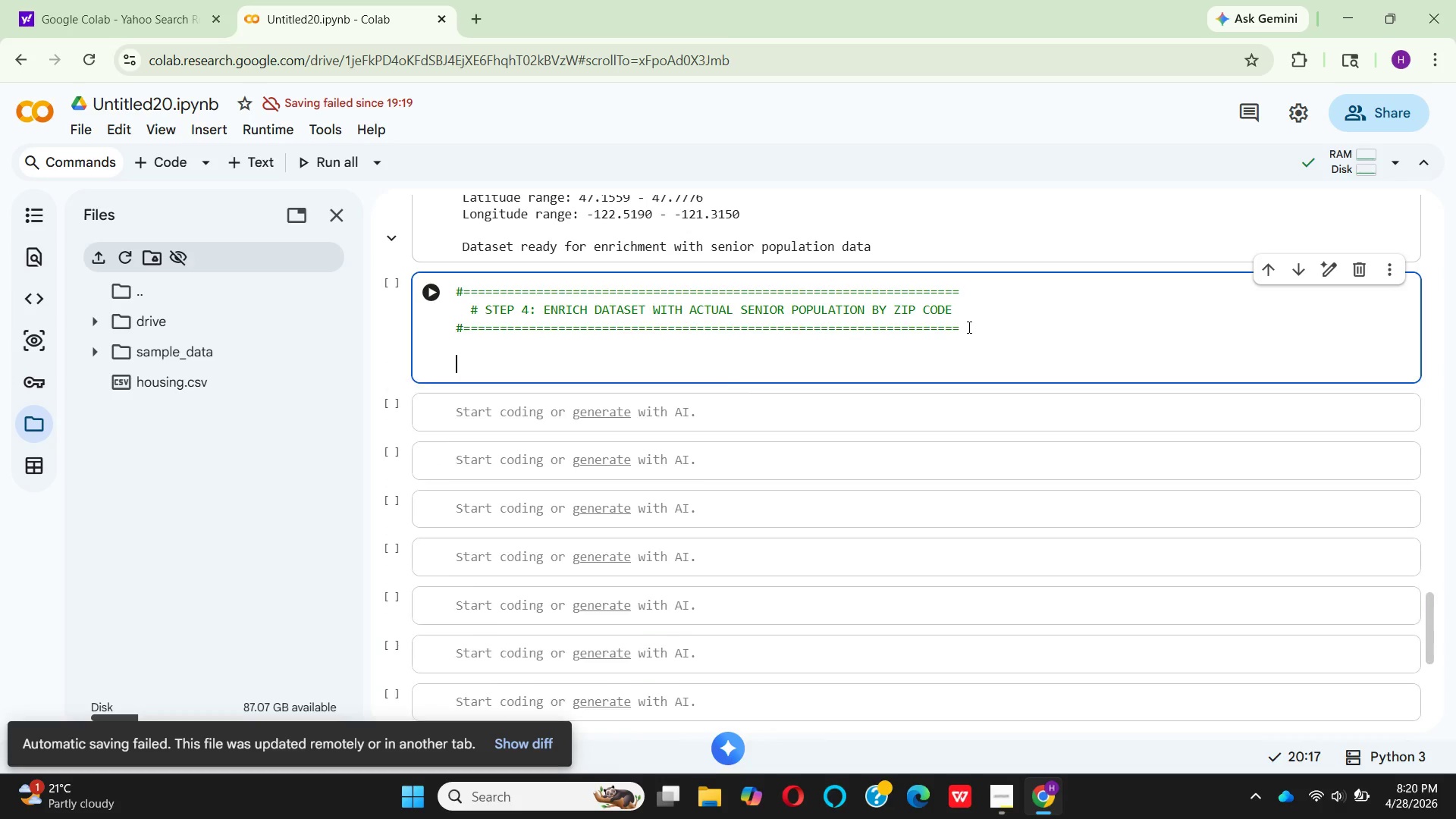 
key(Enter)
 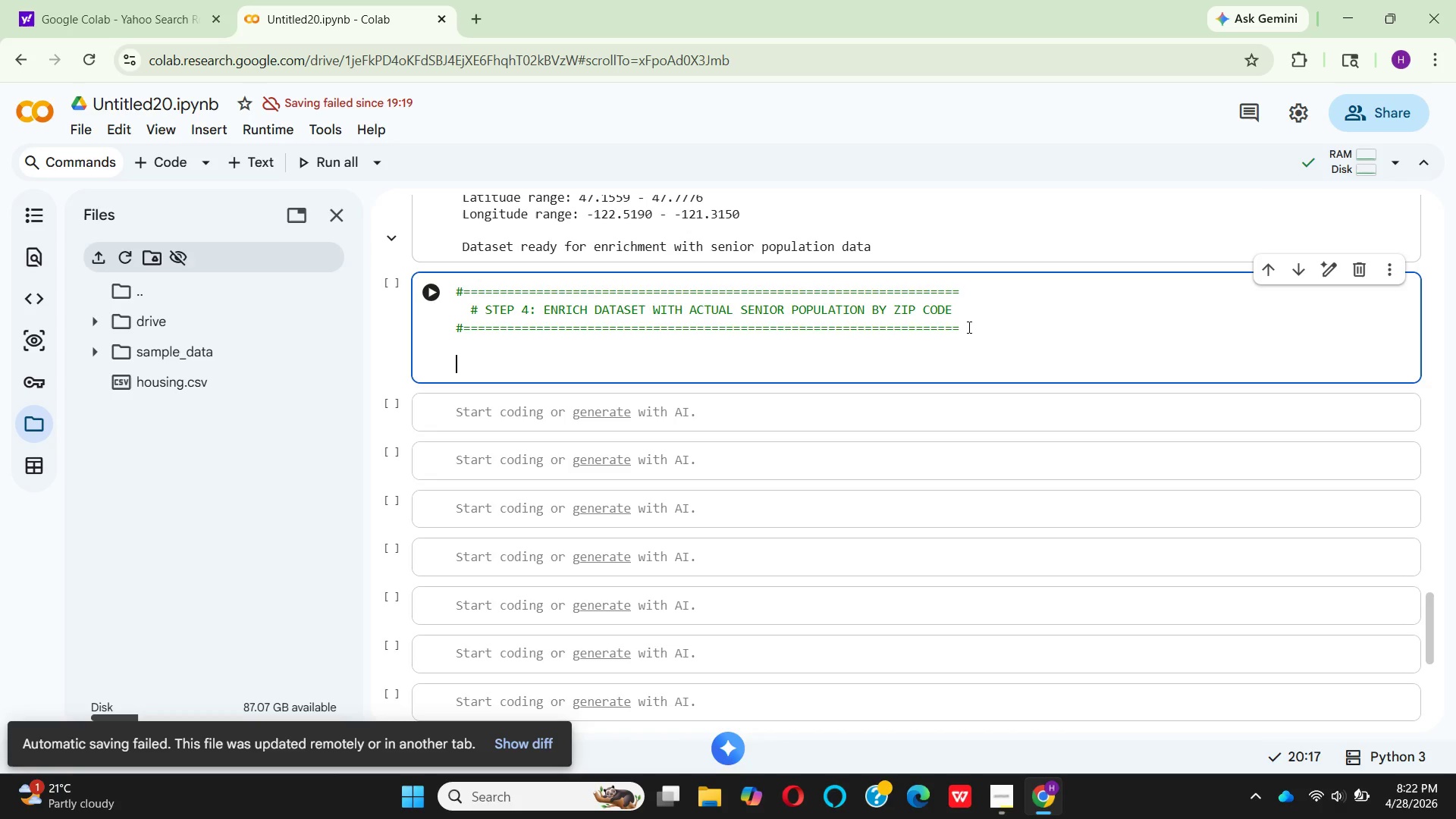 
wait(106.06)
 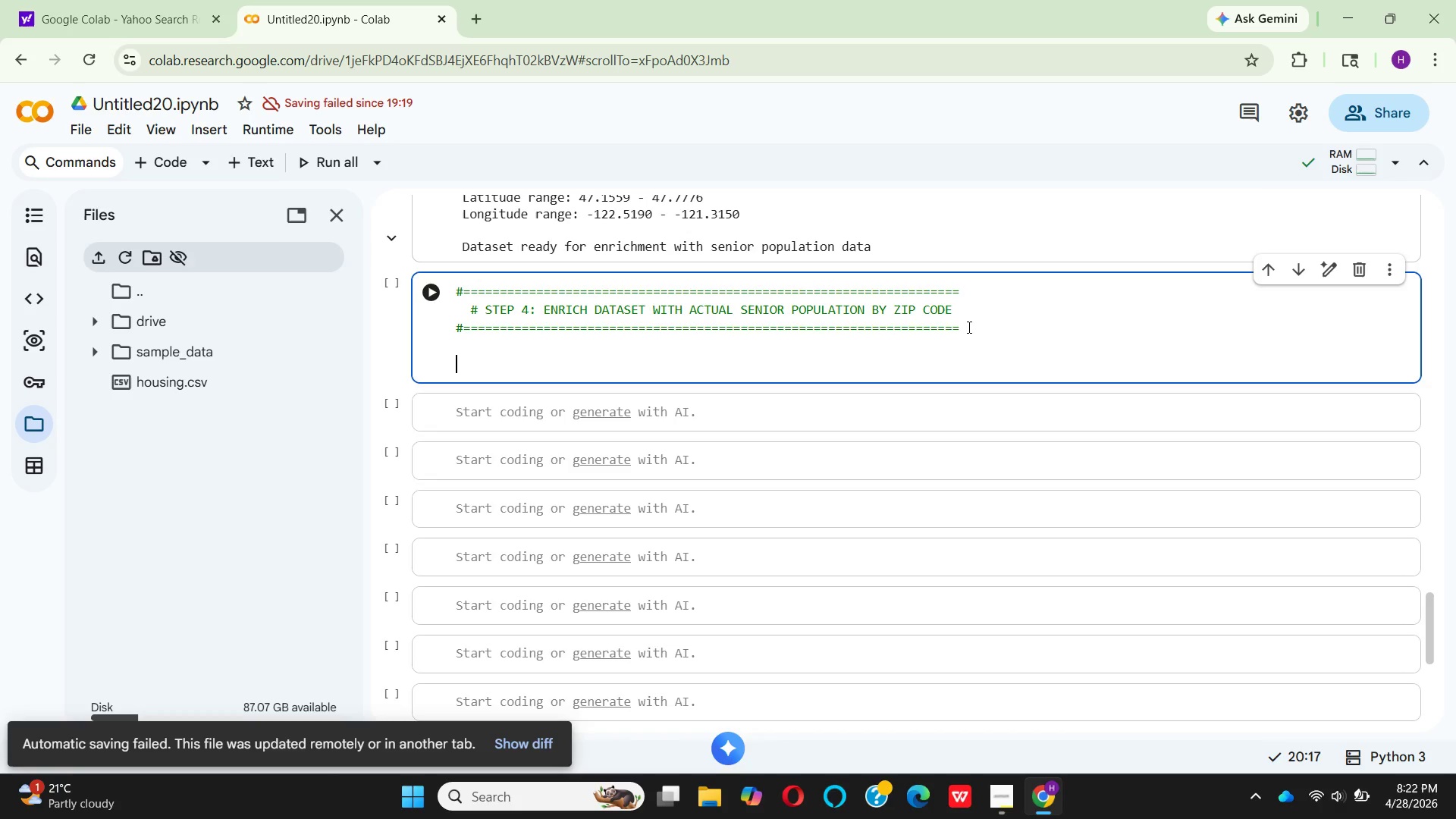 
type(SE)
key(Backspace)
key(Backspace)
type(se)
 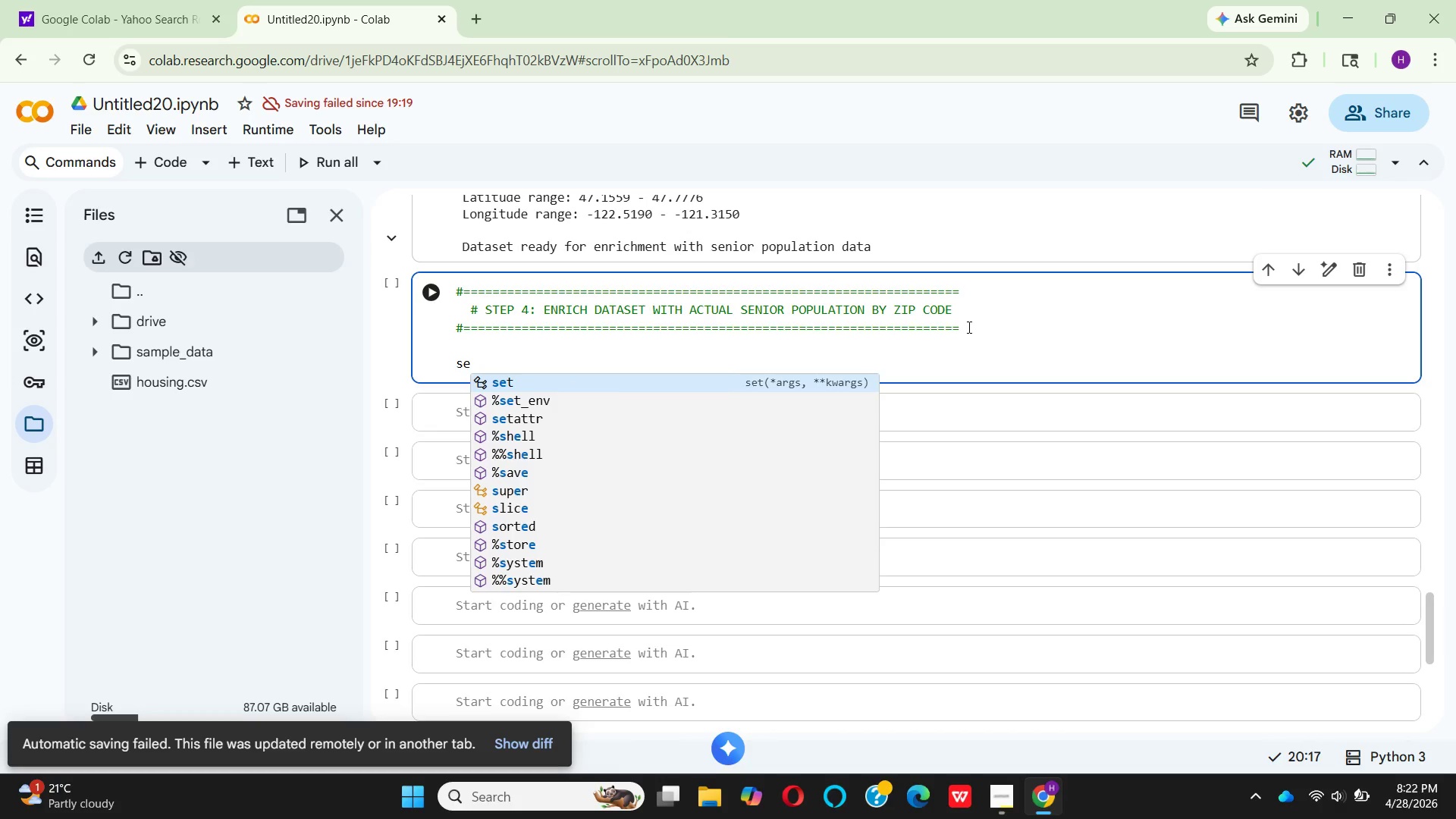 
wait(5.06)
 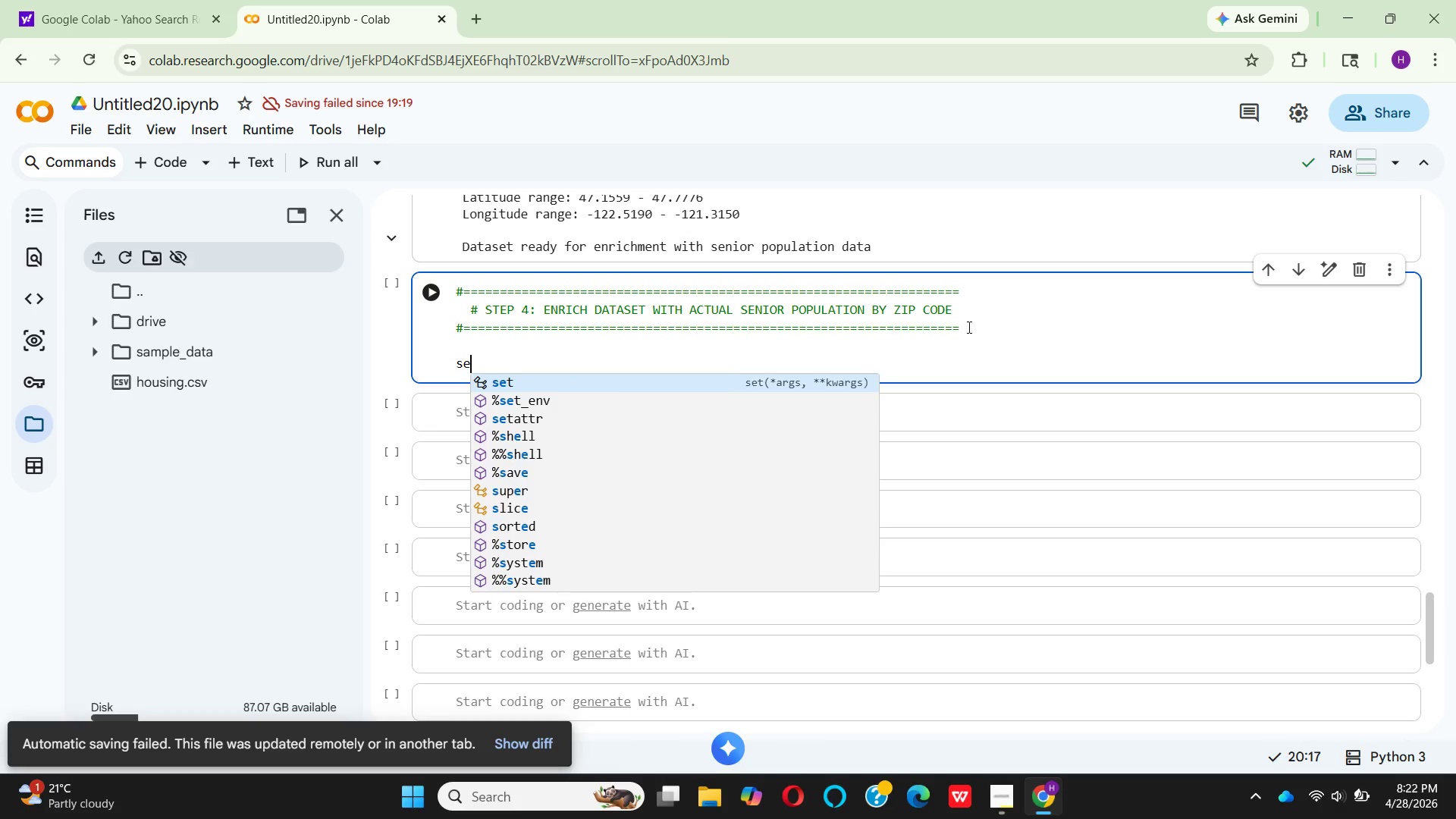 
type(nior)
 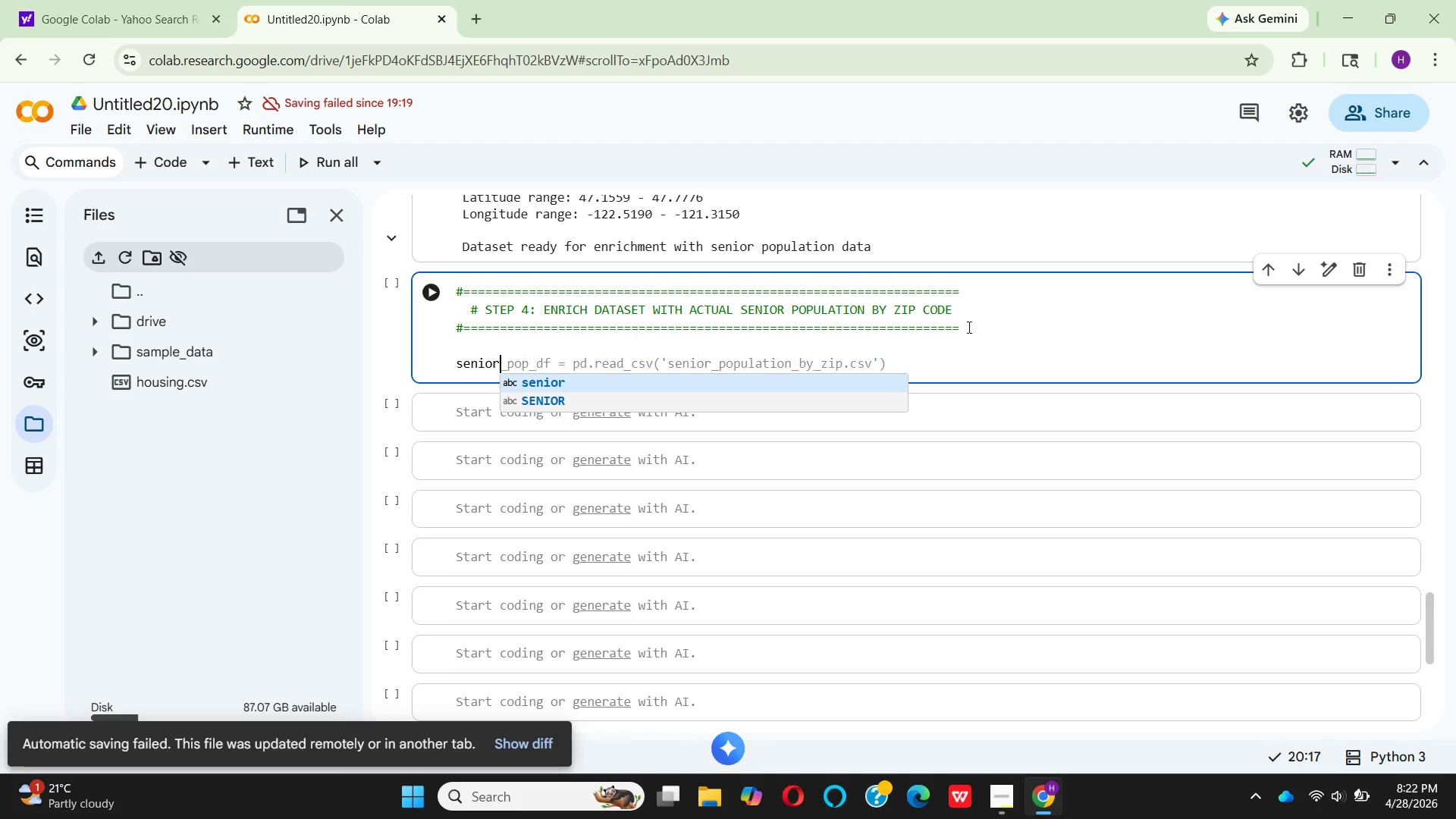 
key(Enter)
 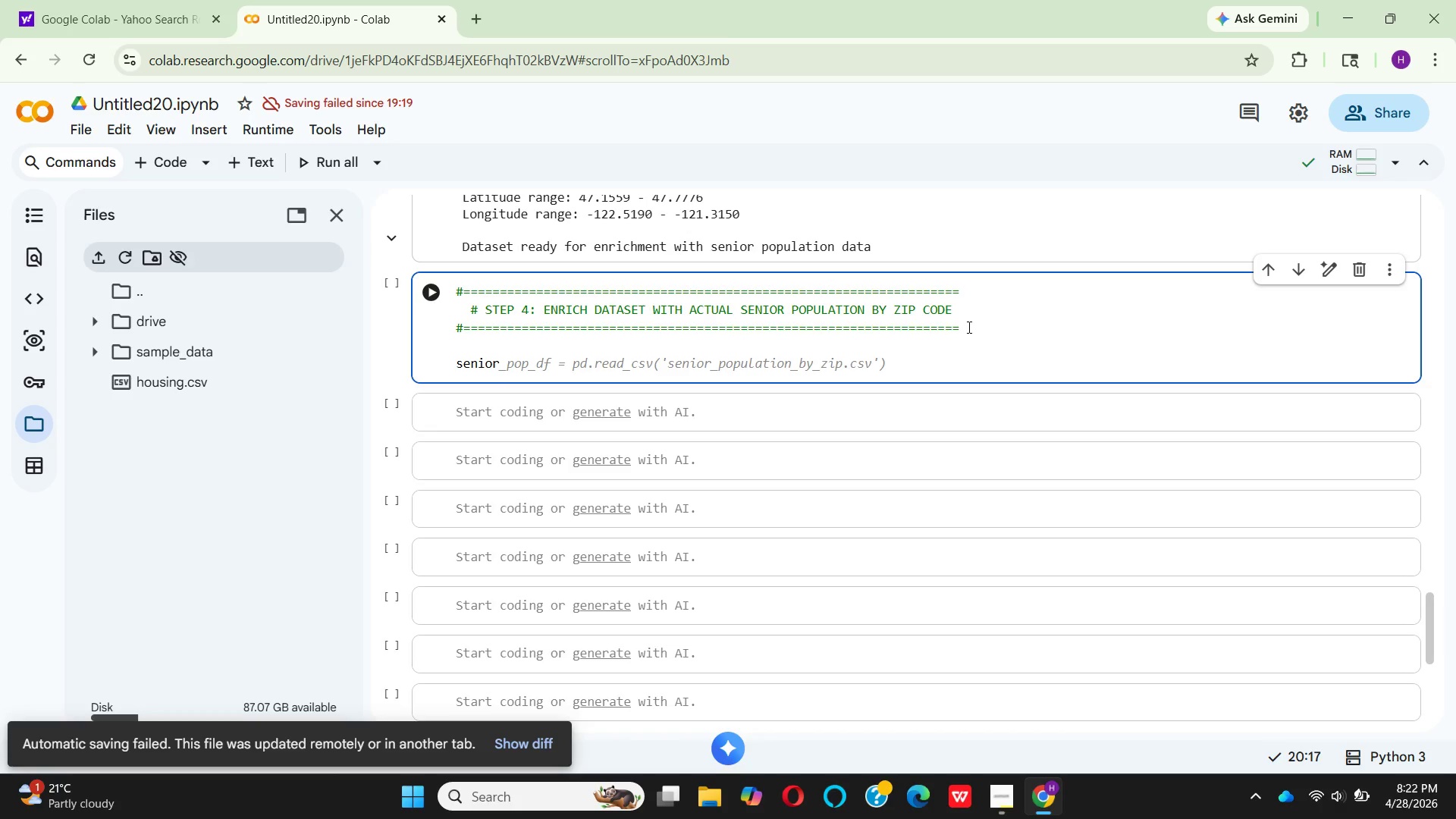 
type(_by_zip = {)
 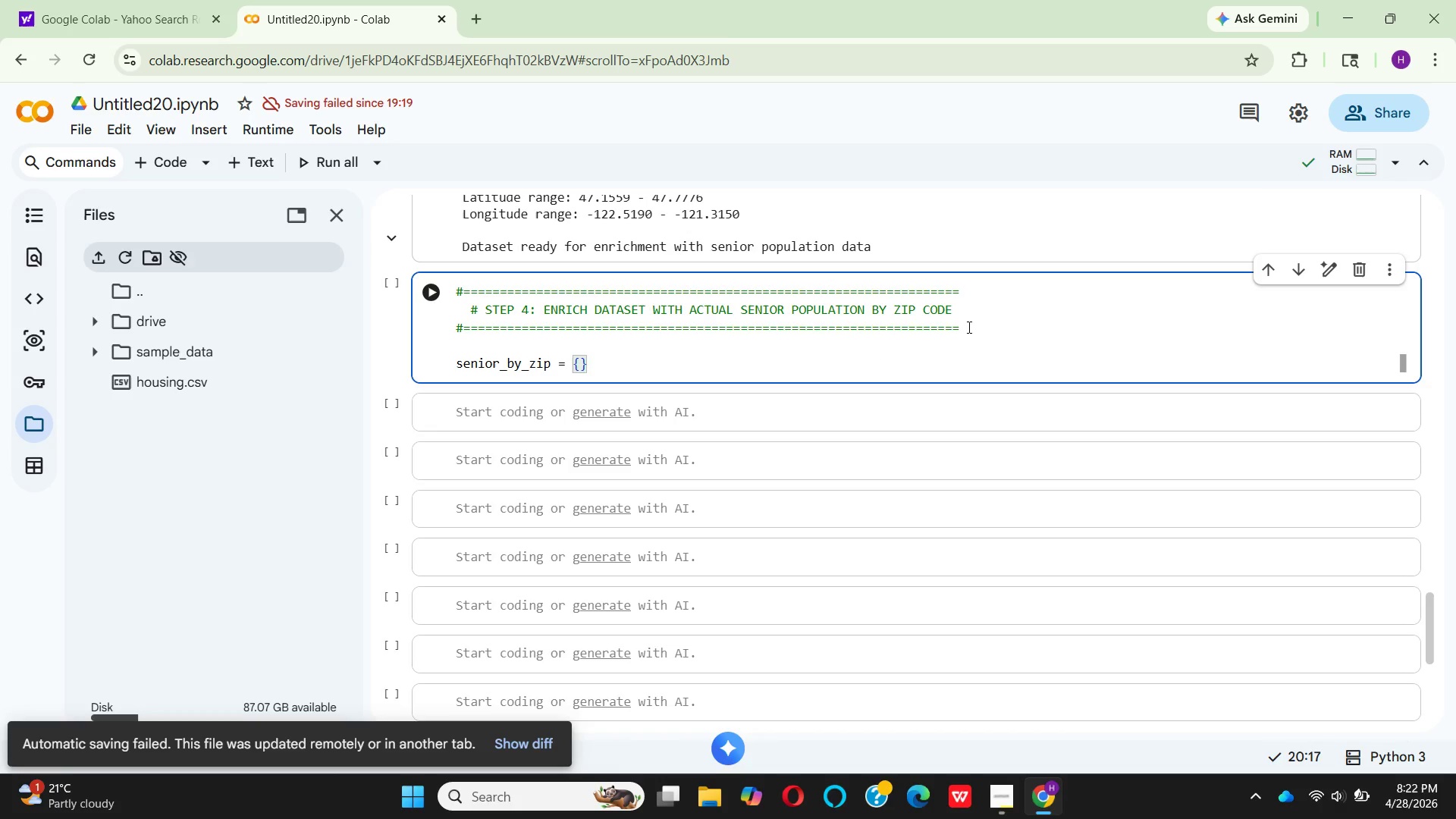 
key(Enter)
 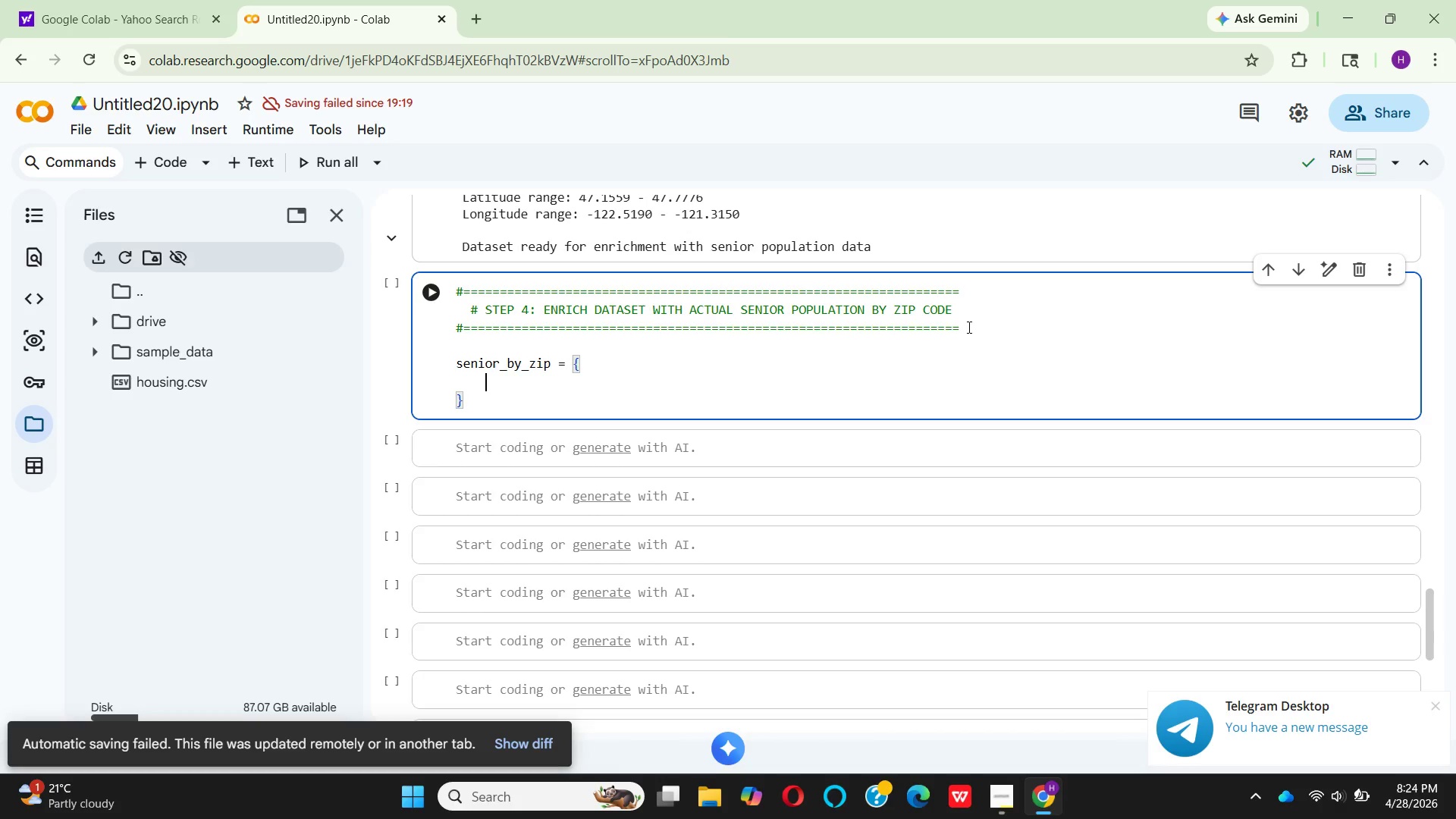 
wait(86.12)
 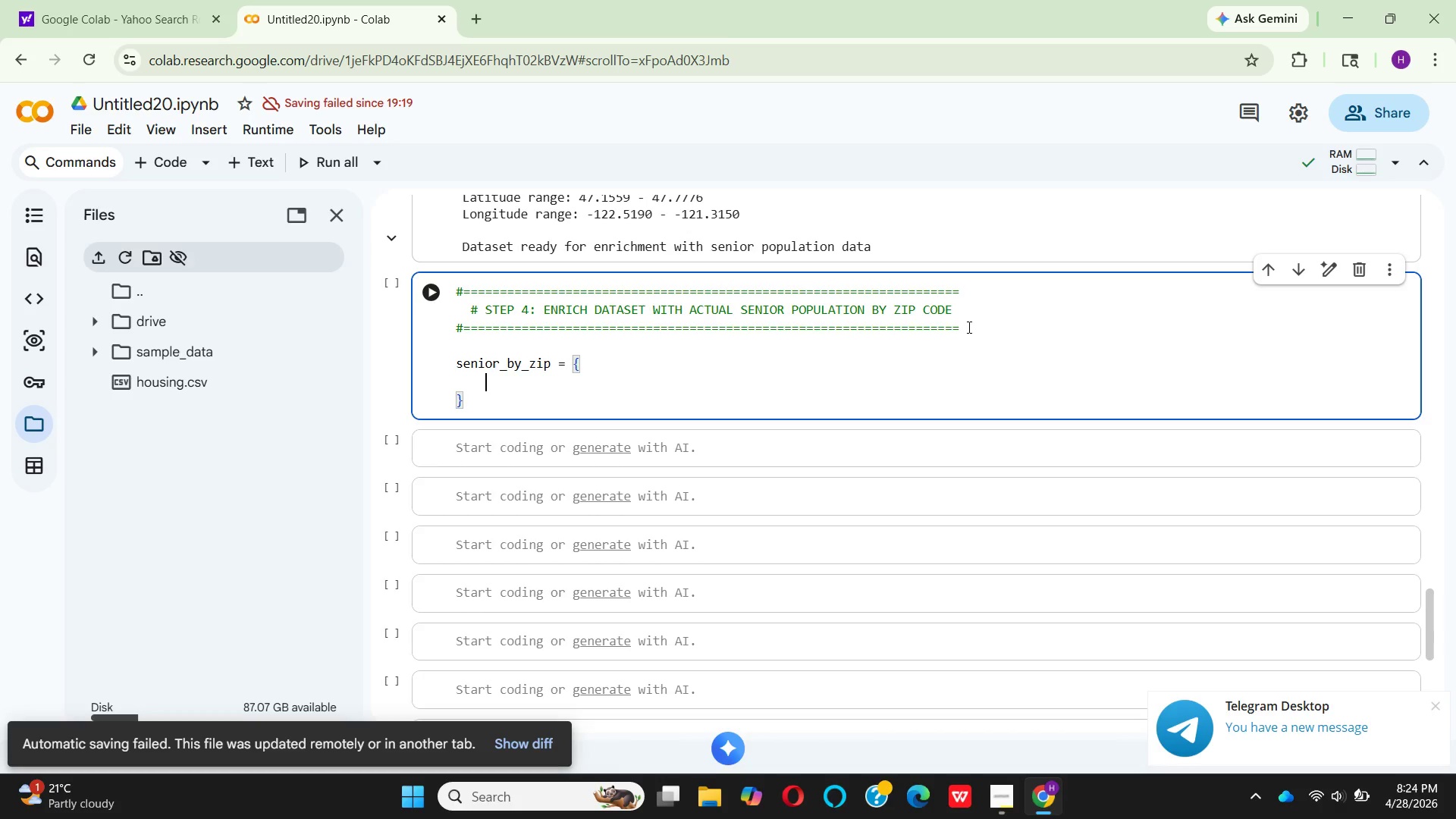 
double_click([968, 327])
 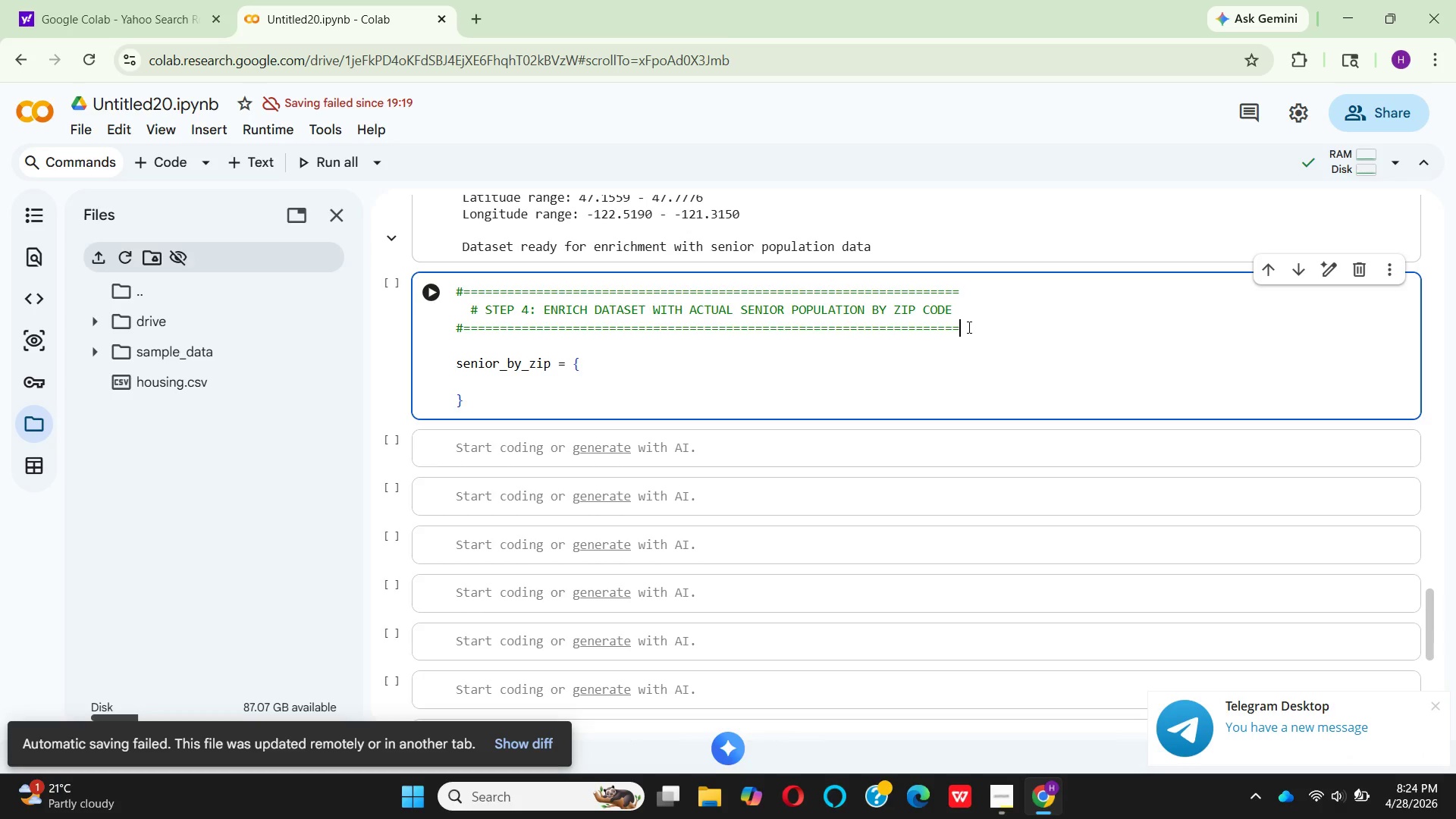 
left_click([946, 337])
 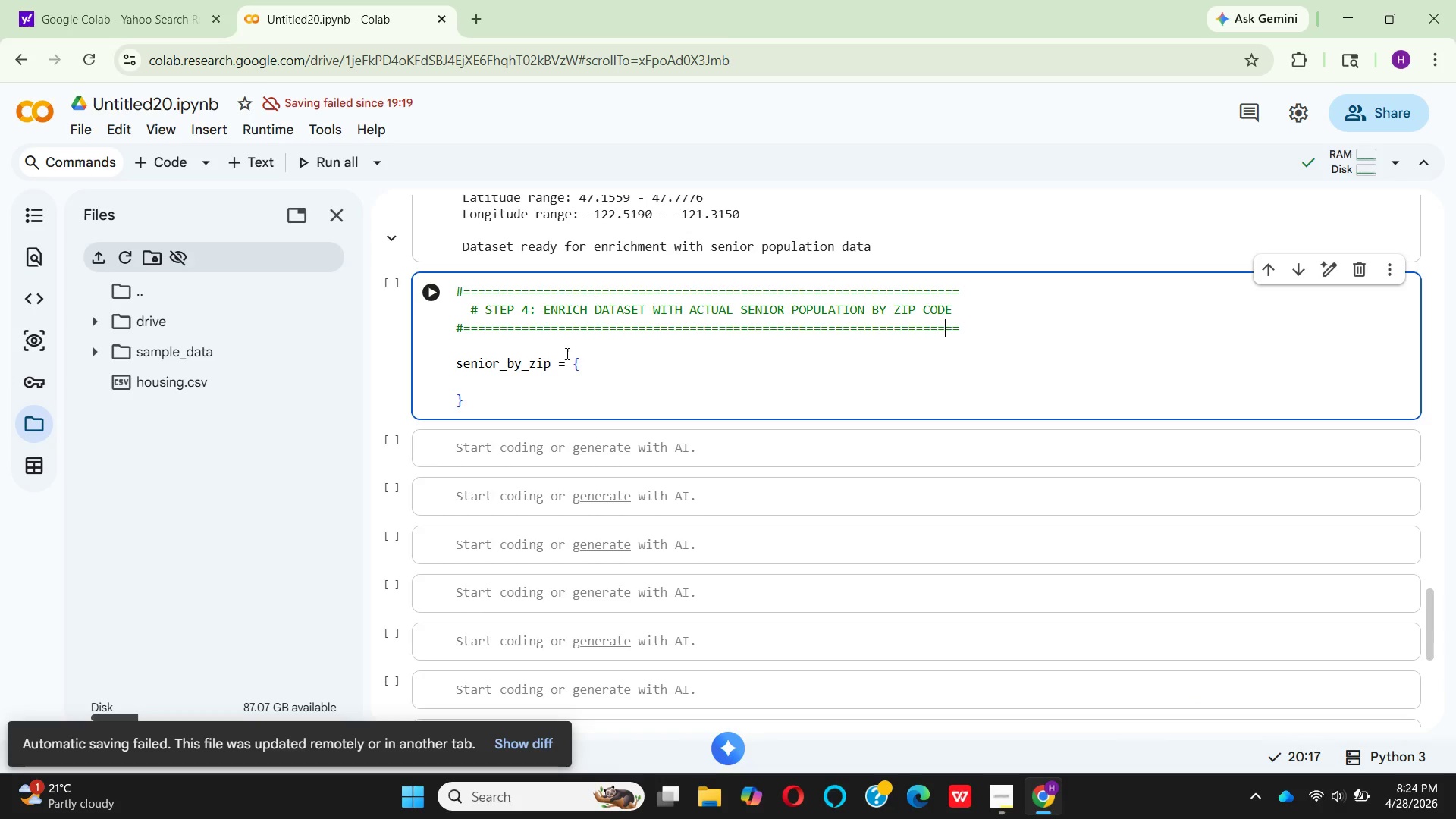 
left_click([486, 377])
 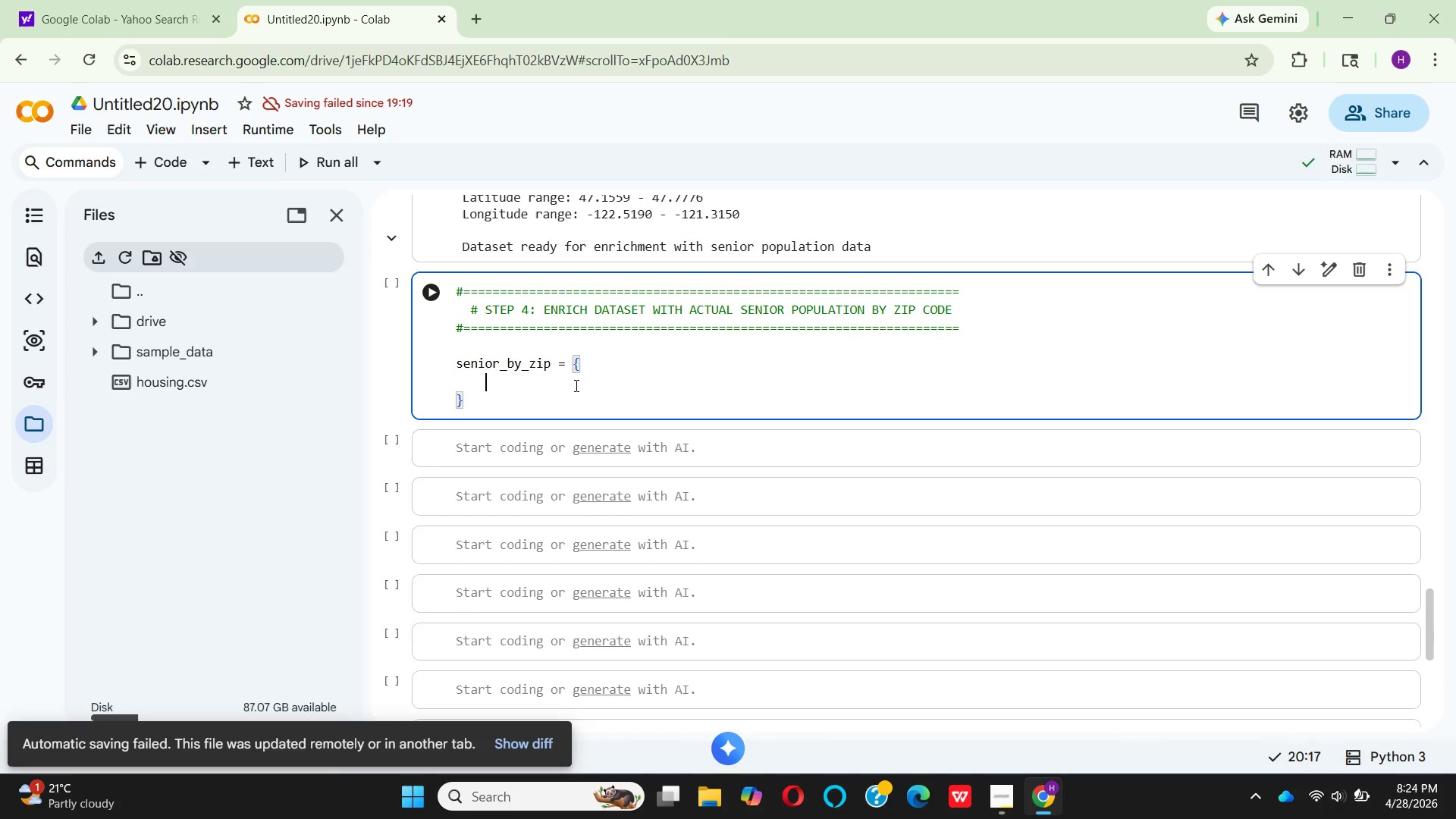 
type(98)
 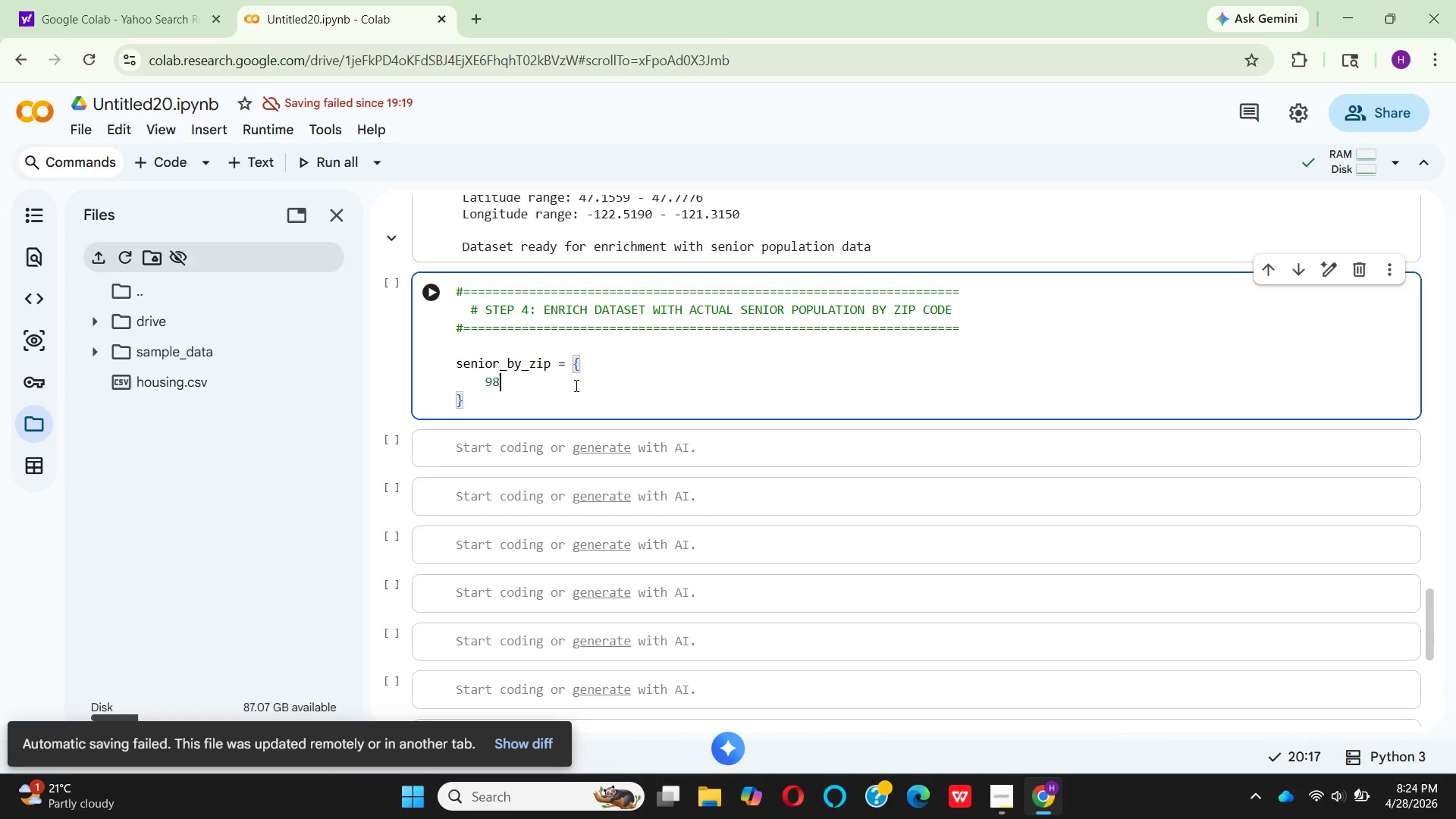 
type(178)
 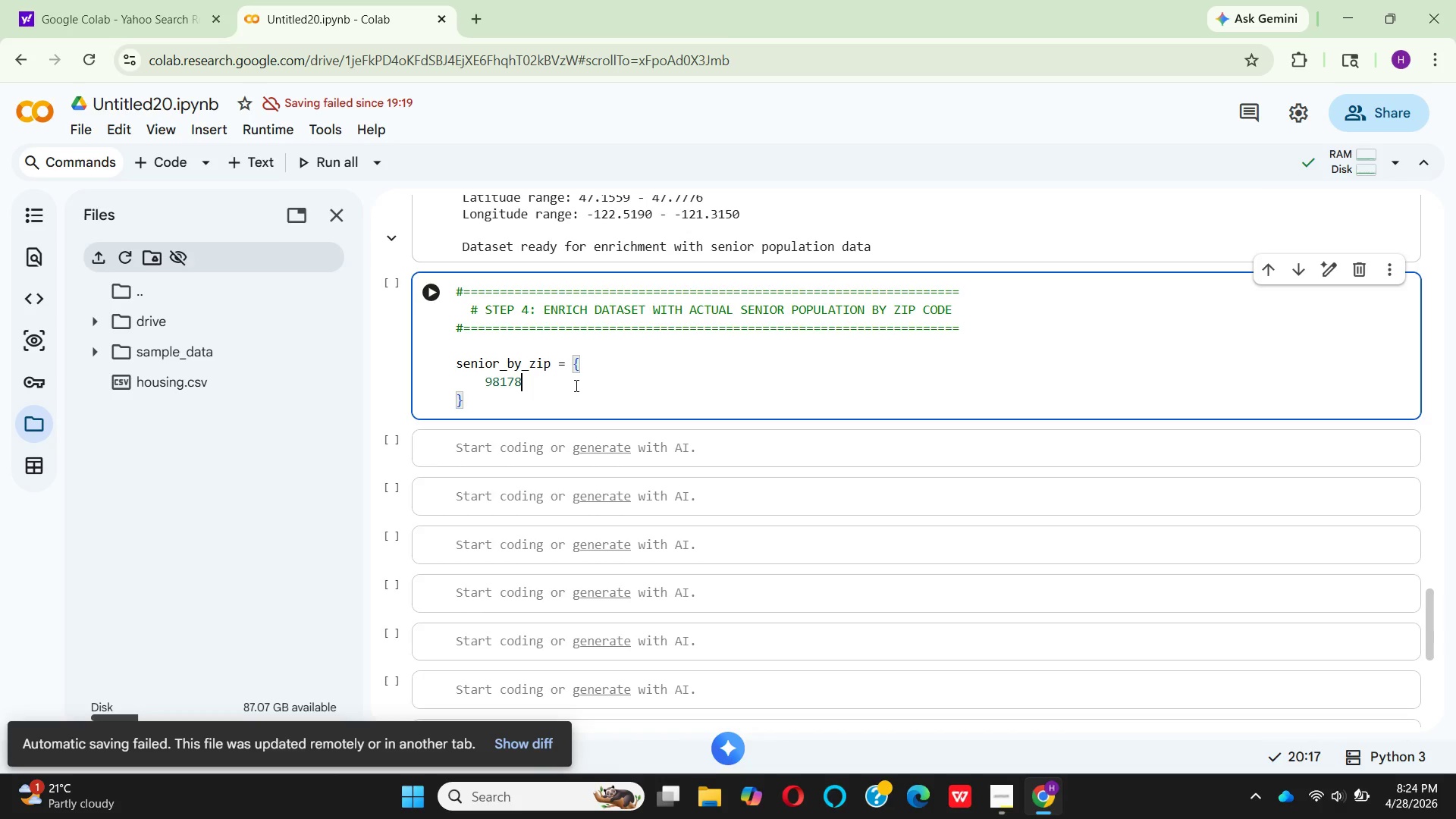 
type(: 4850, )
 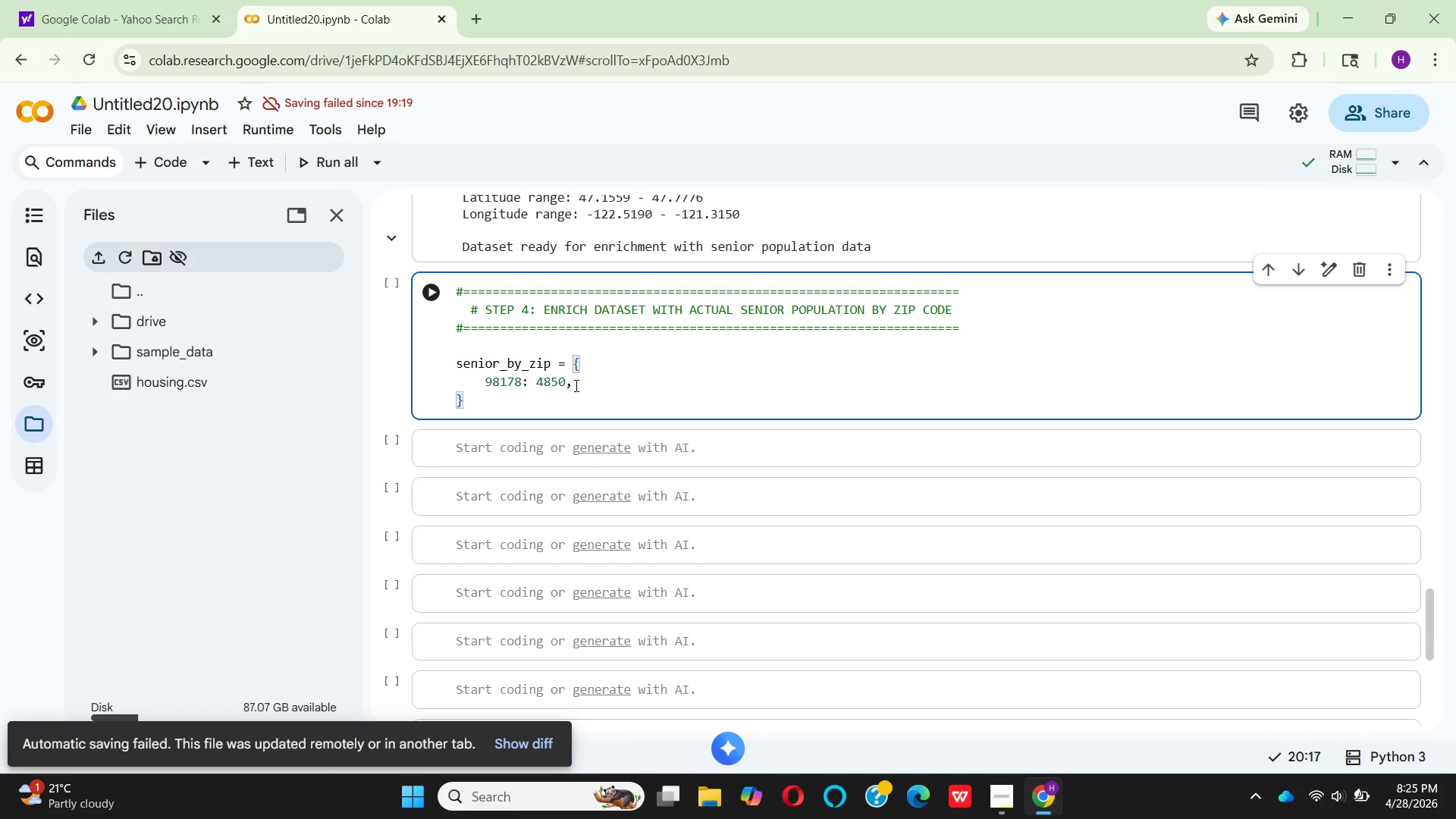 
wait(33.75)
 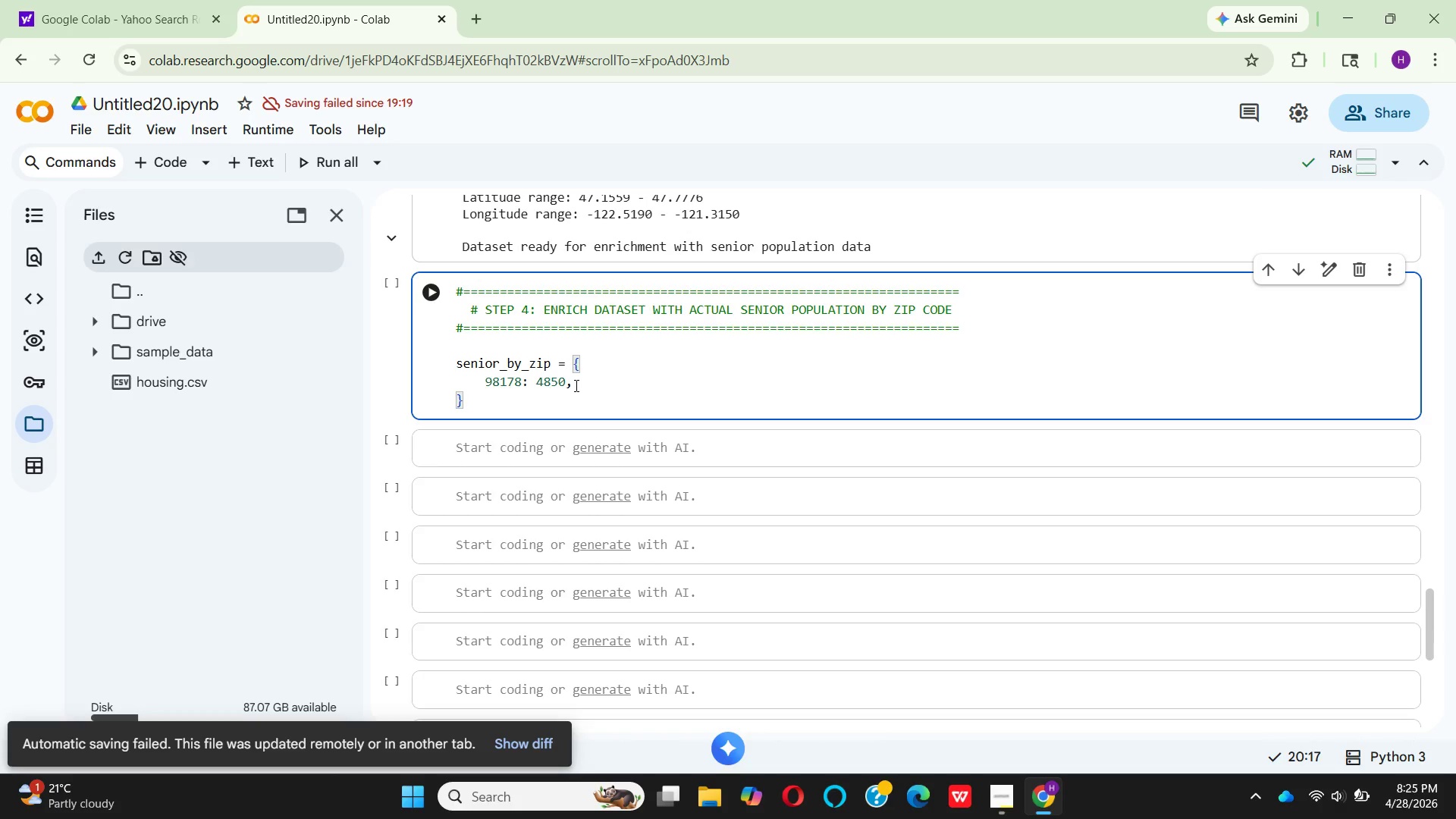 
type(98125)
 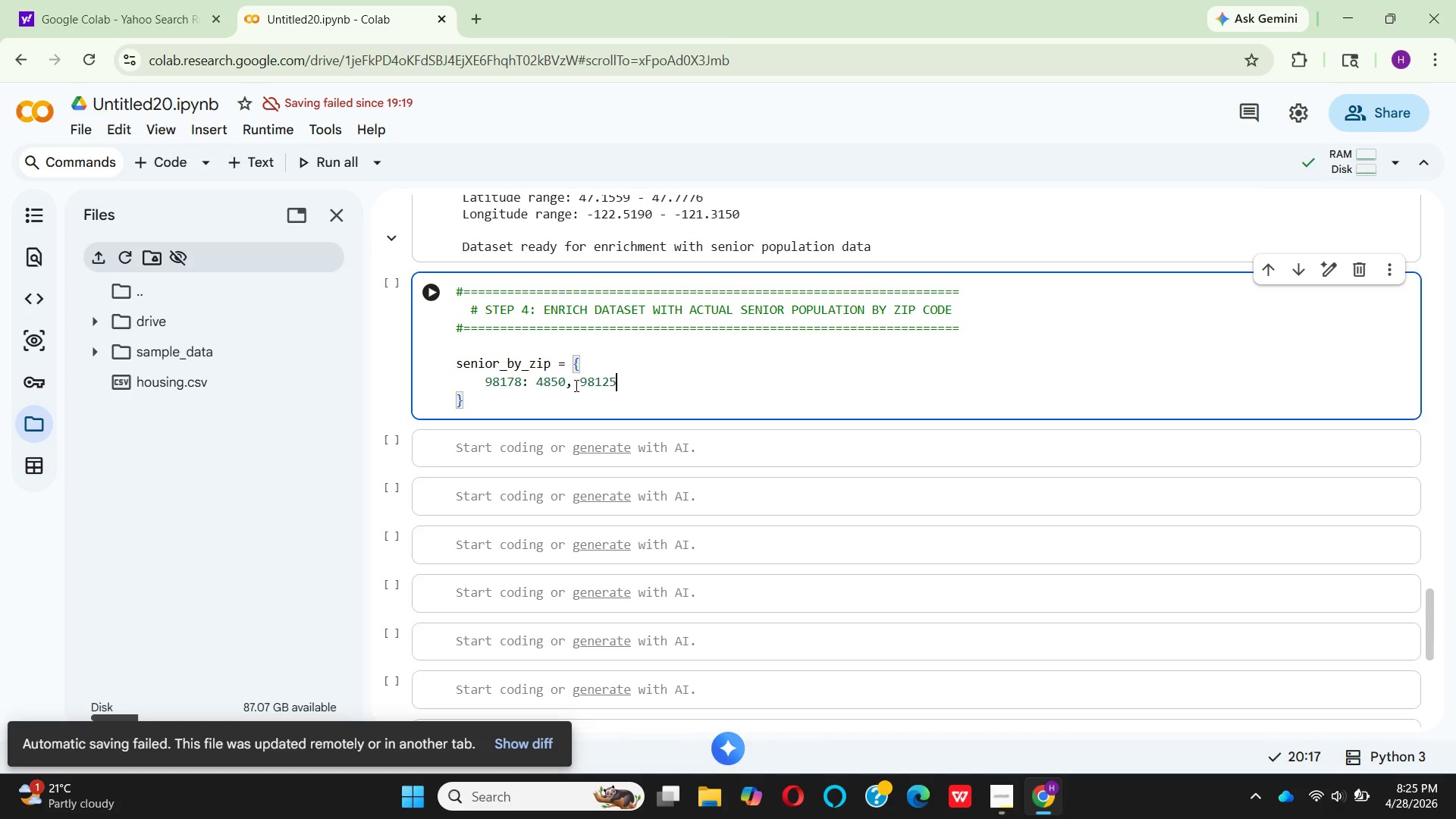 
key(Shift+Semicolon)
 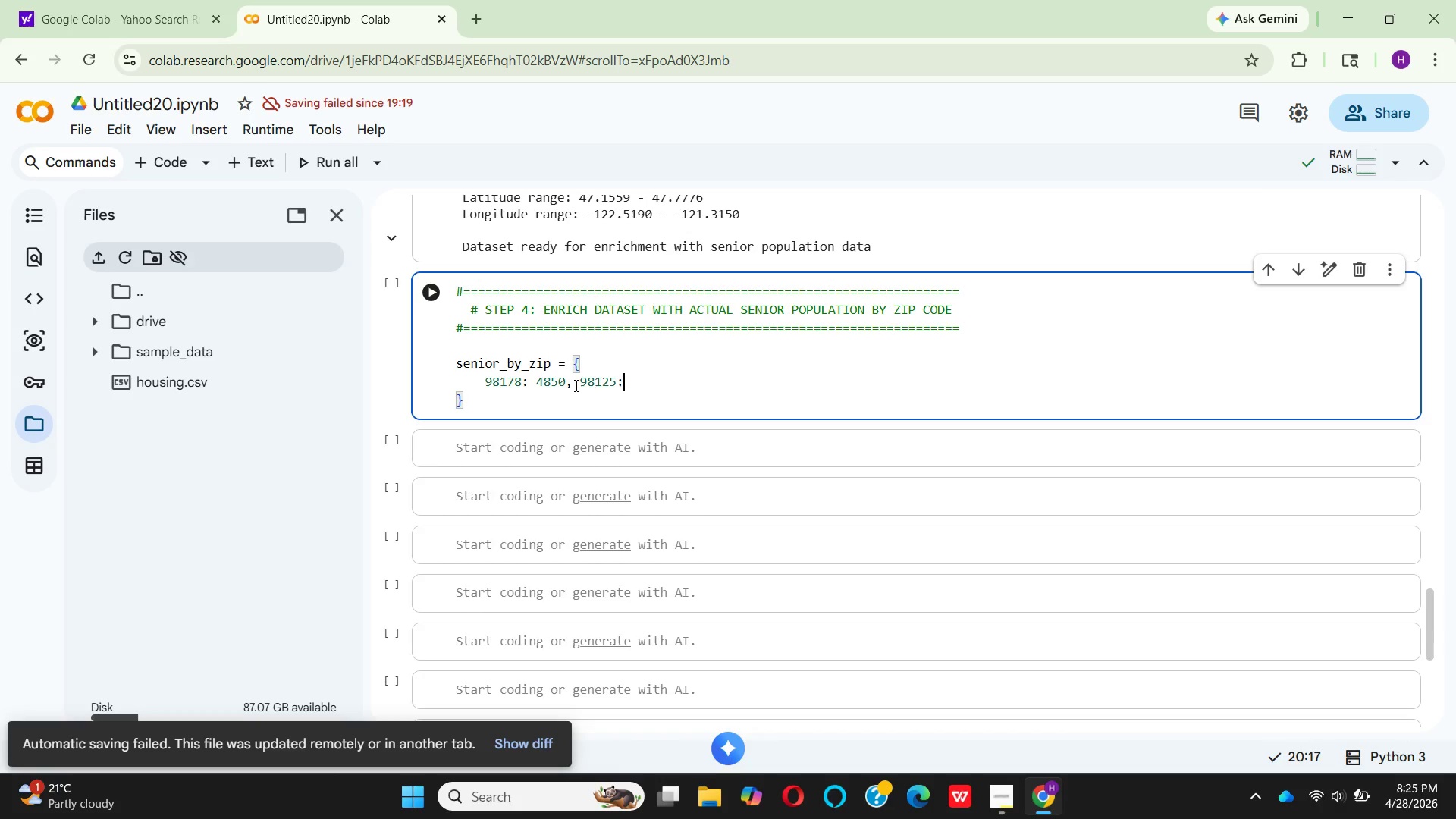 
key(Space)
 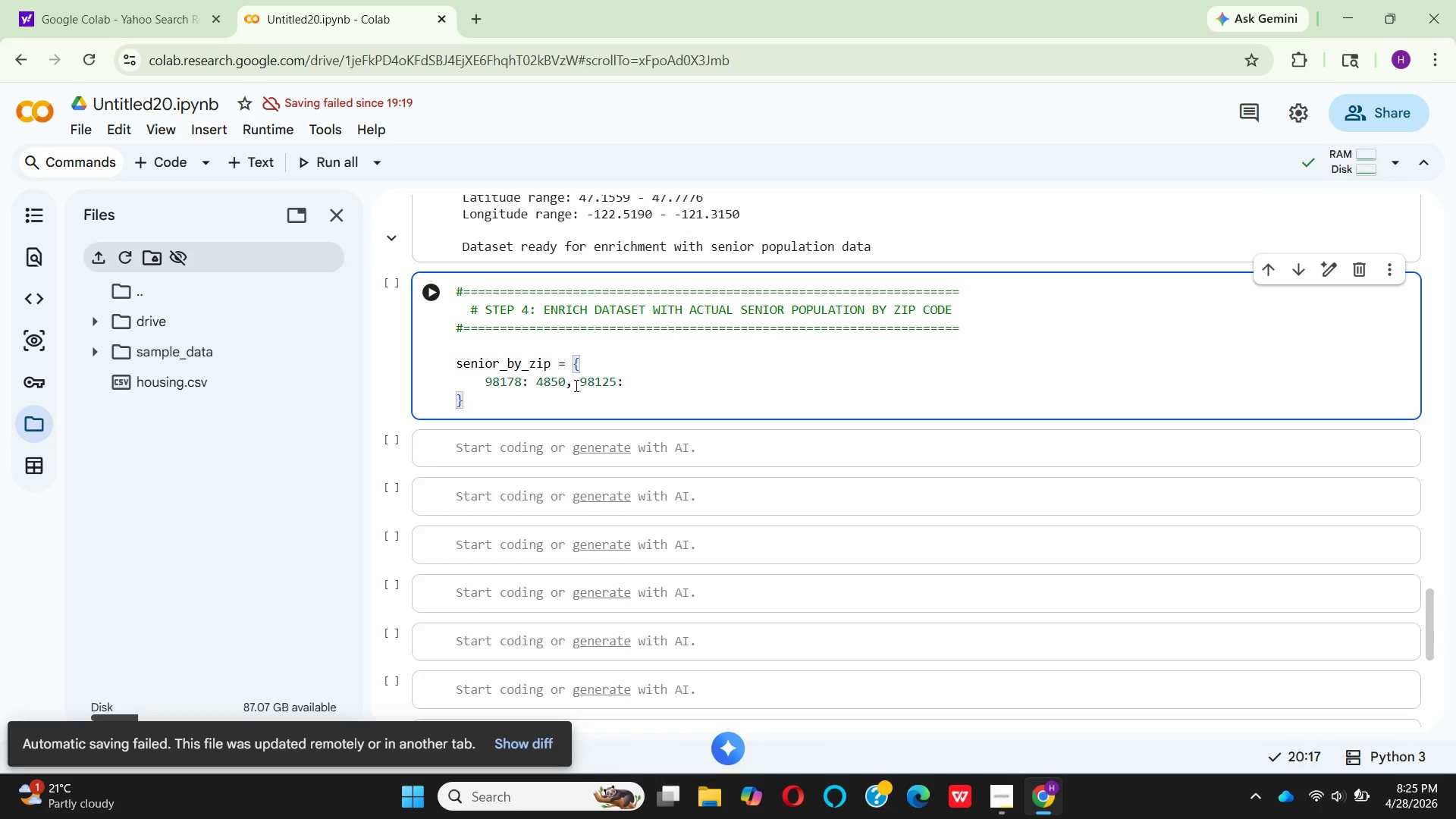 
type(6120, 98028: )
 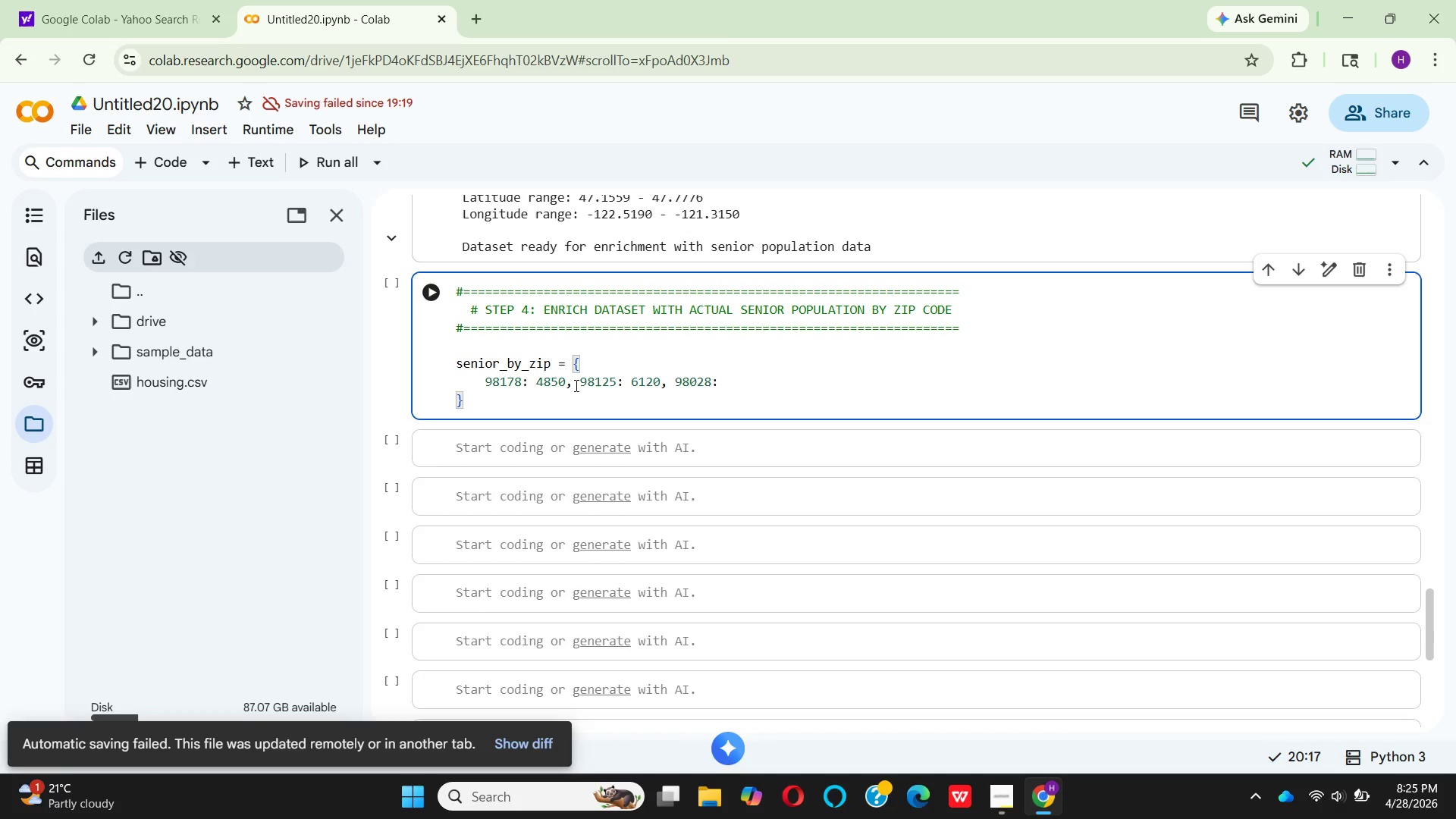 
type(3890, )
 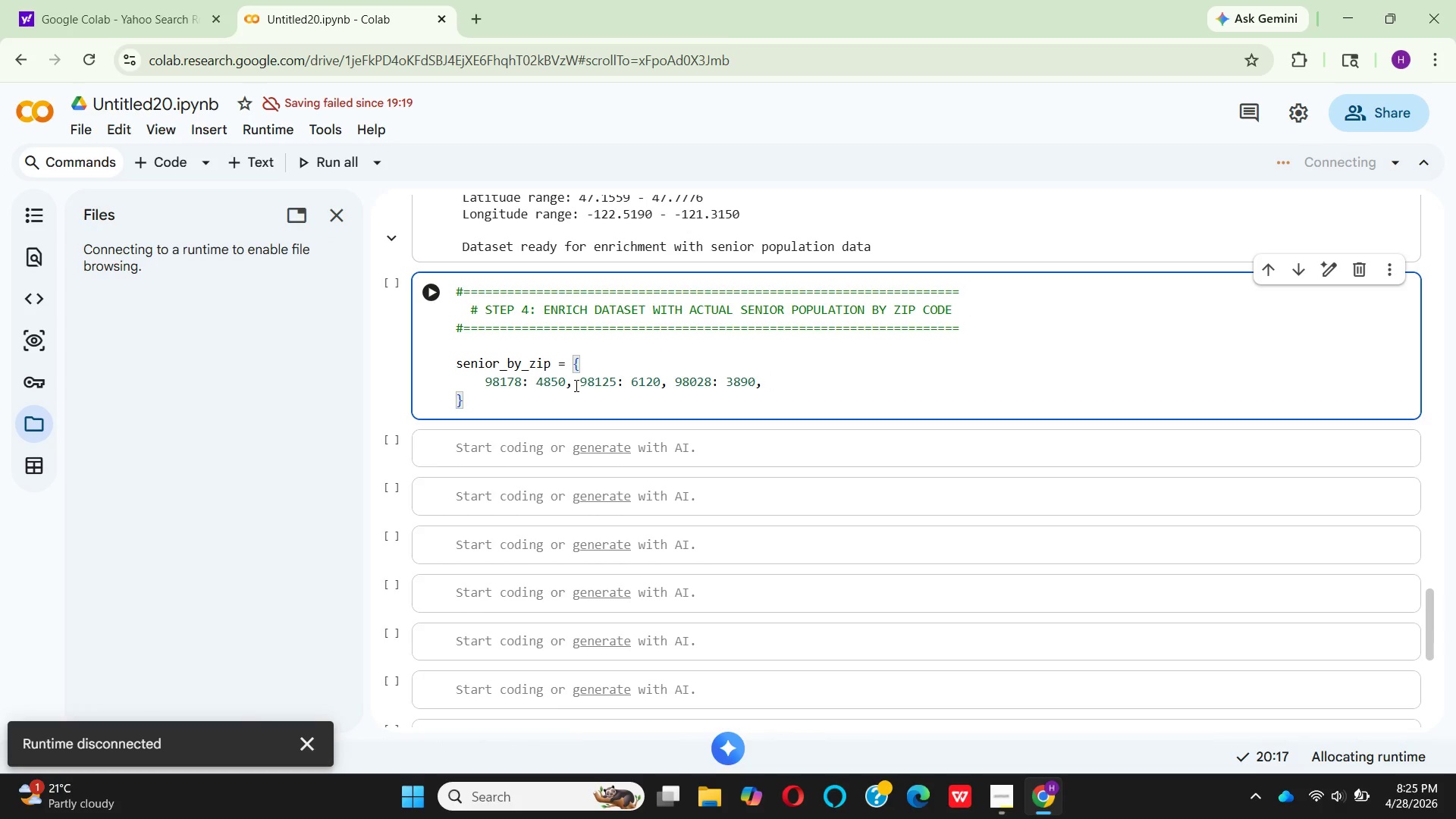 
wait(9.62)
 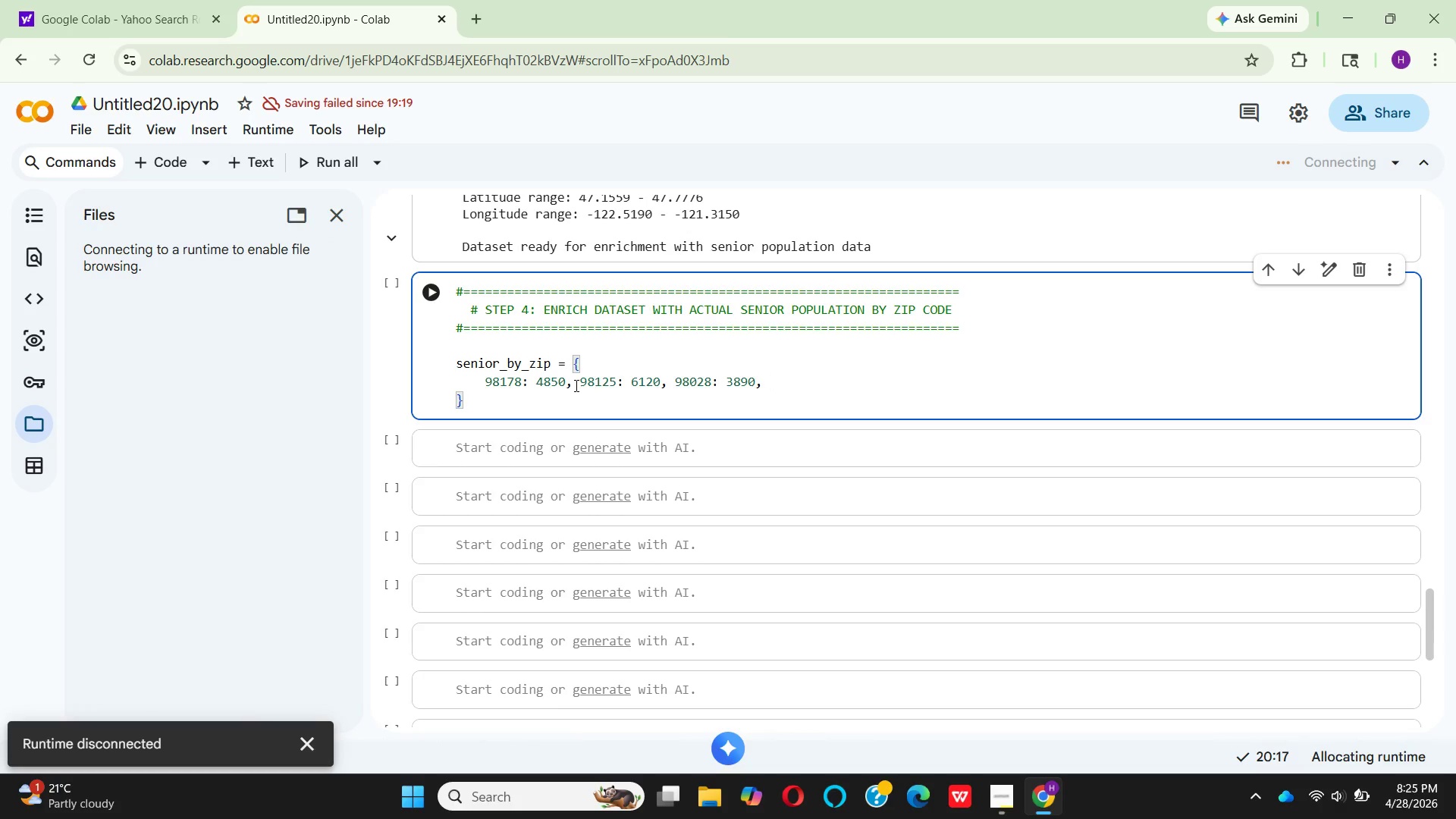 
type(98)
 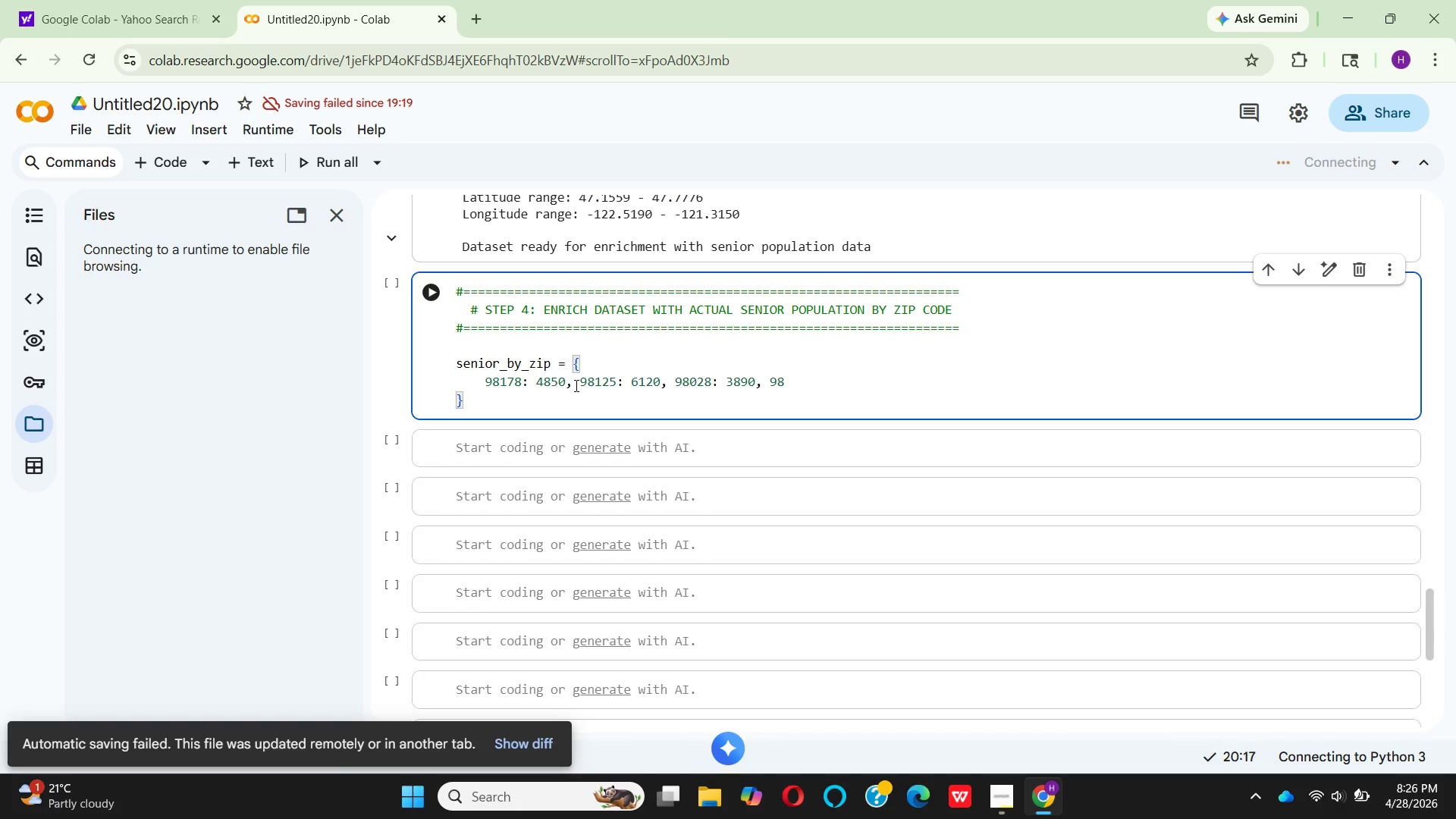 
wait(5.95)
 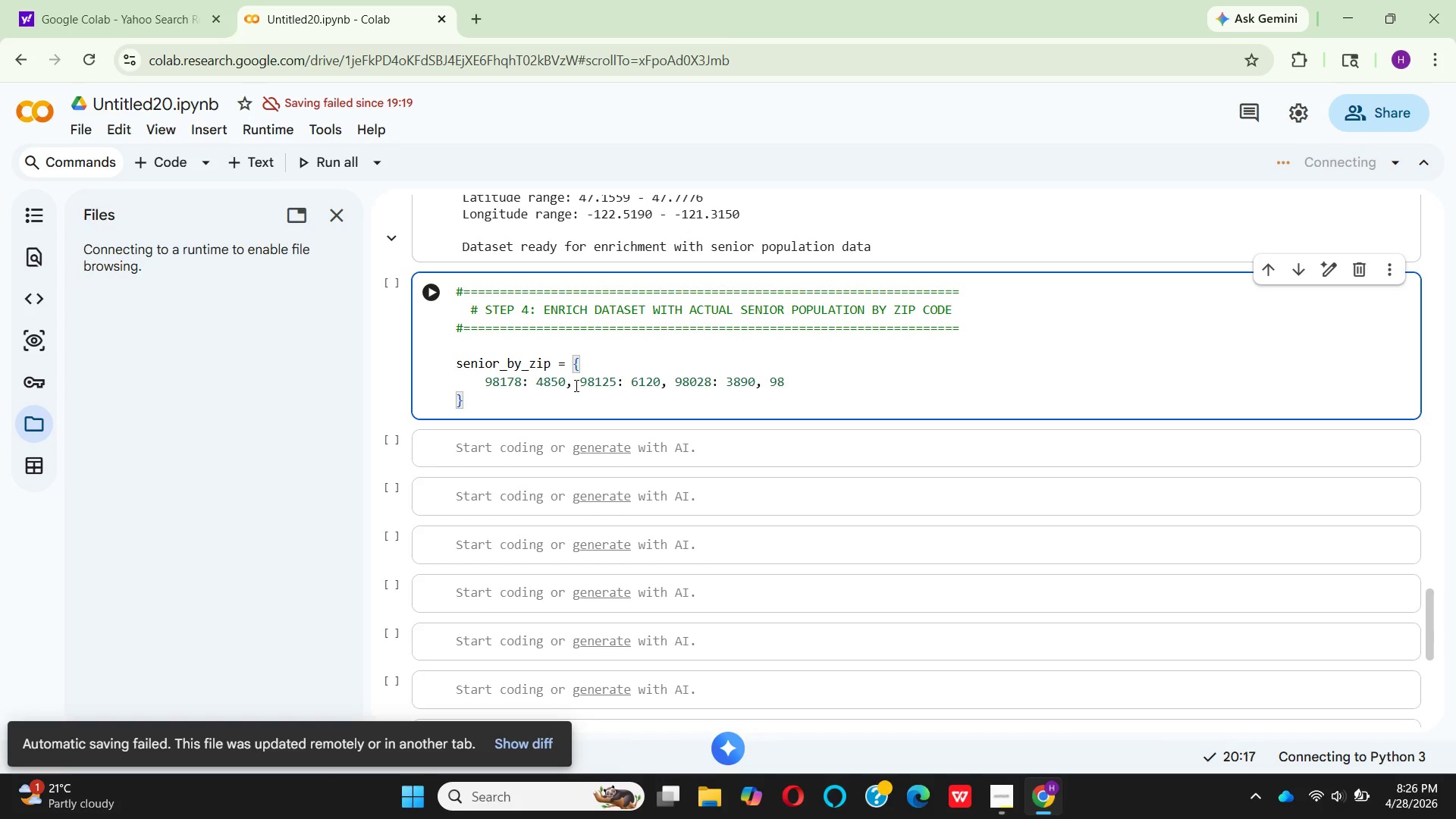 
type(13)
 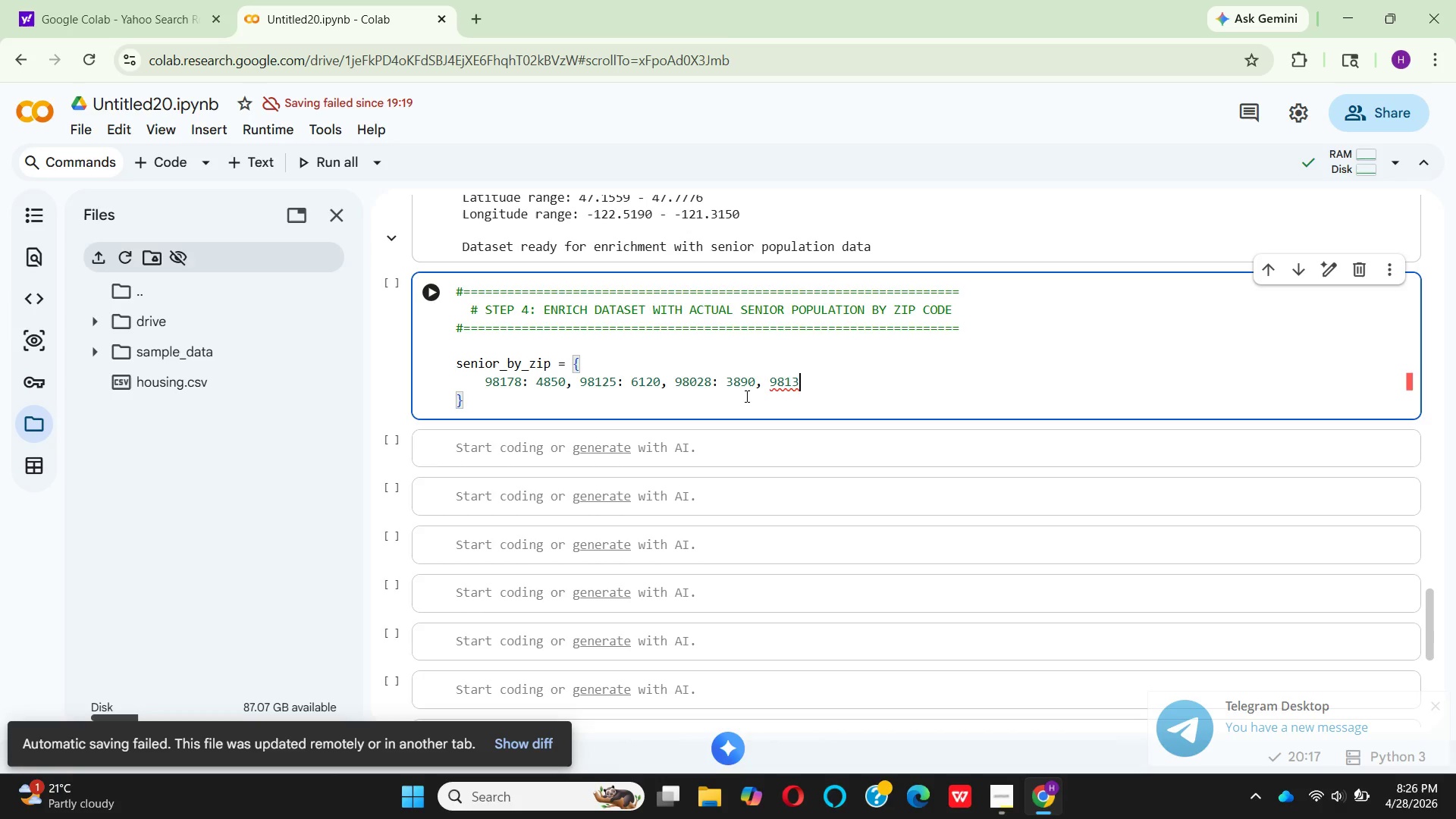 
wait(38.39)
 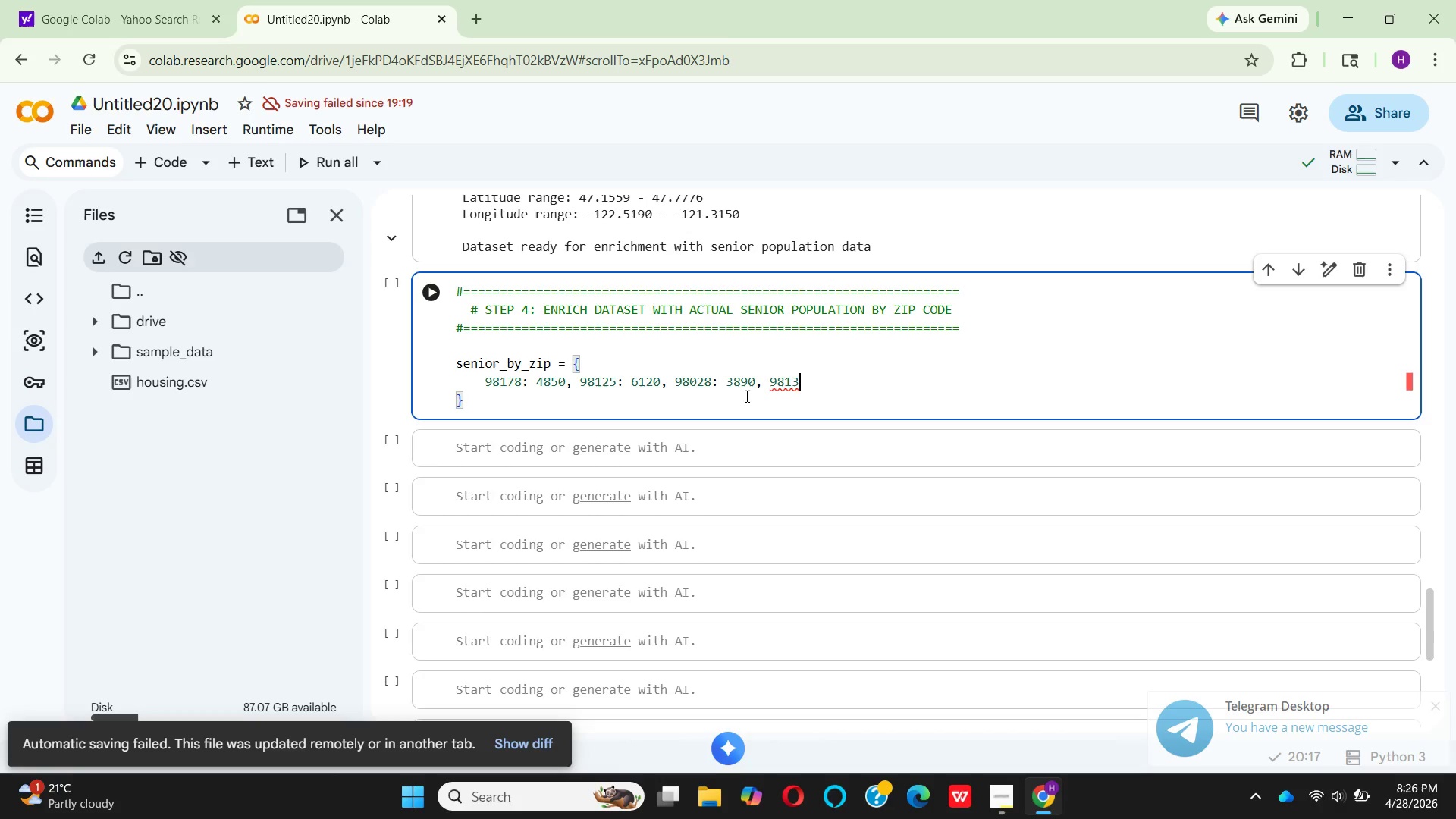 
key(6)
 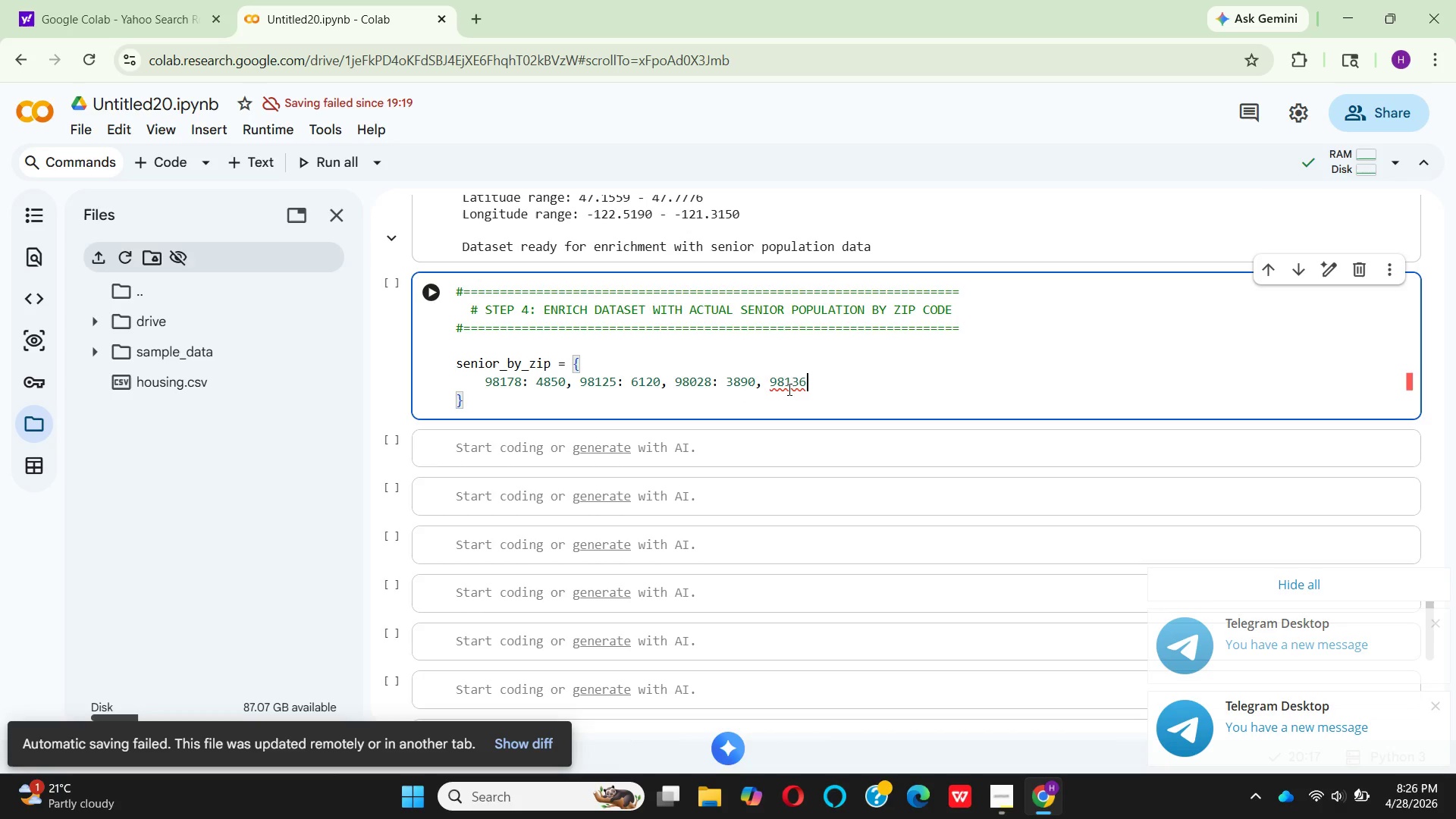 
type(: 34)
 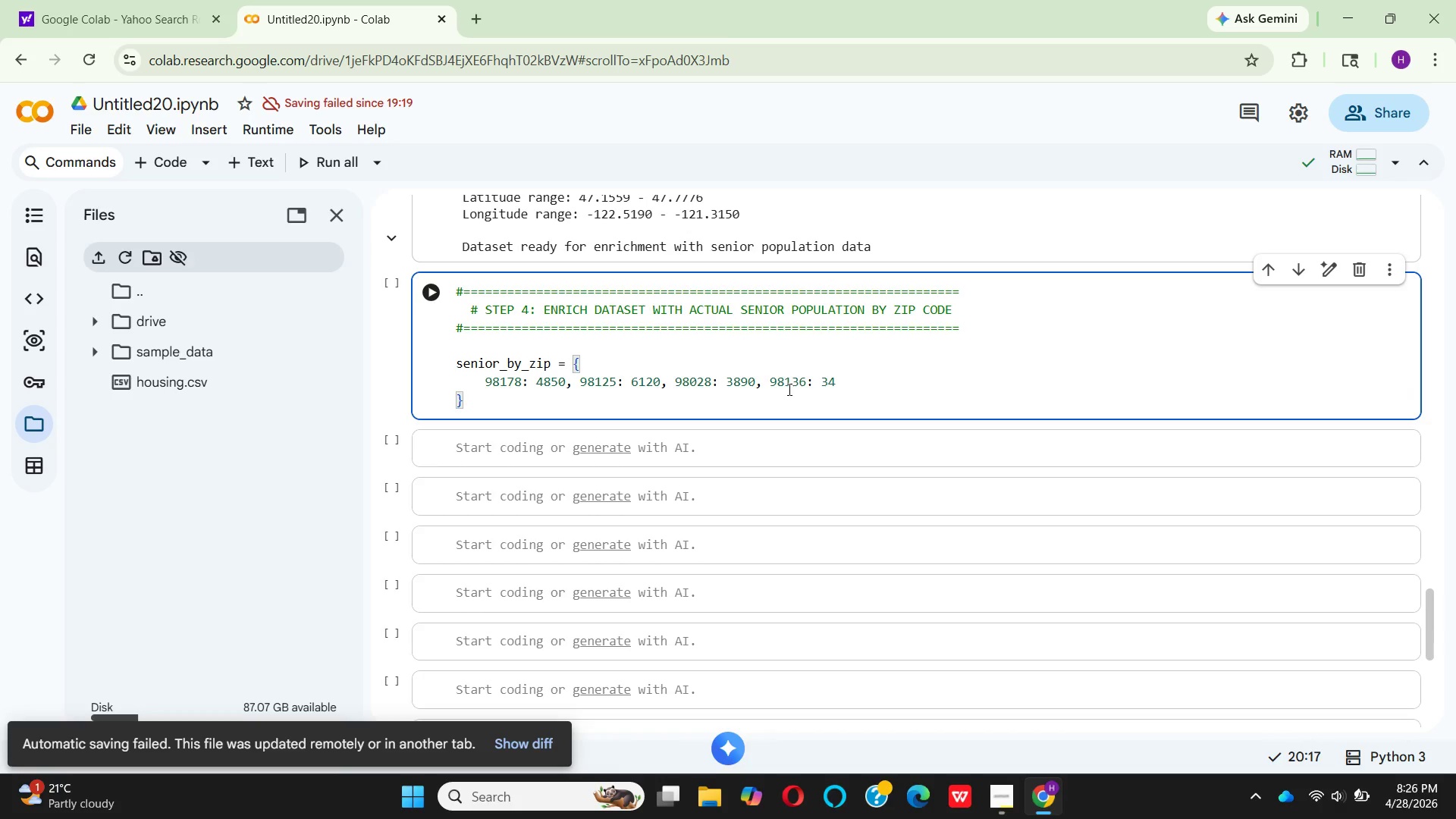 
type(20, 98115: 6780,)
 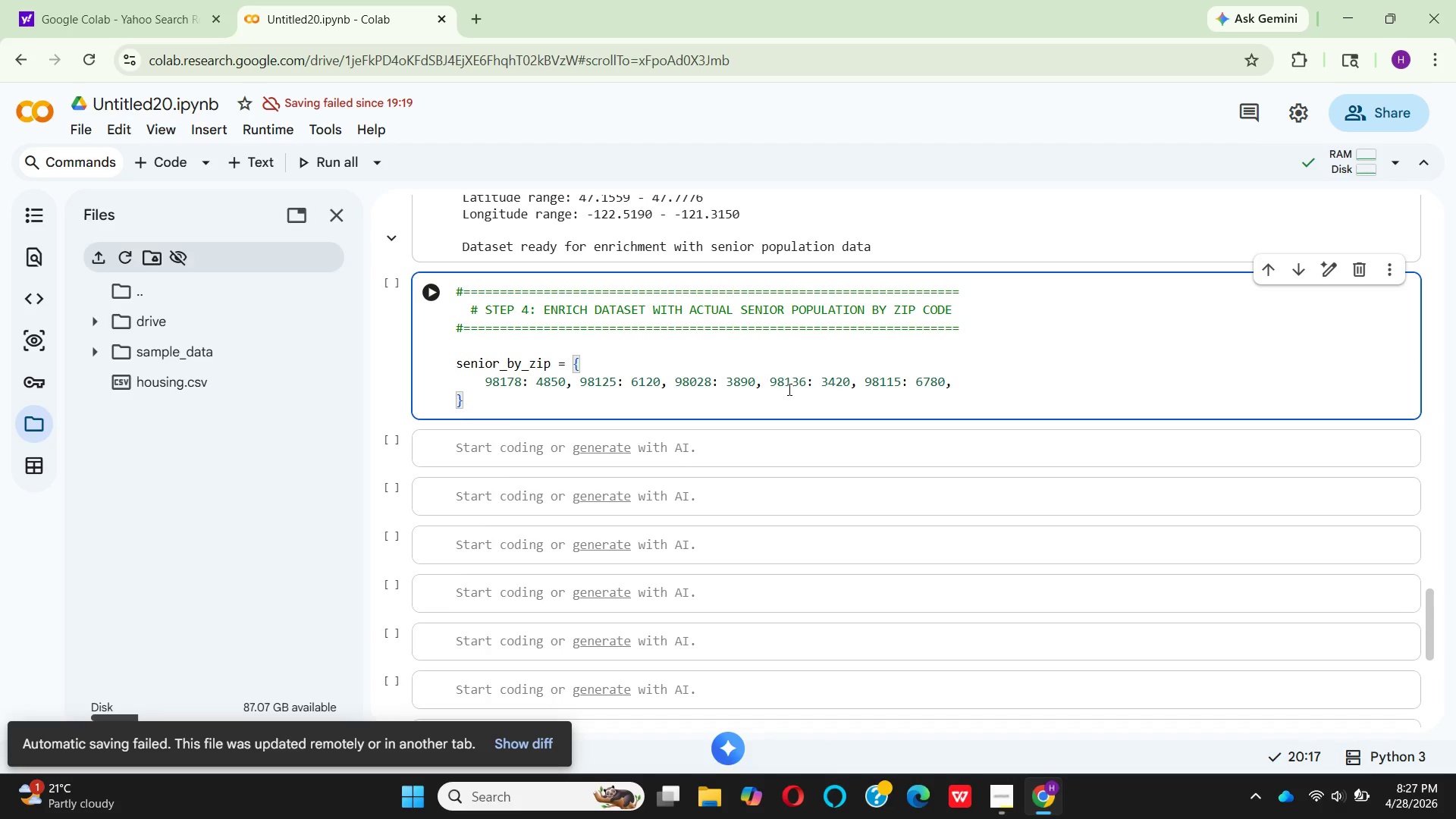 
 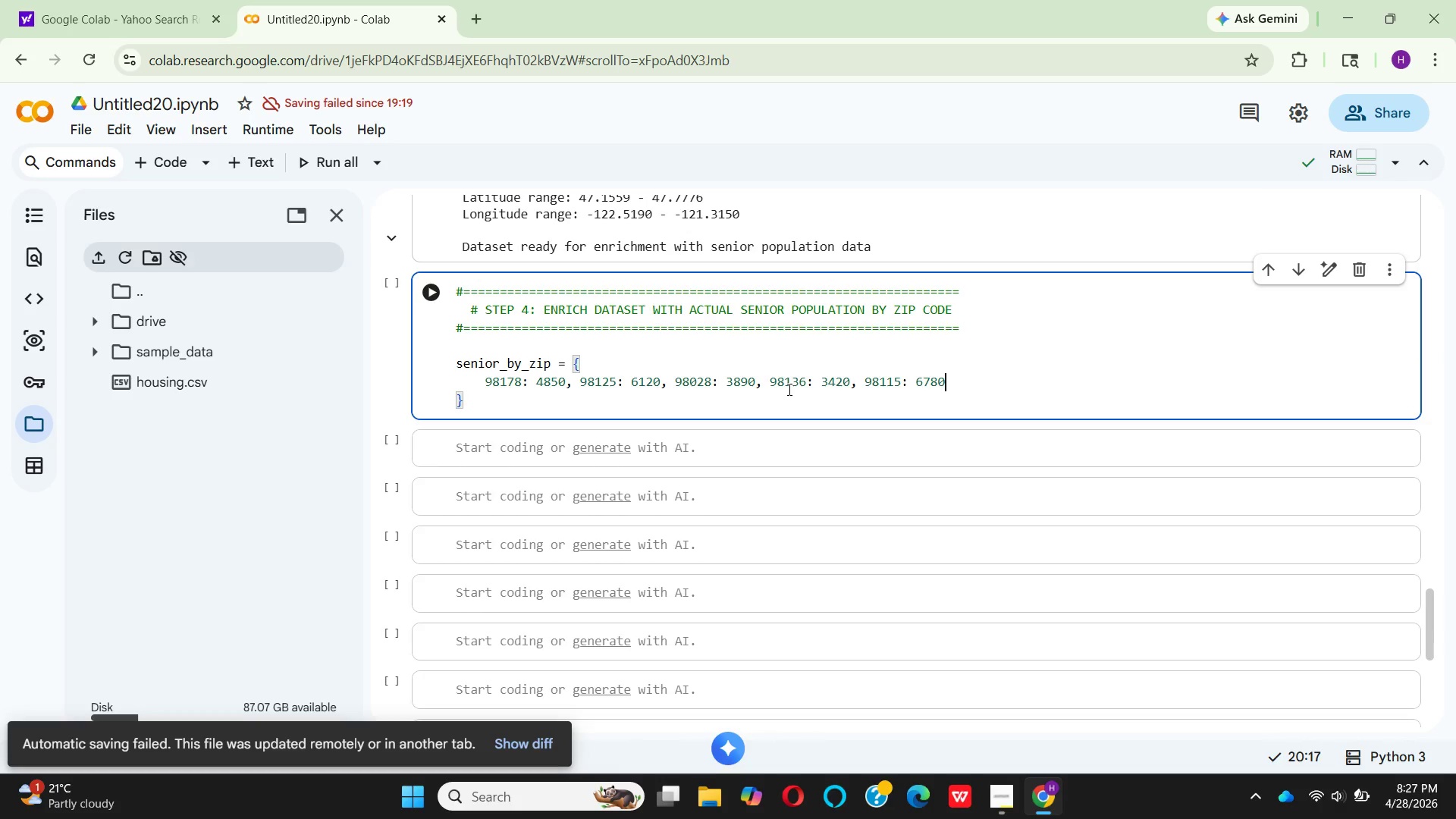 
key(Enter)
 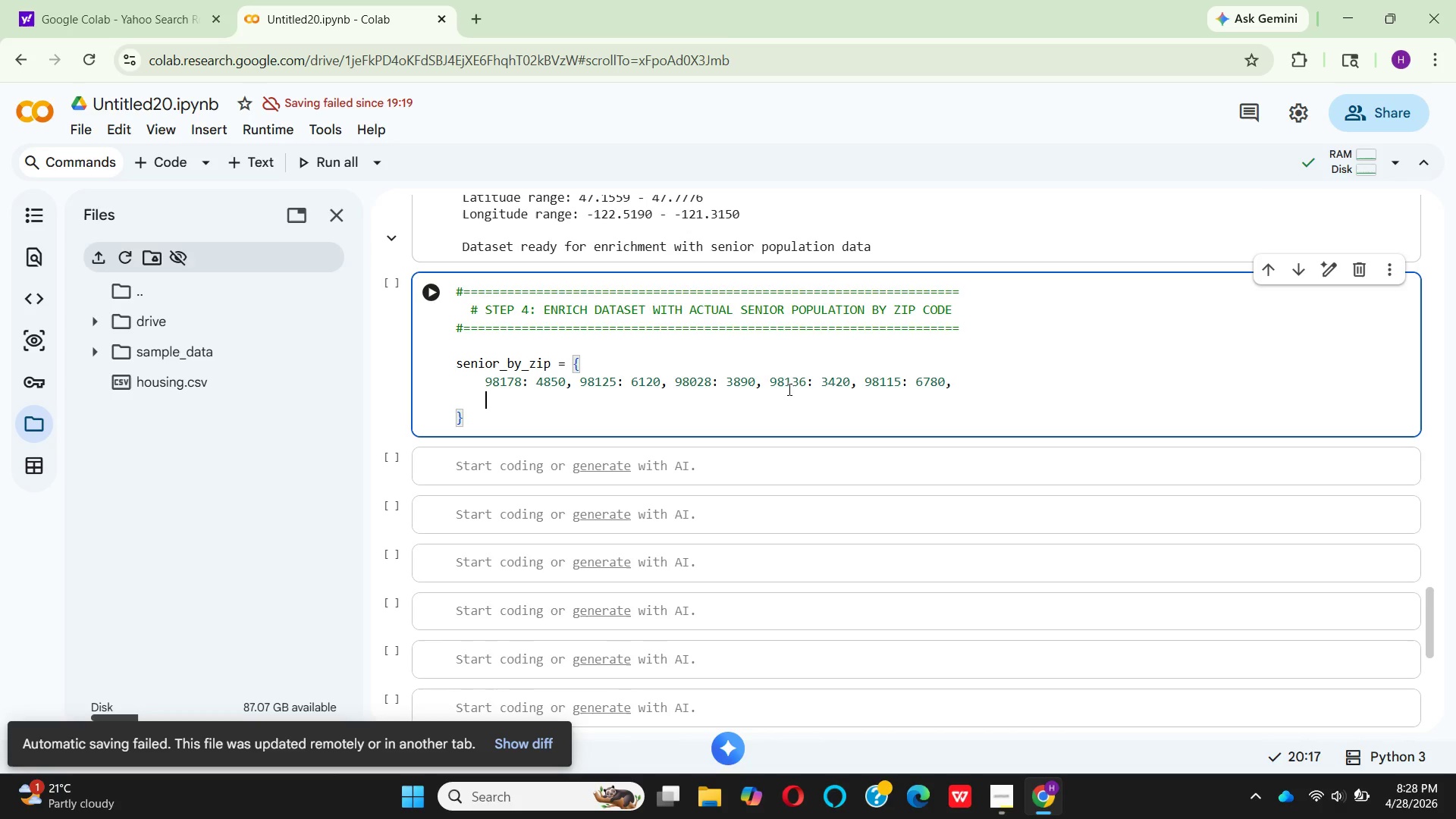 
wait(84.16)
 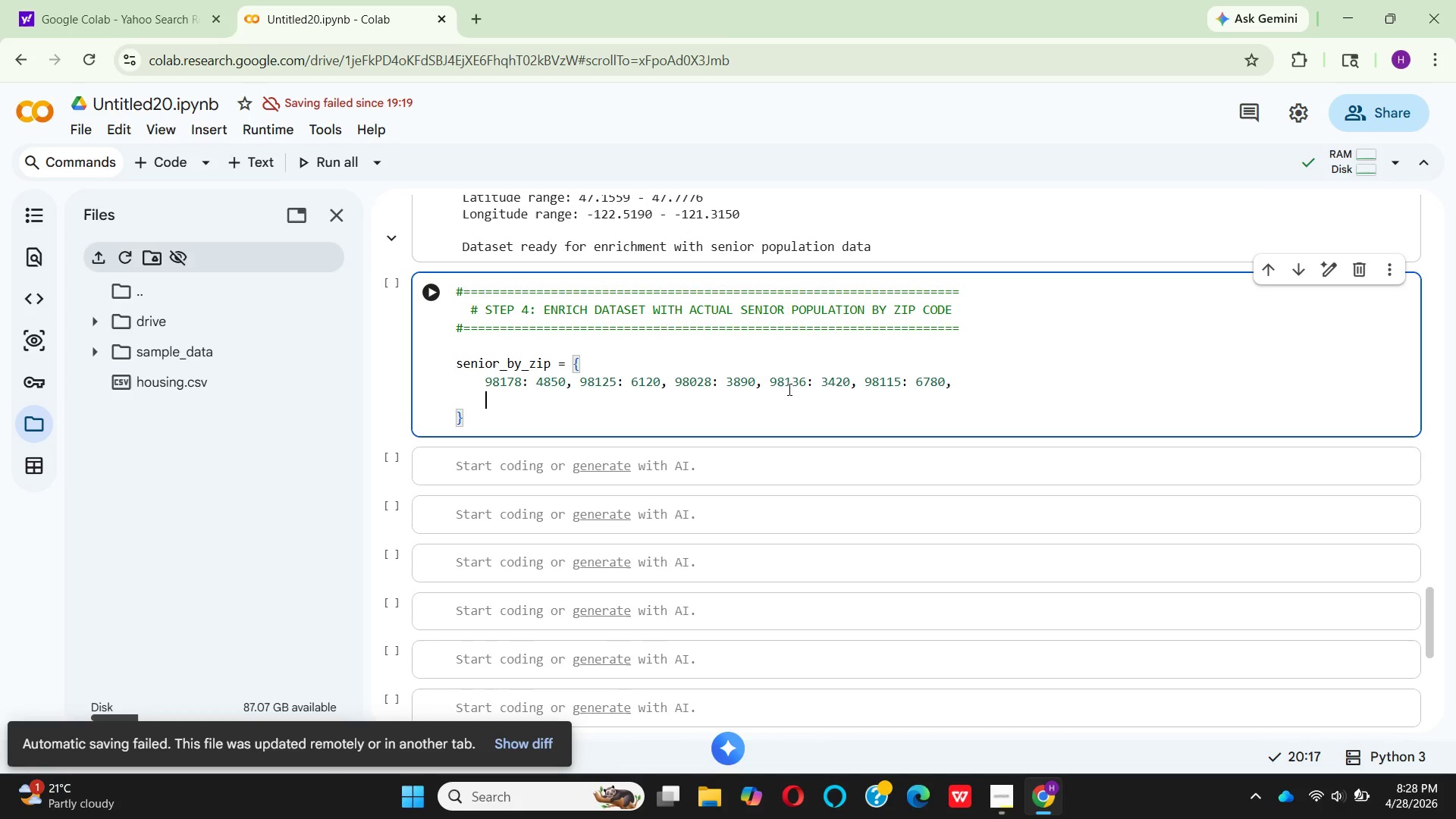 
type(98)
 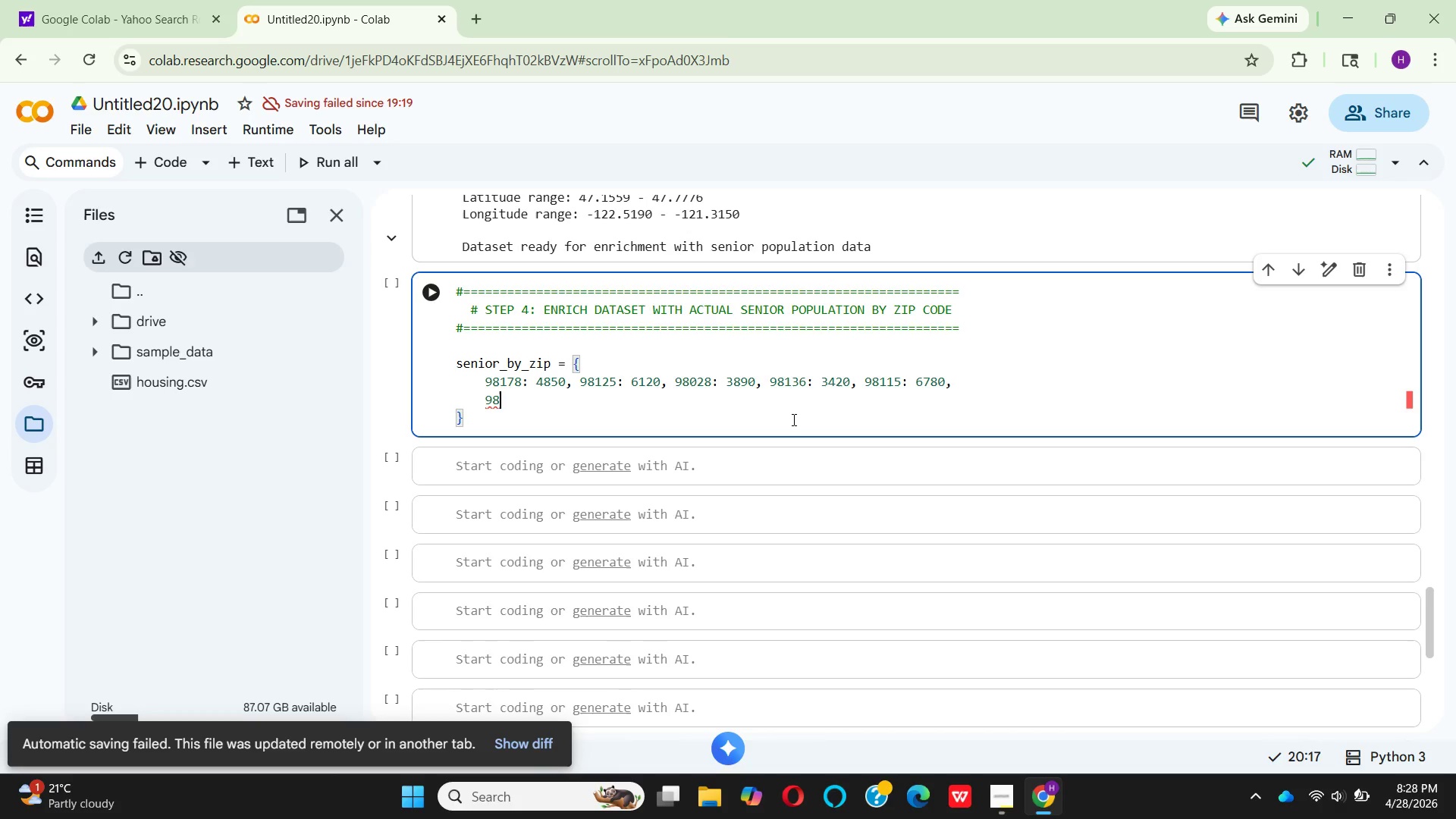 
type(004: )
 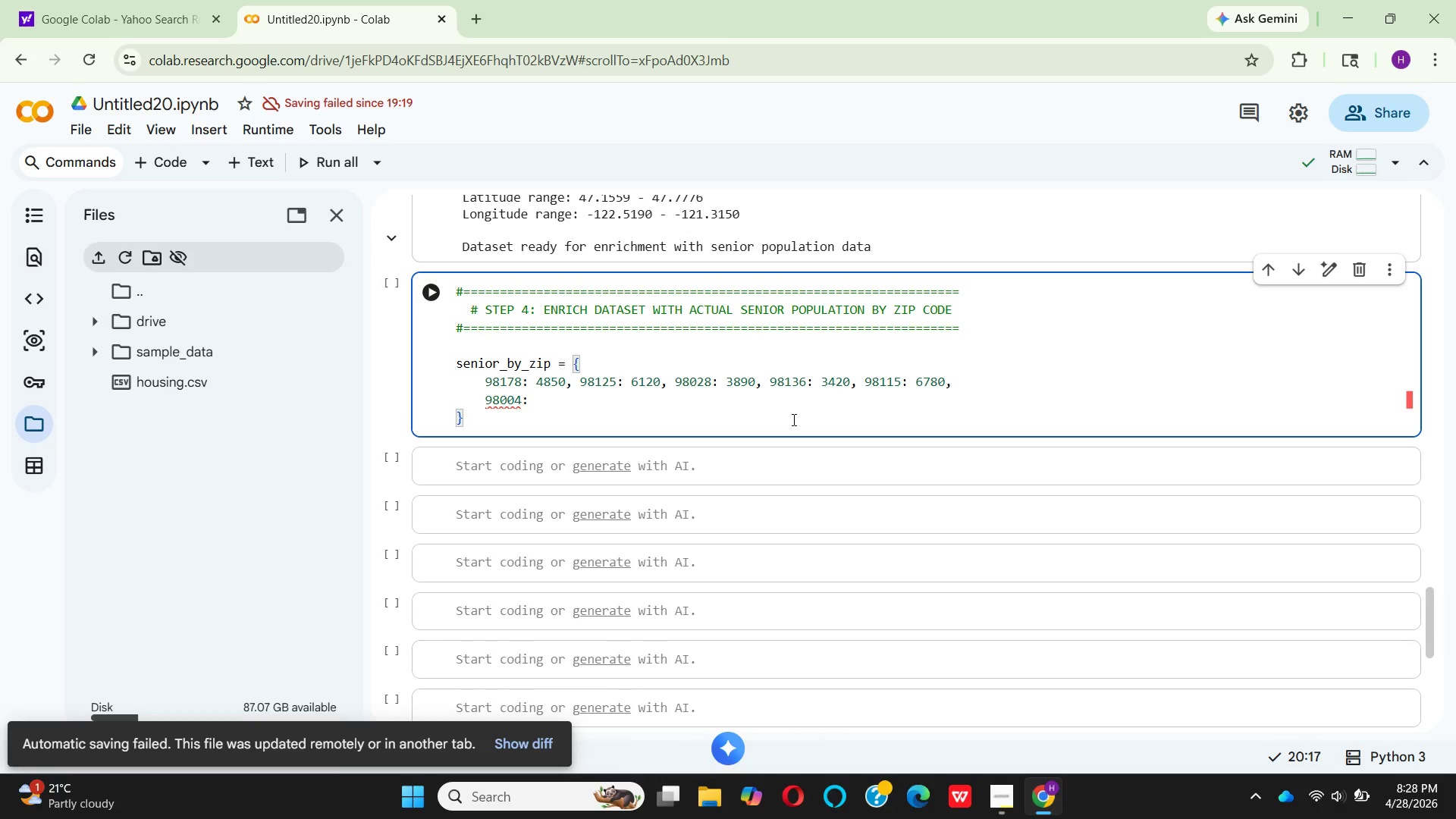 
type(5230,)
 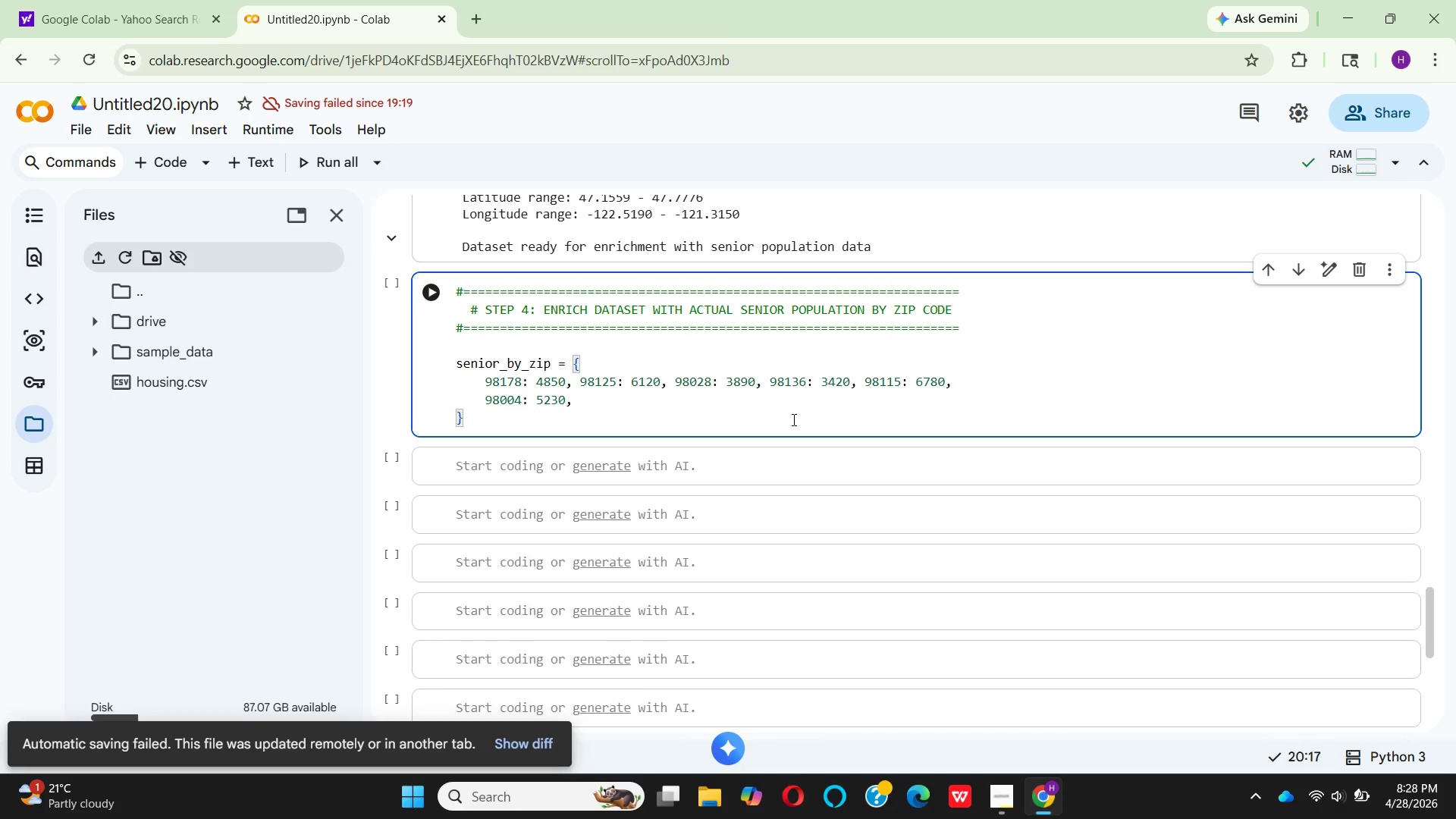 
key(Enter)
 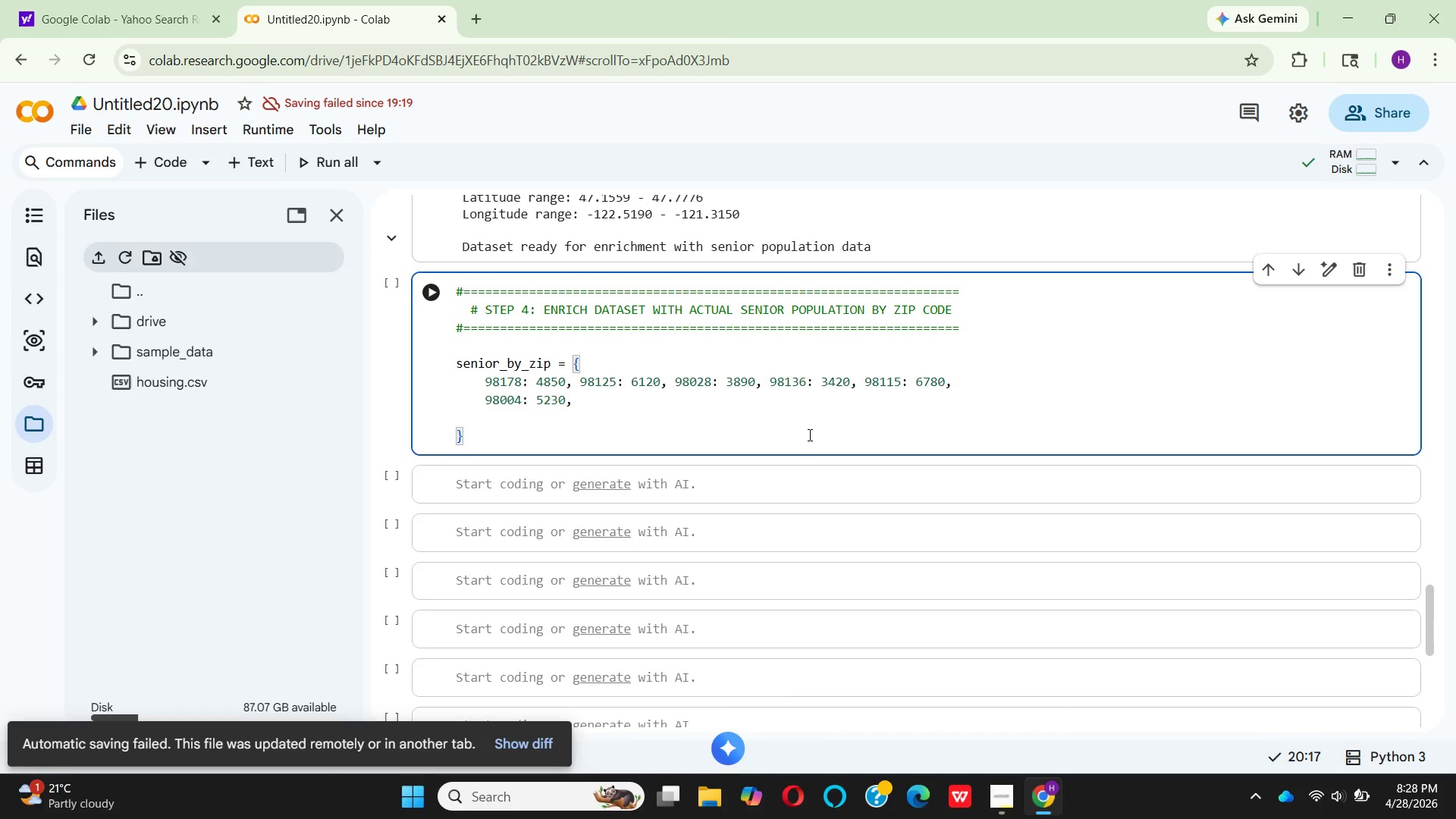 
type(980)
 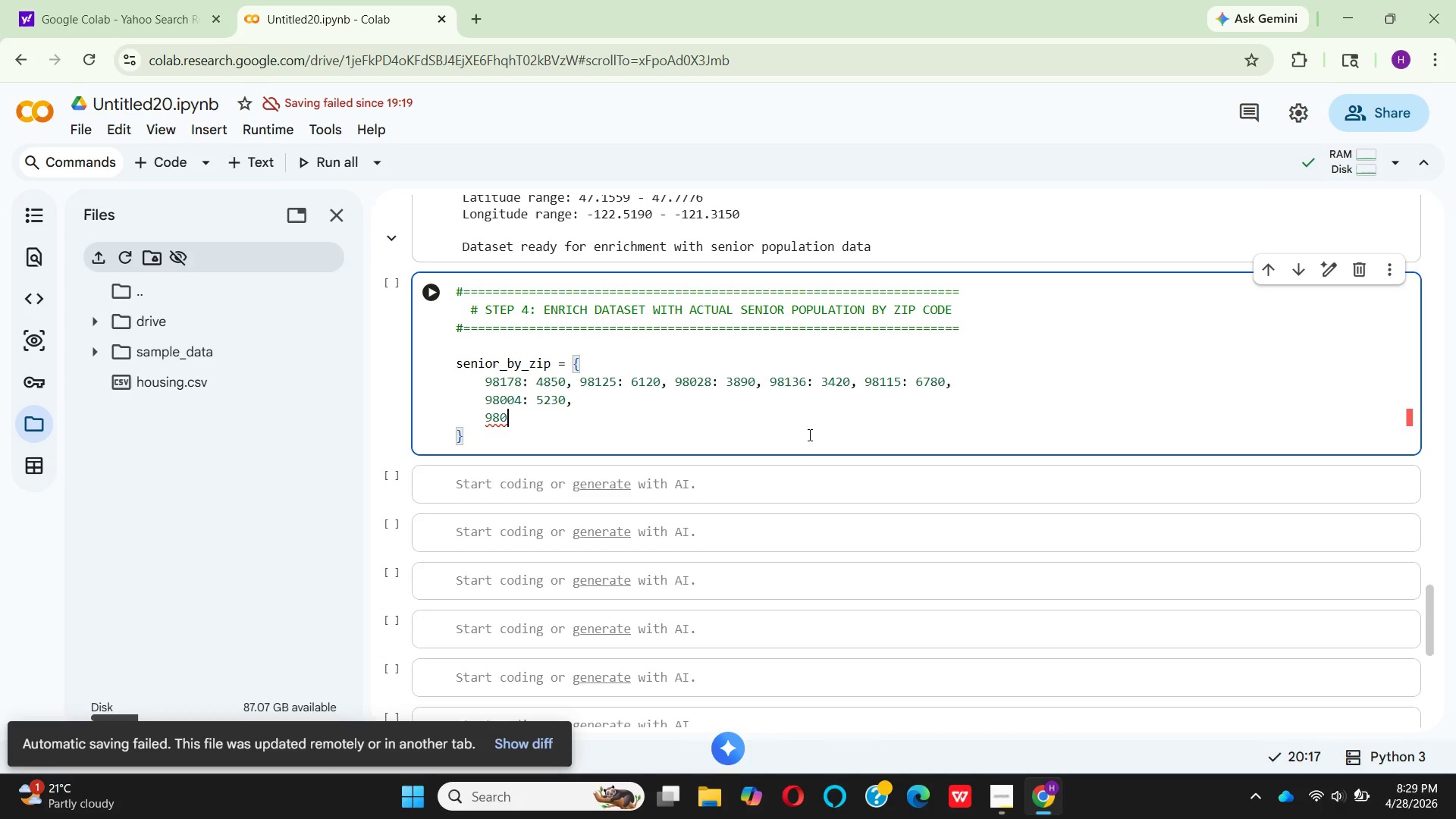 
wait(6.74)
 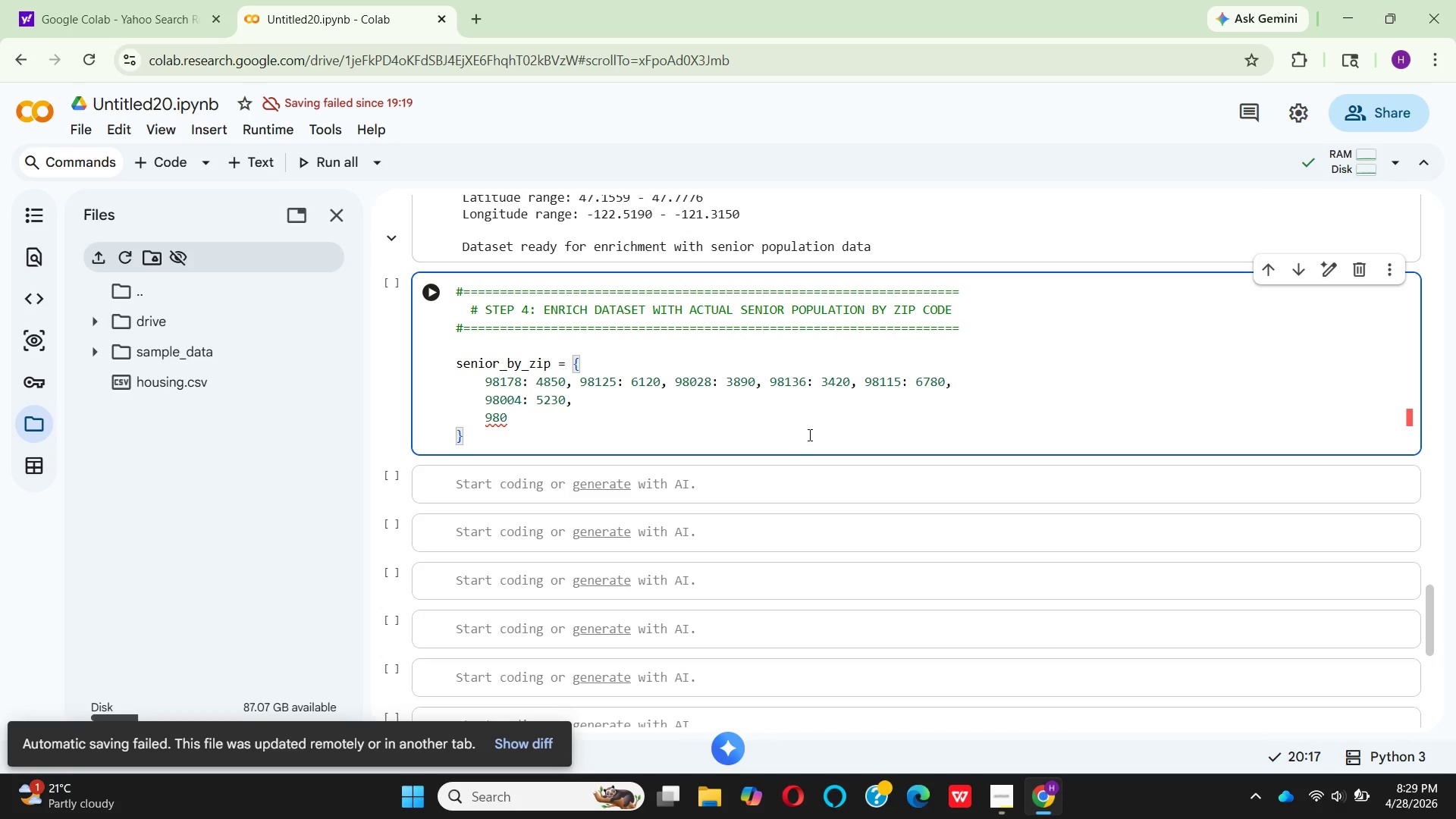 
type(33: )
 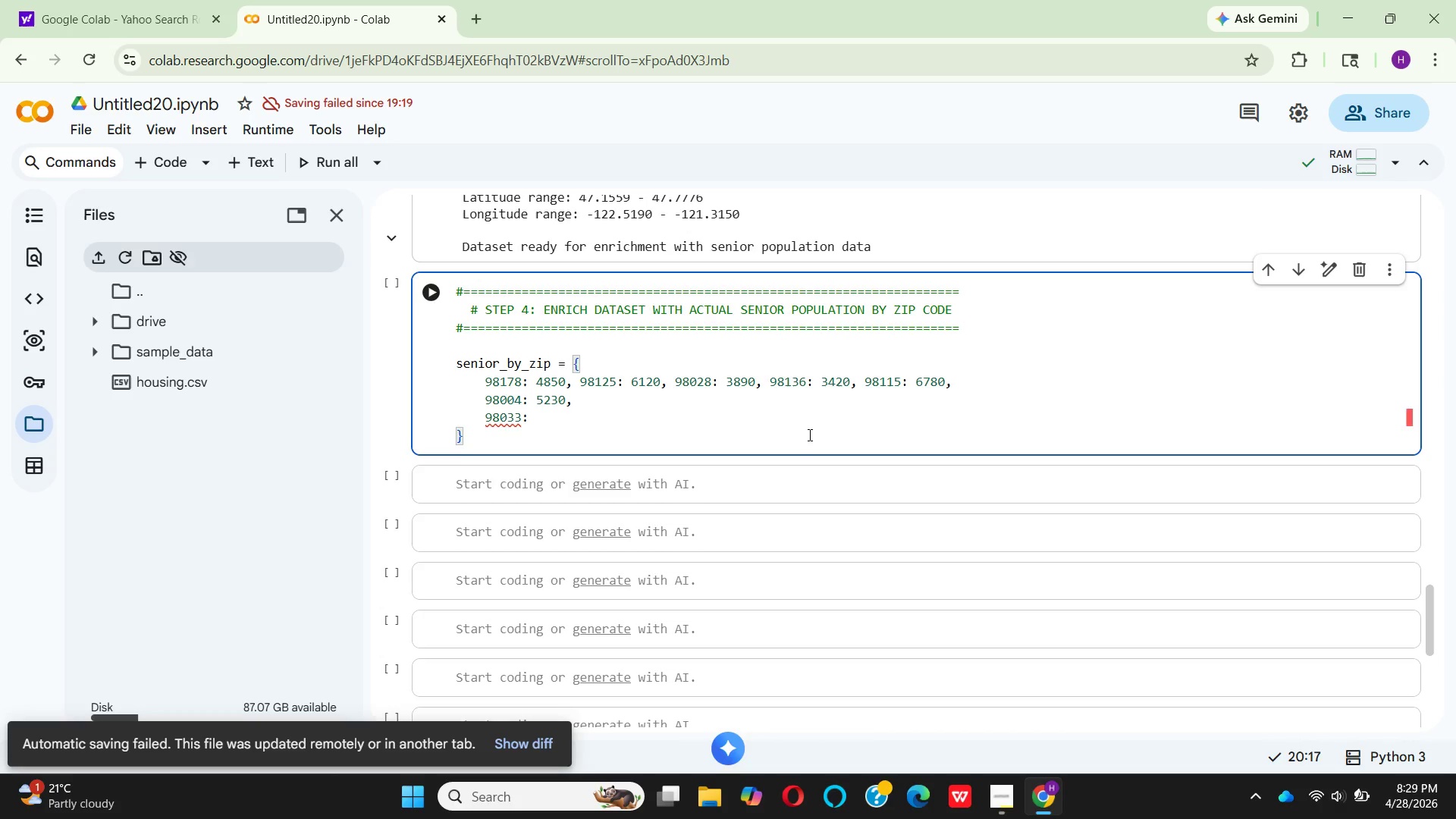 
type(5670,)
 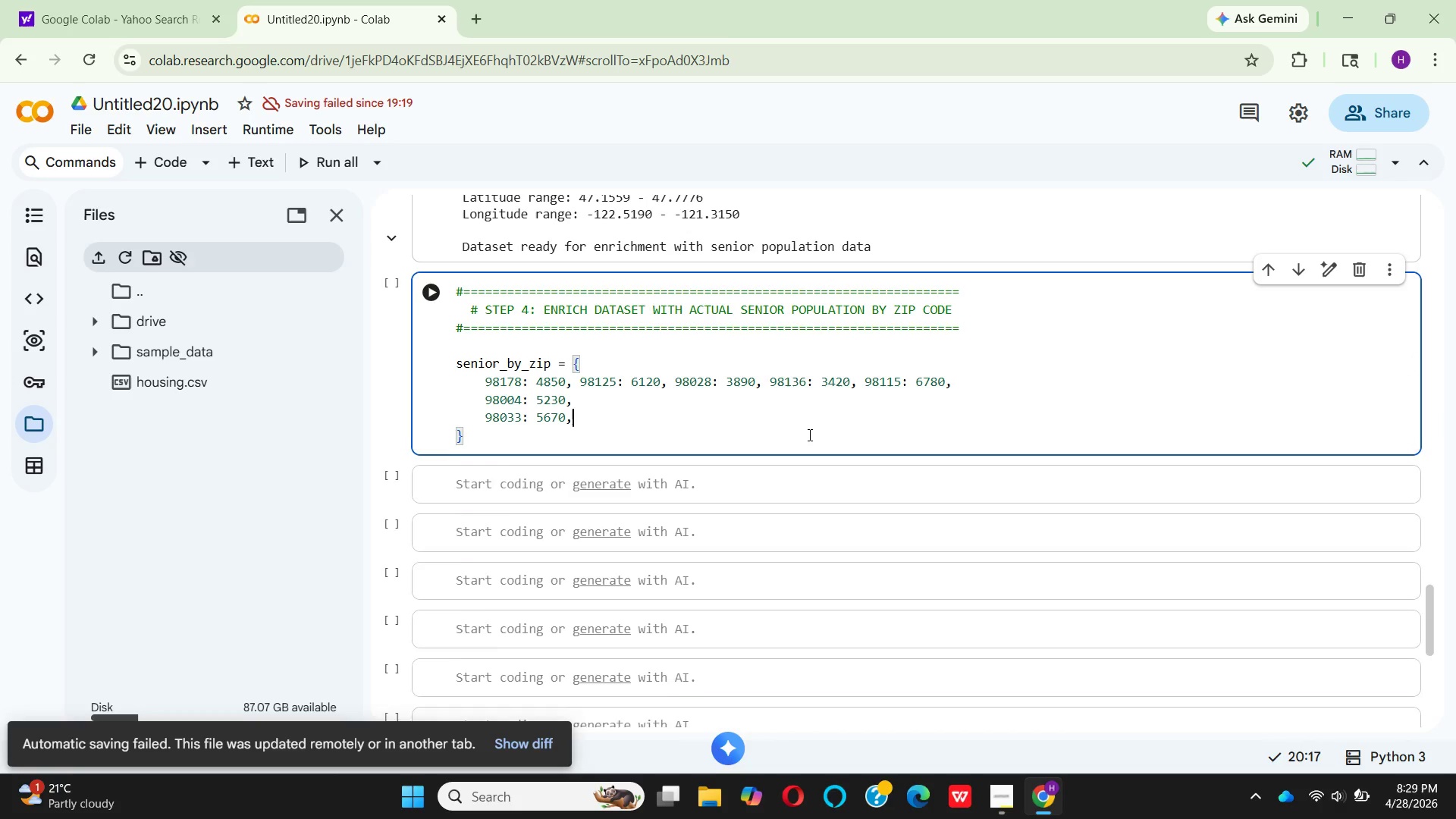 
key(Enter)
 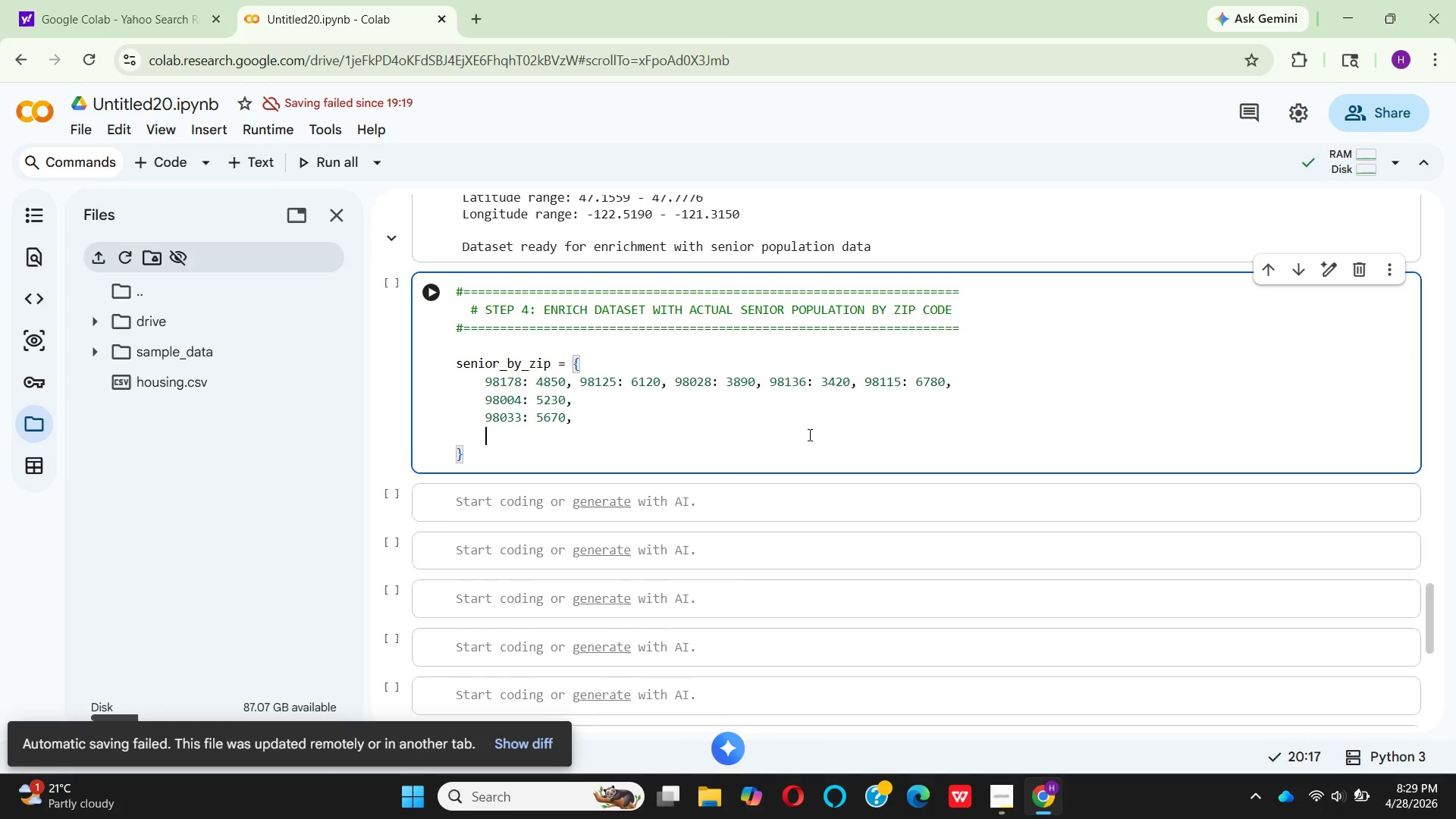 
wait(9.25)
 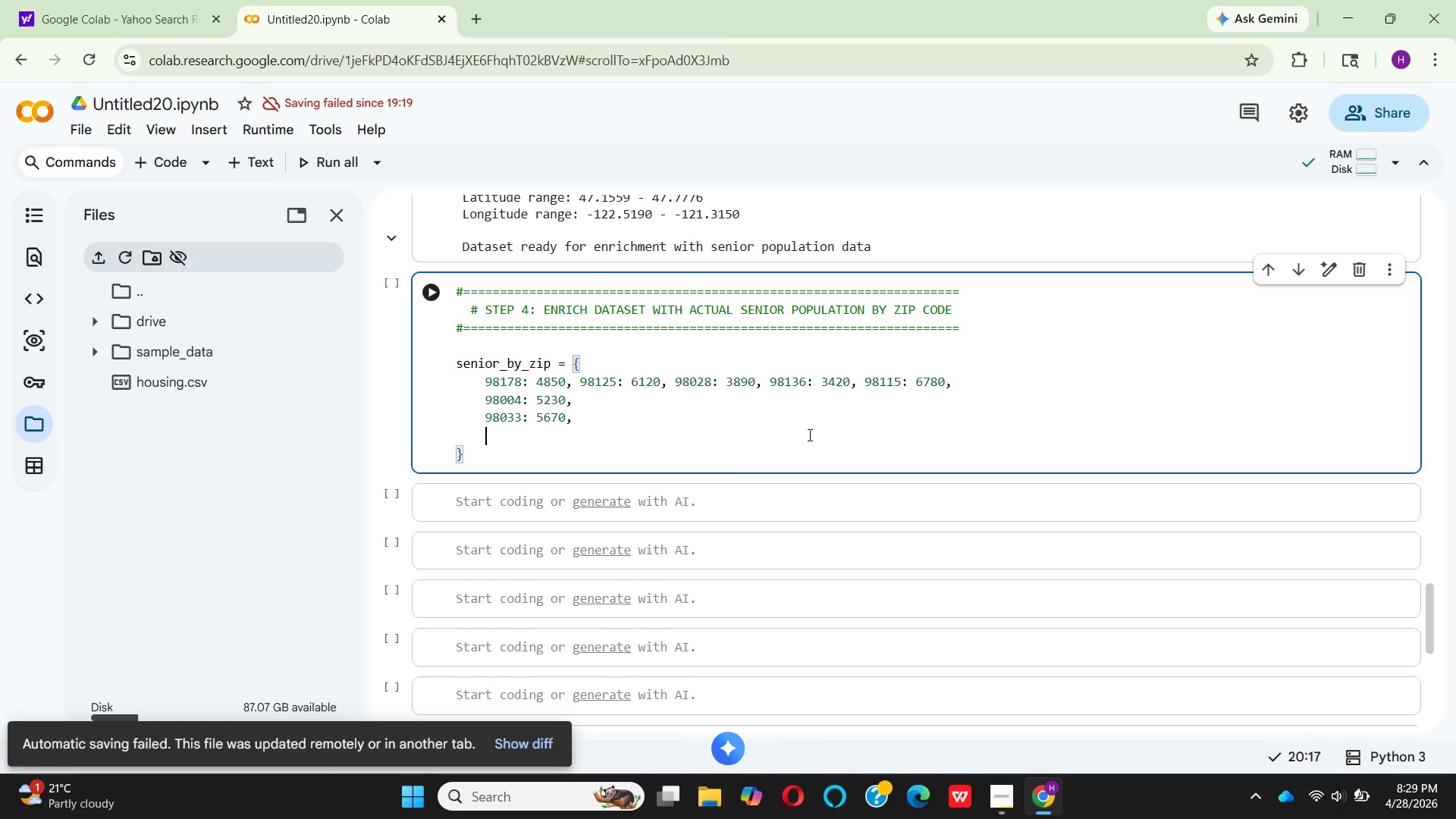 
type(98)
 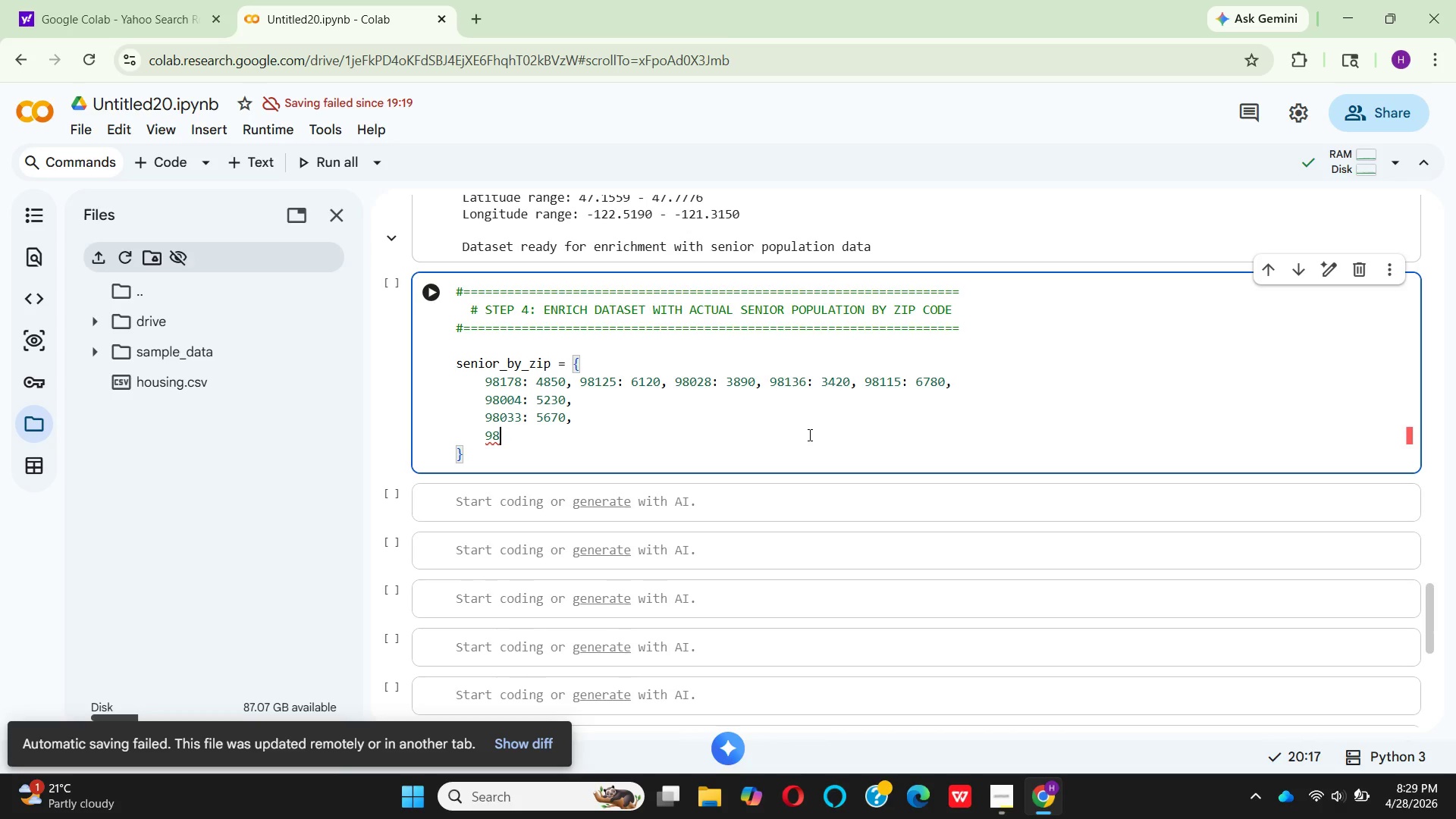 
type(053: )
 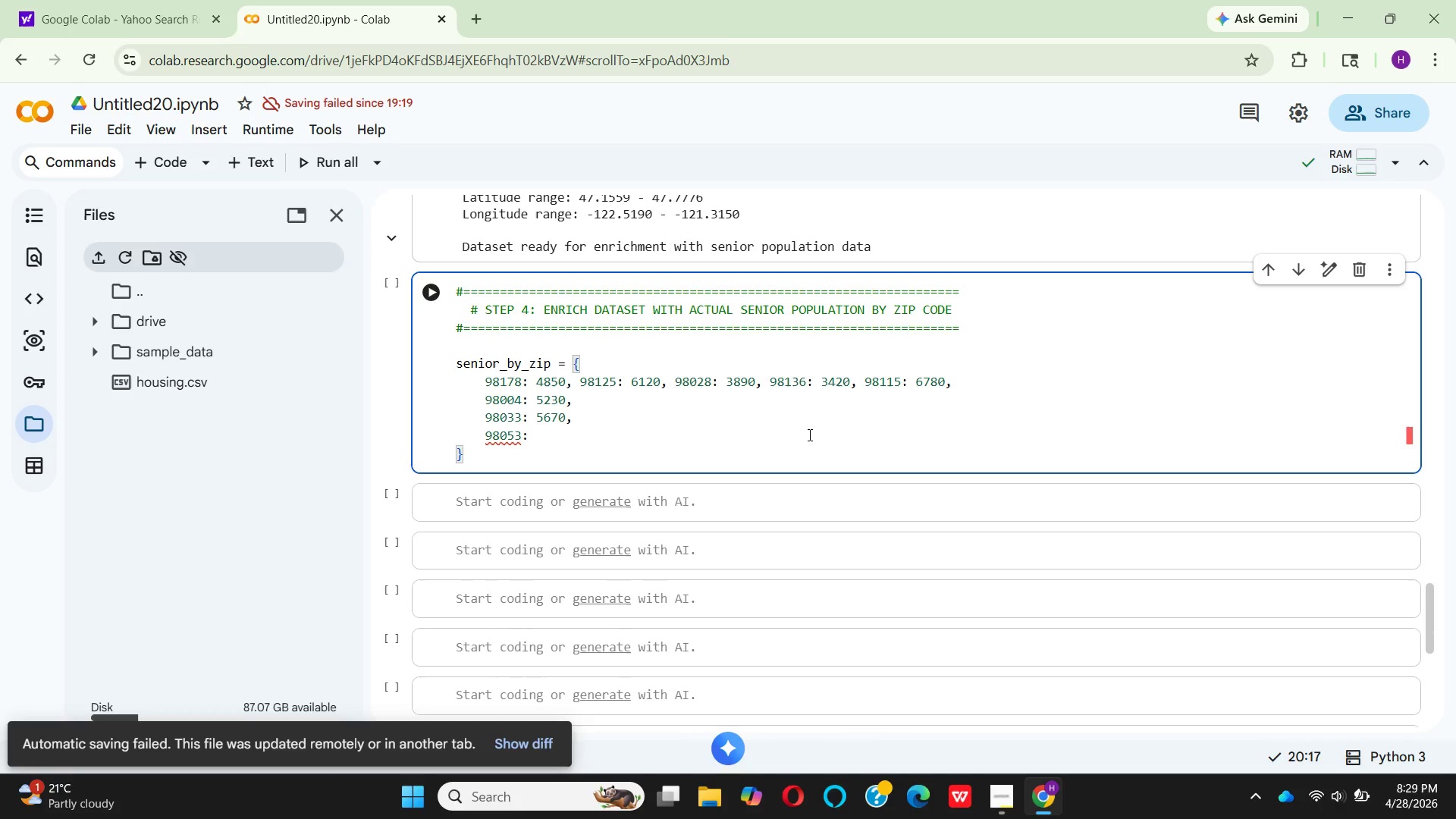 
wait(5.89)
 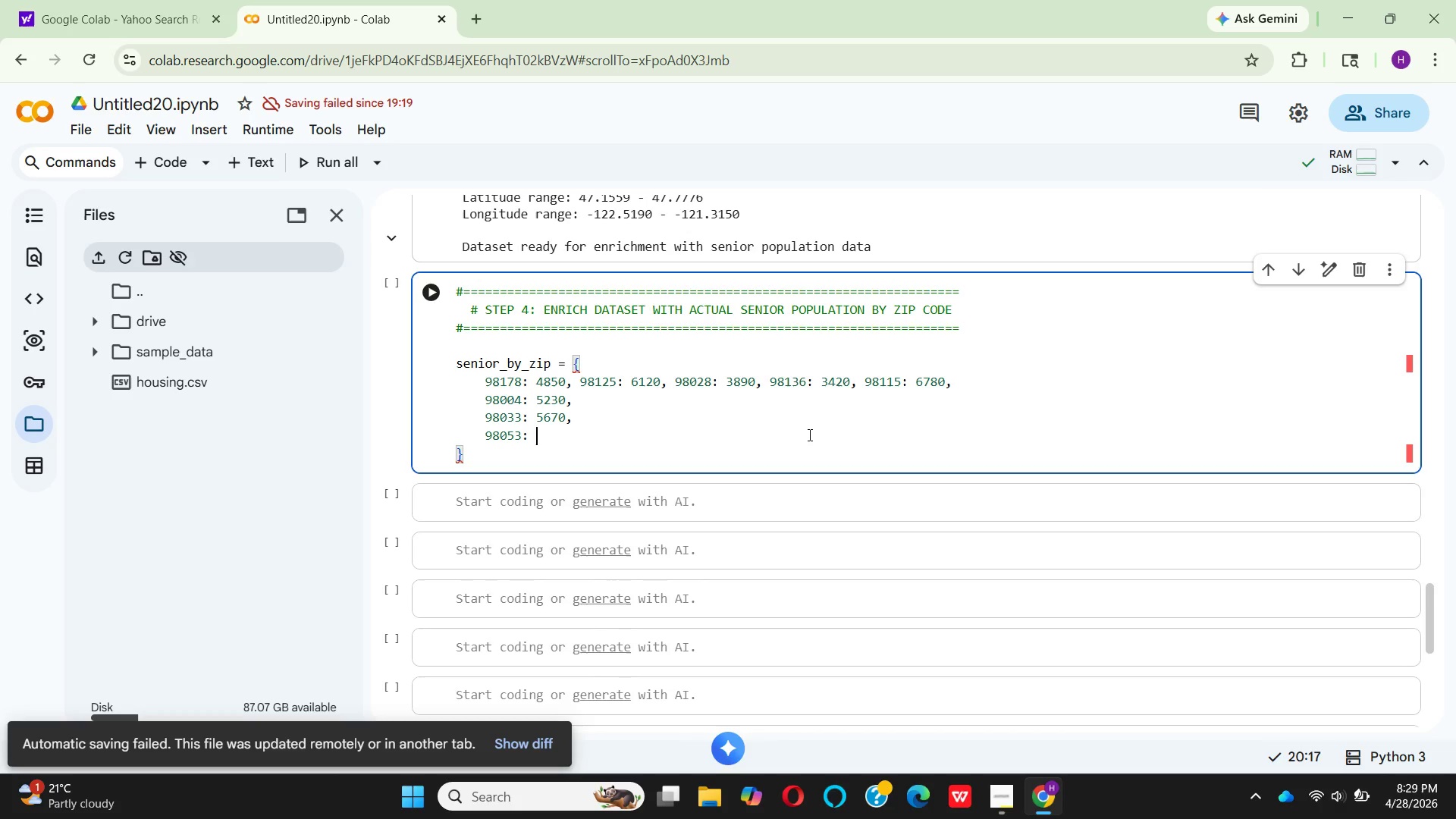 
type(34)
 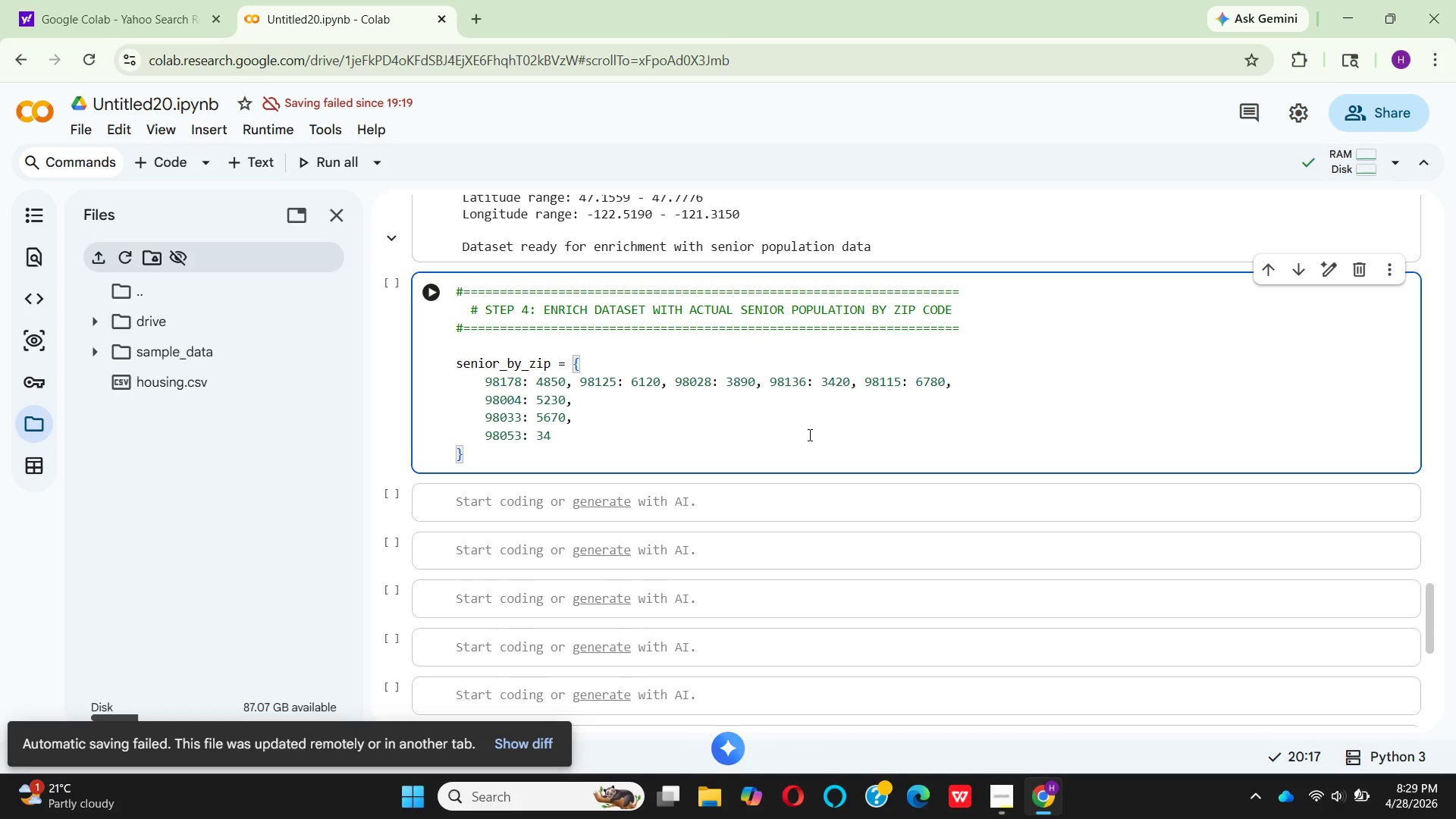 
wait(6.27)
 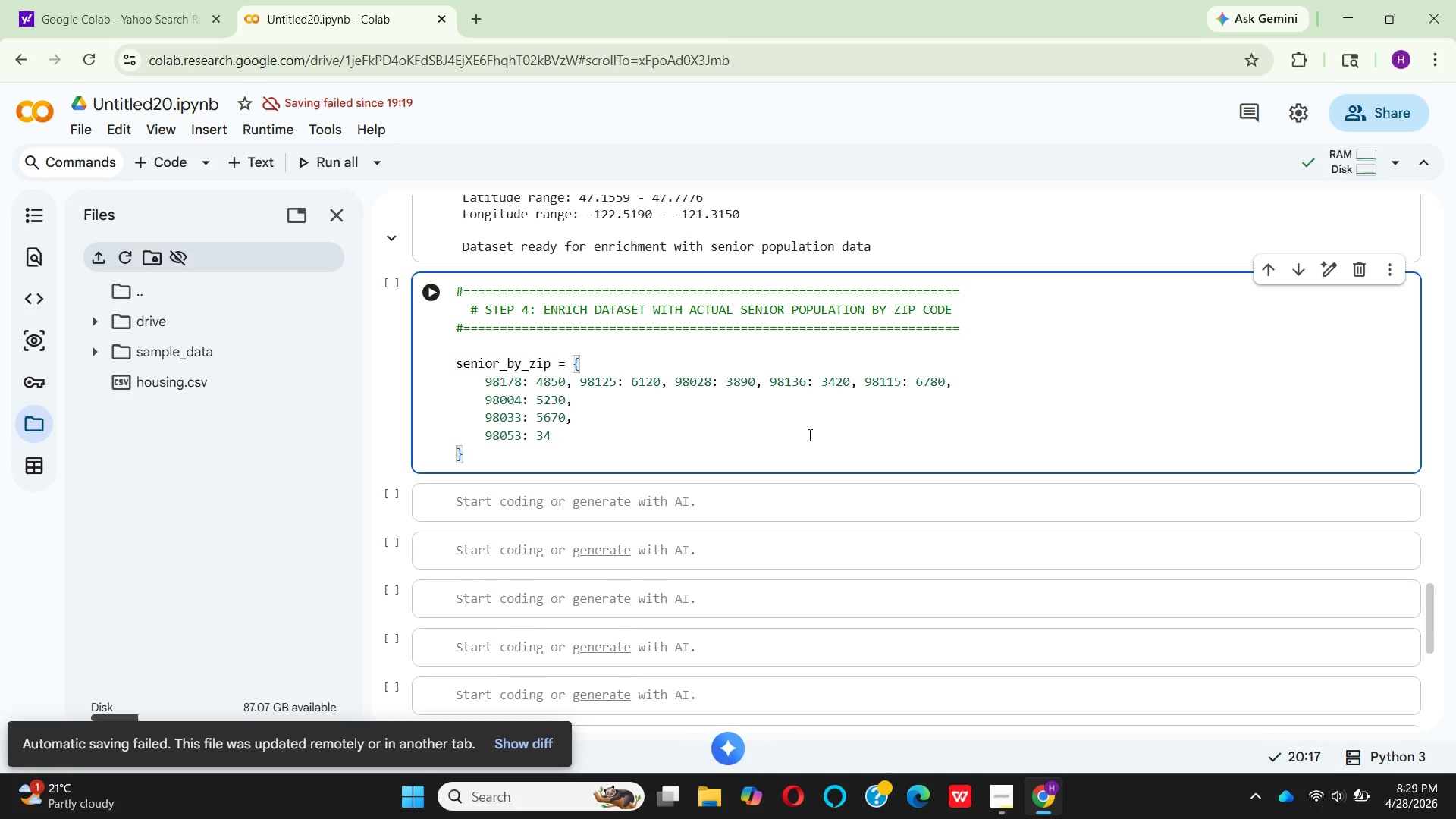 
type(50,)
 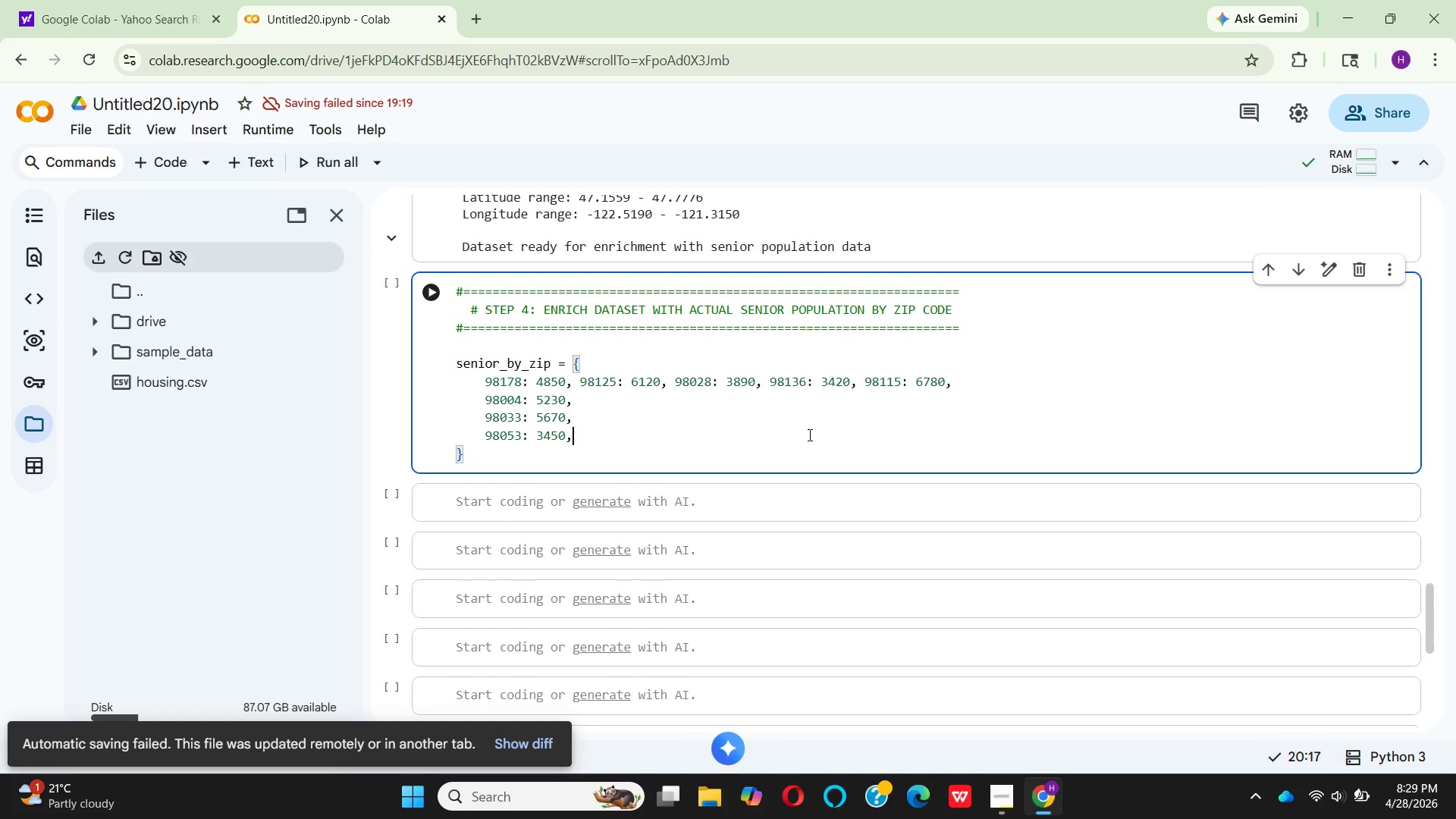 
key(Enter)
 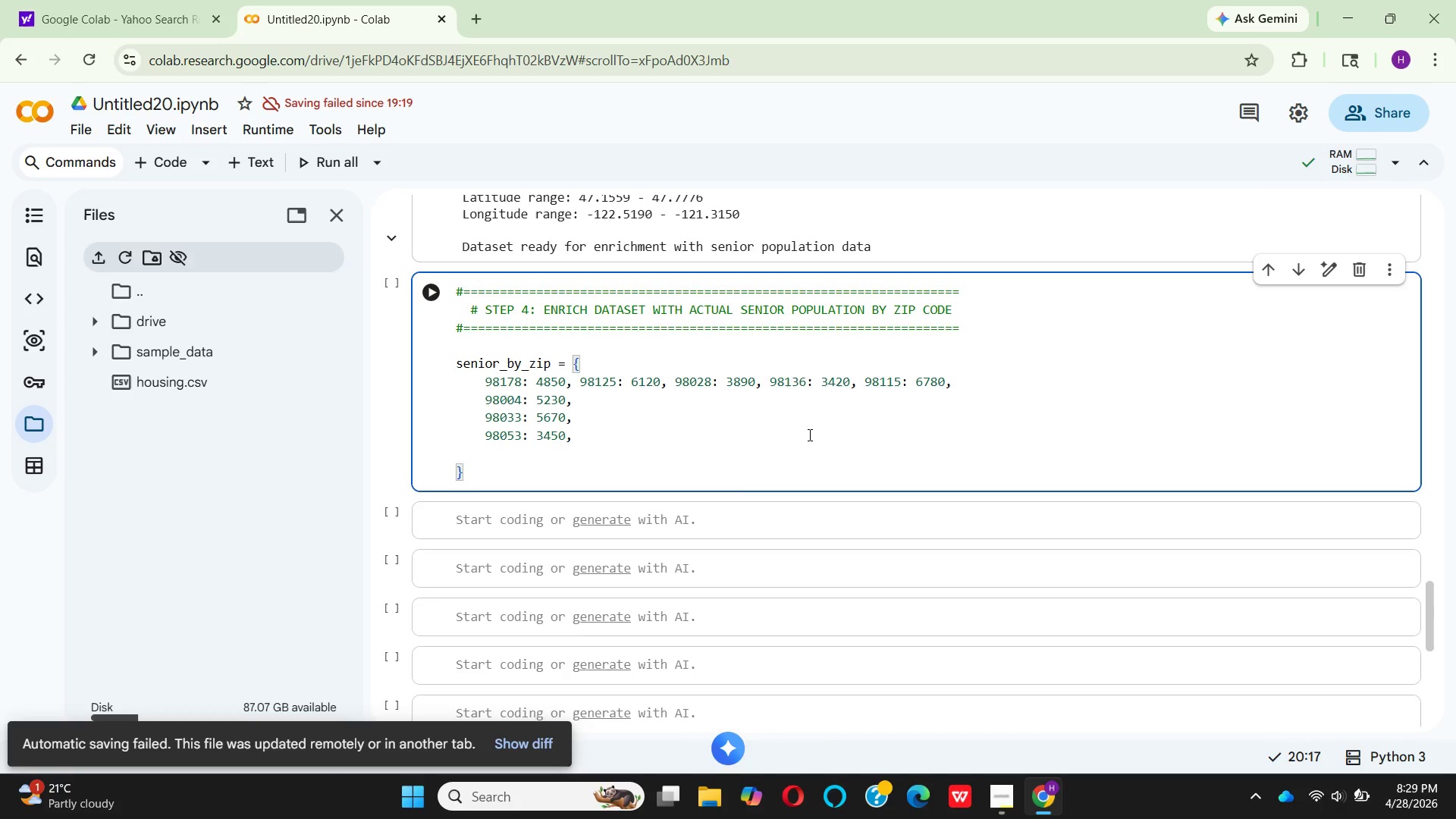 
wait(9.55)
 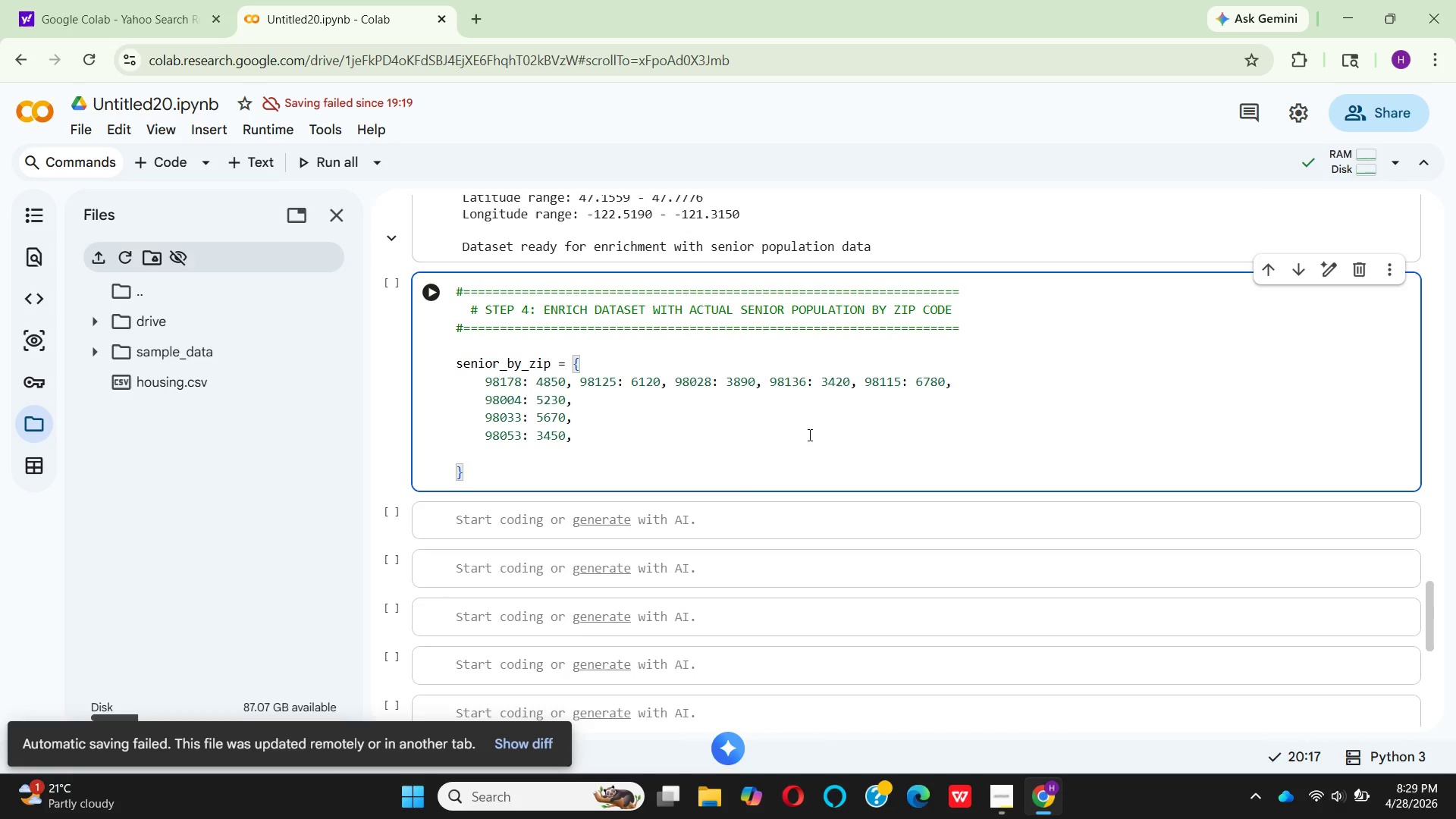 
type(98103: )
 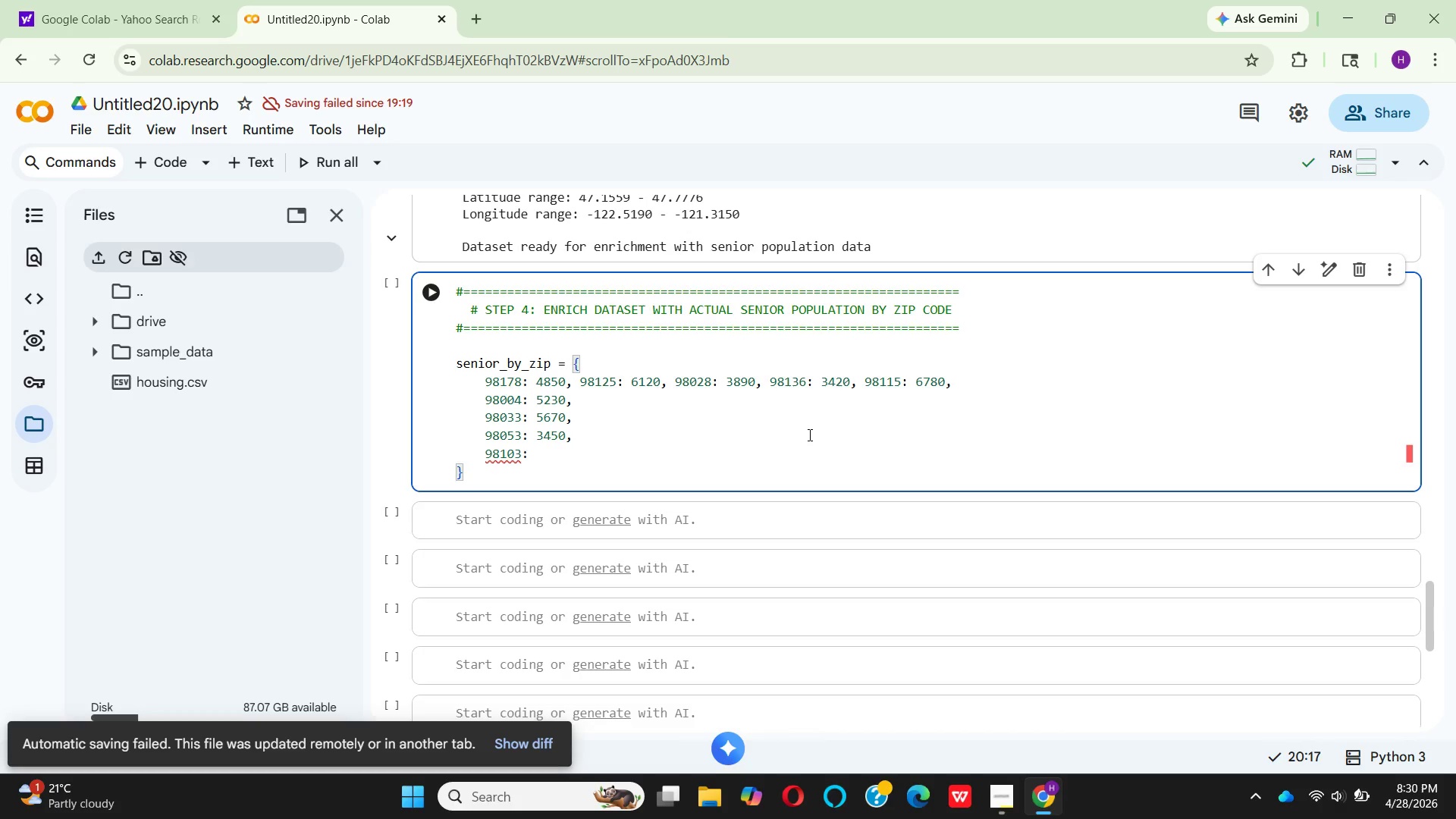 
type(78)
 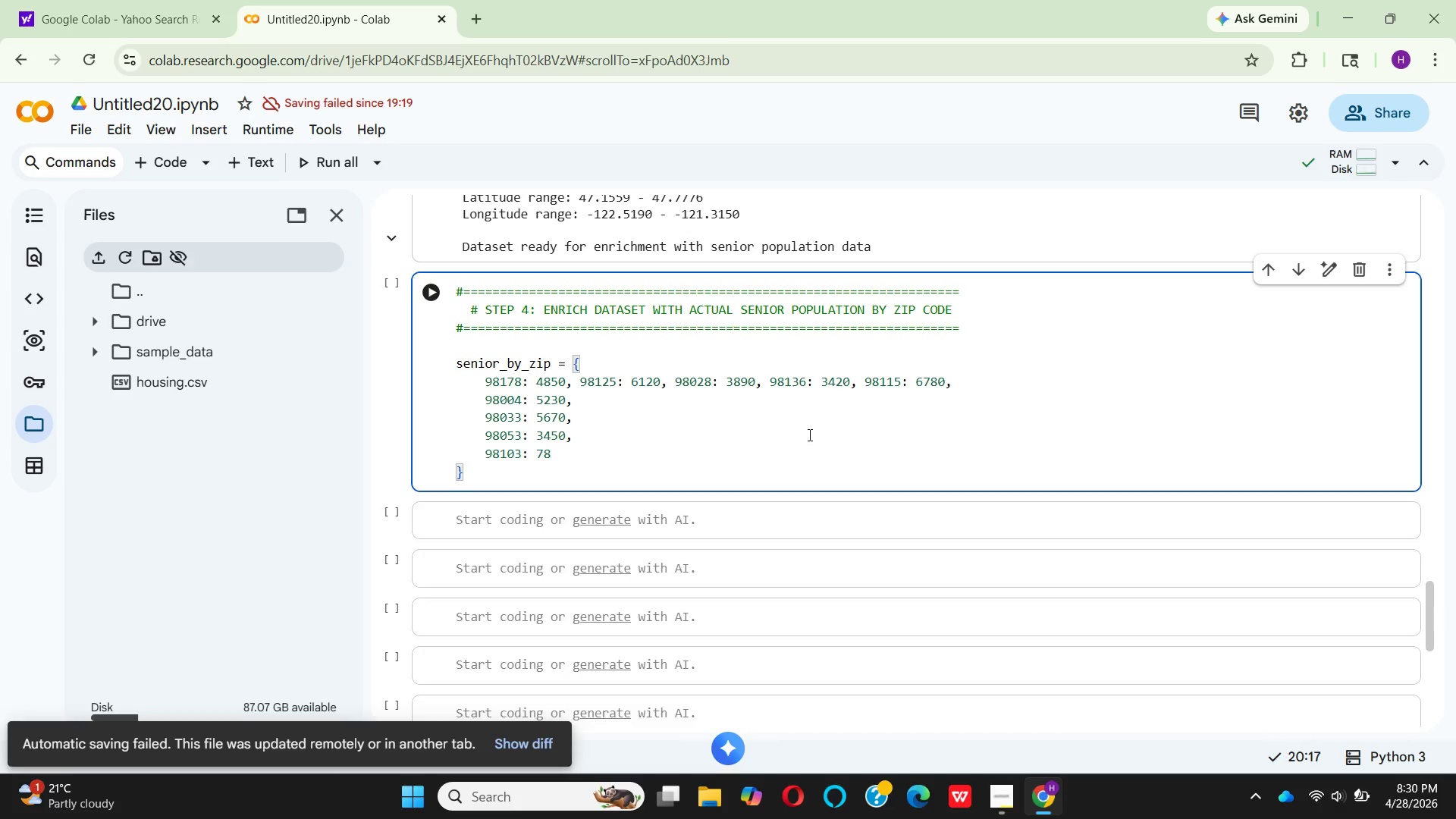 
type(90,)
 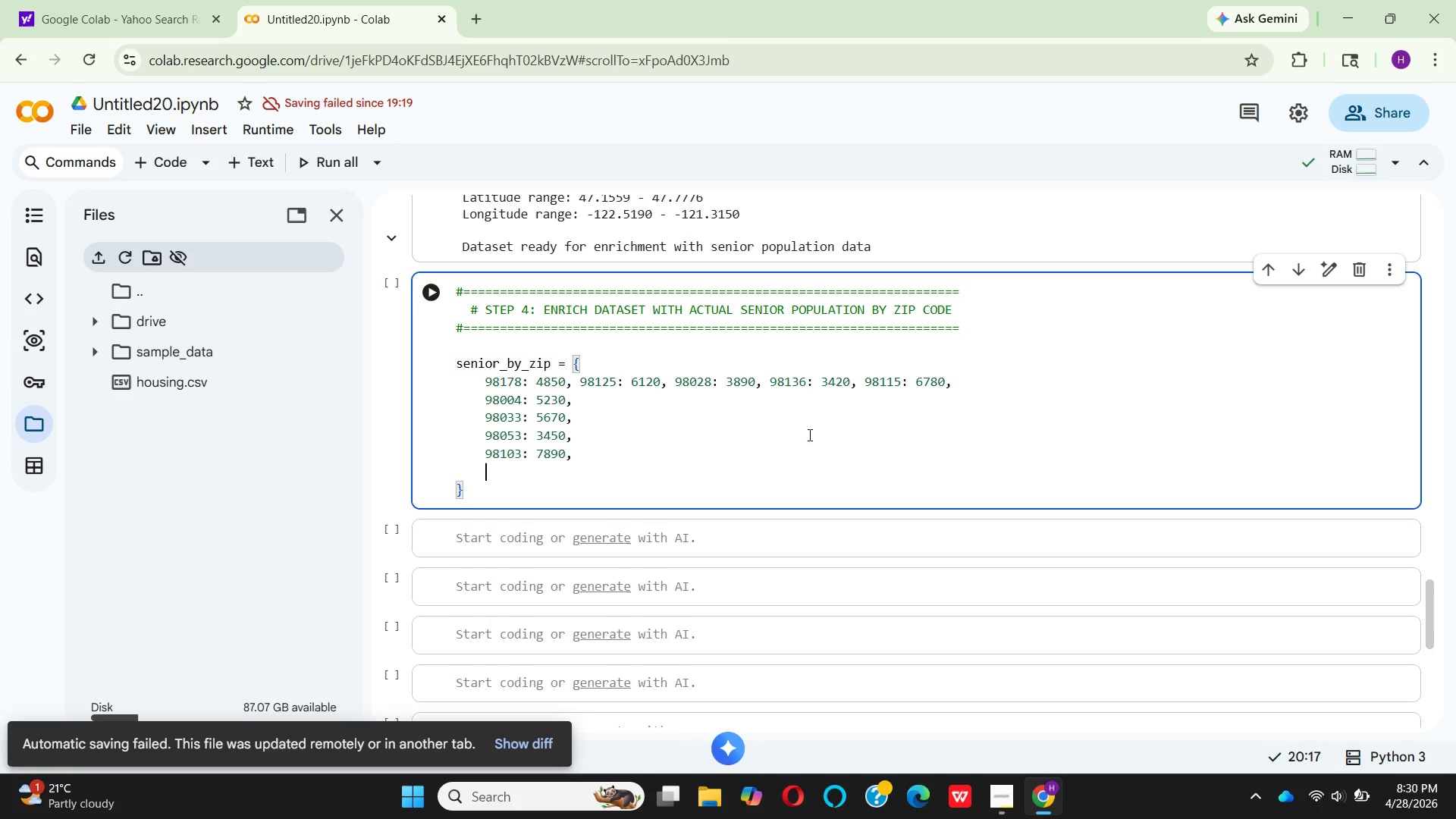 
key(Enter)
 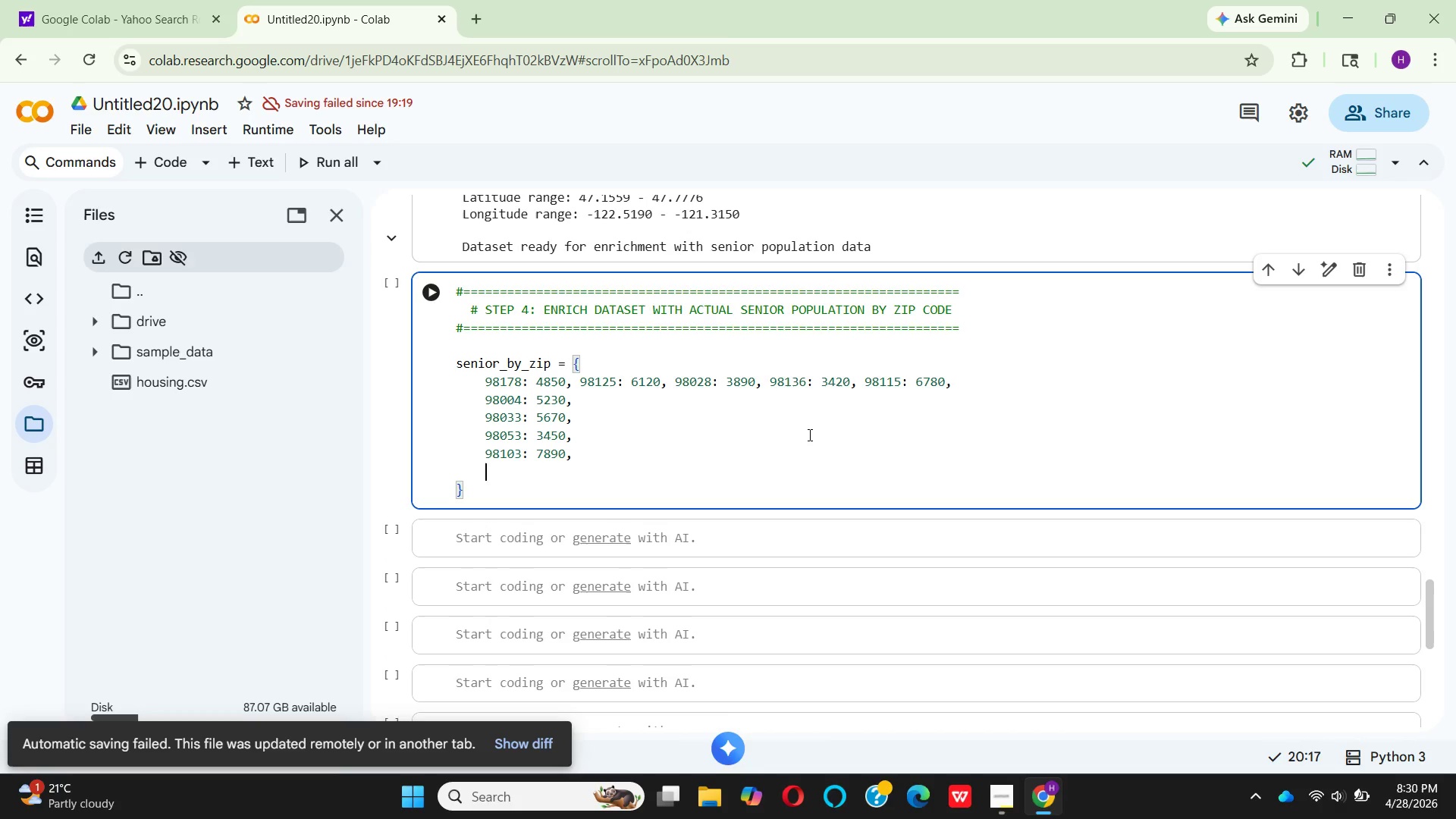 
type(98)
 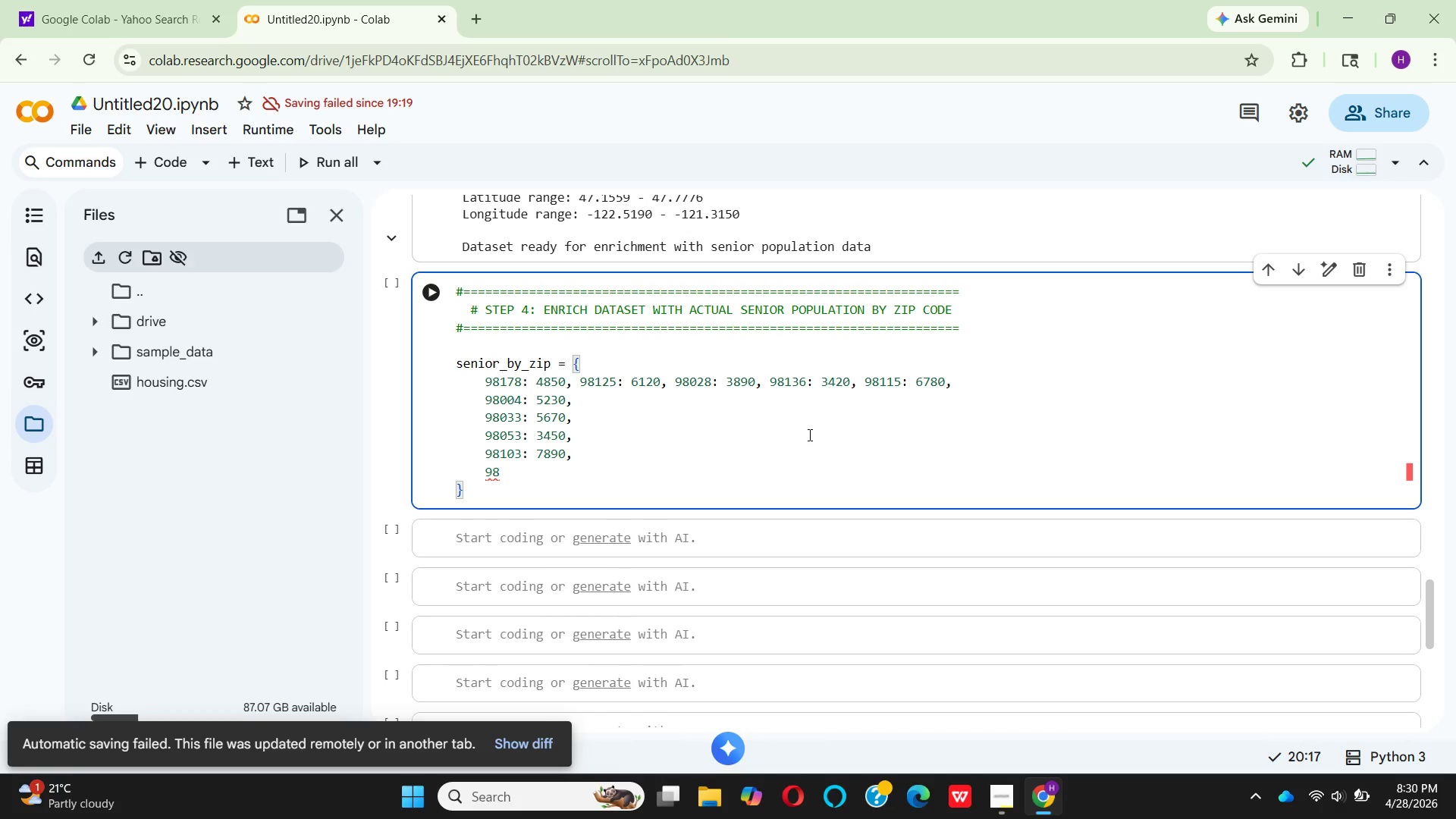 
wait(6.09)
 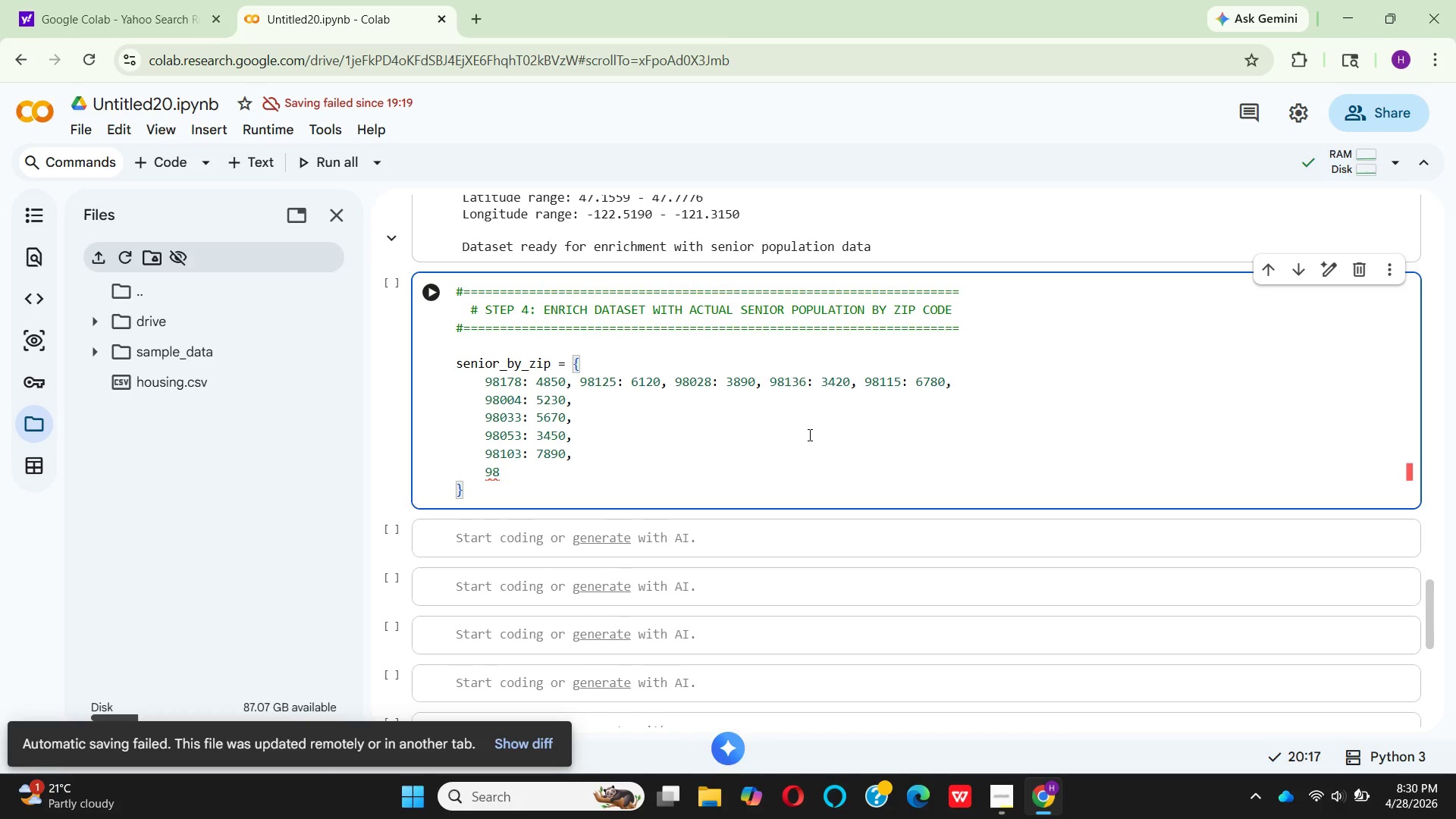 
type(108: )
 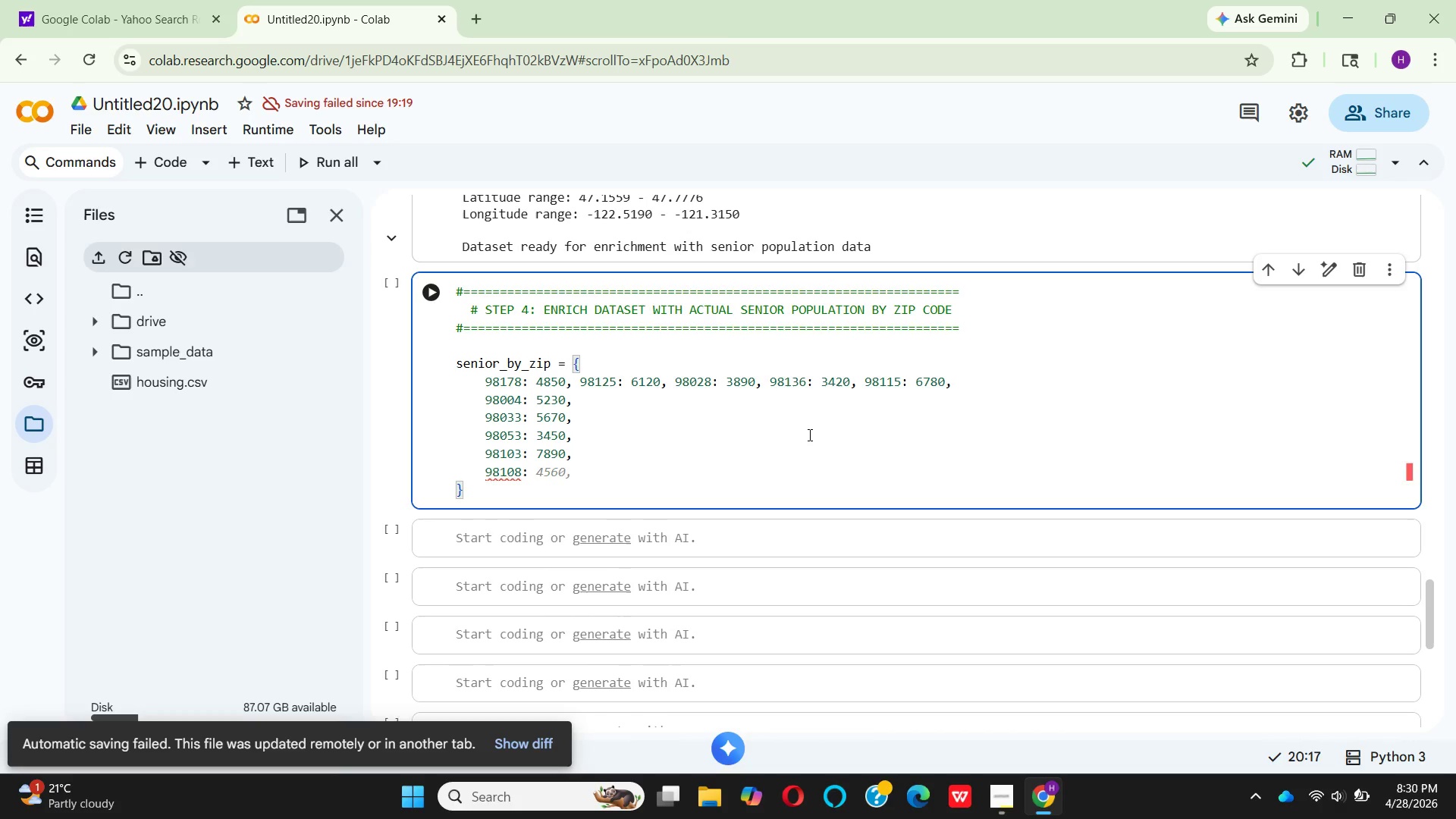 
type(5230,)
 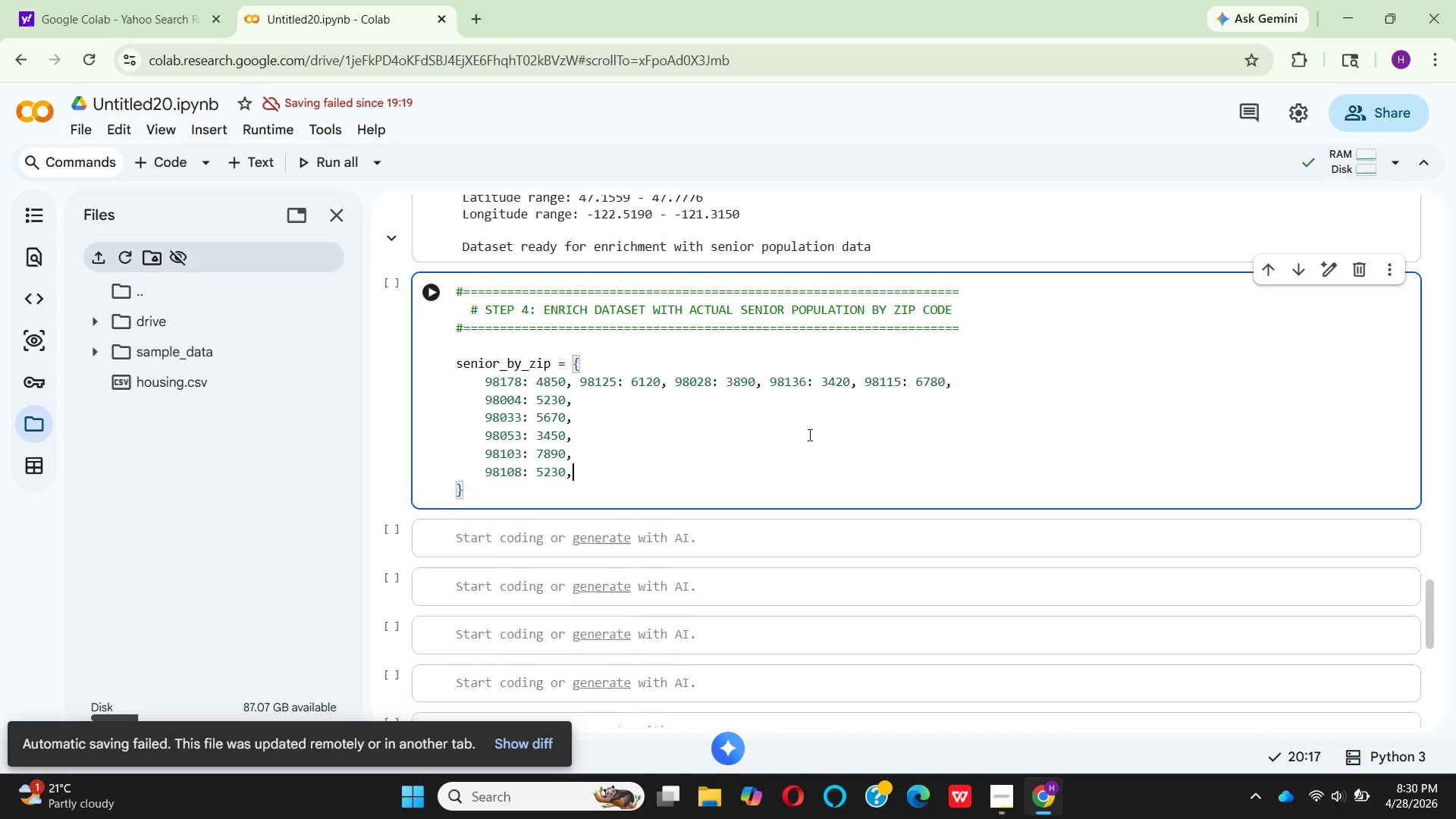 
key(Enter)
 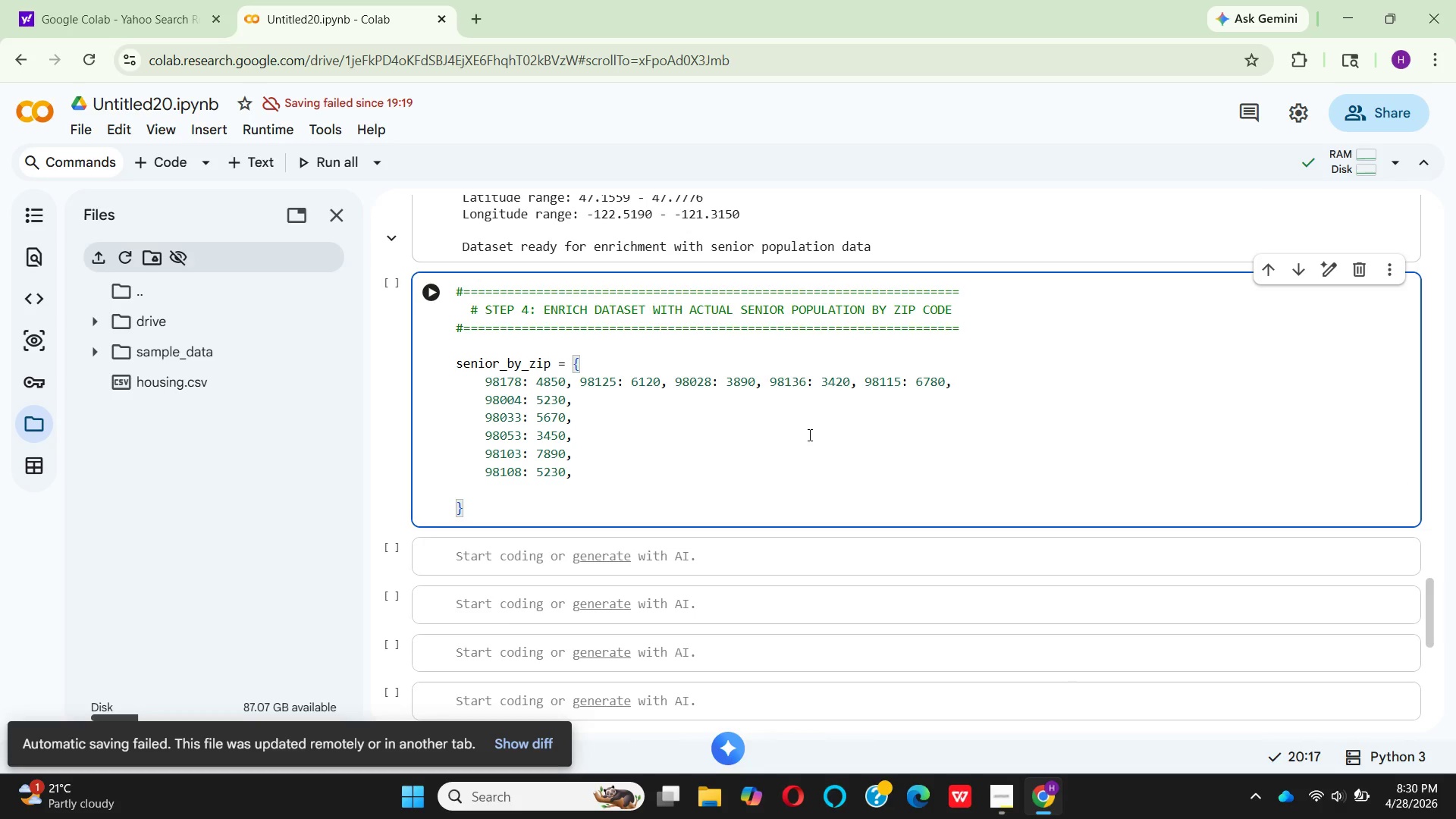 
type(98117: )
 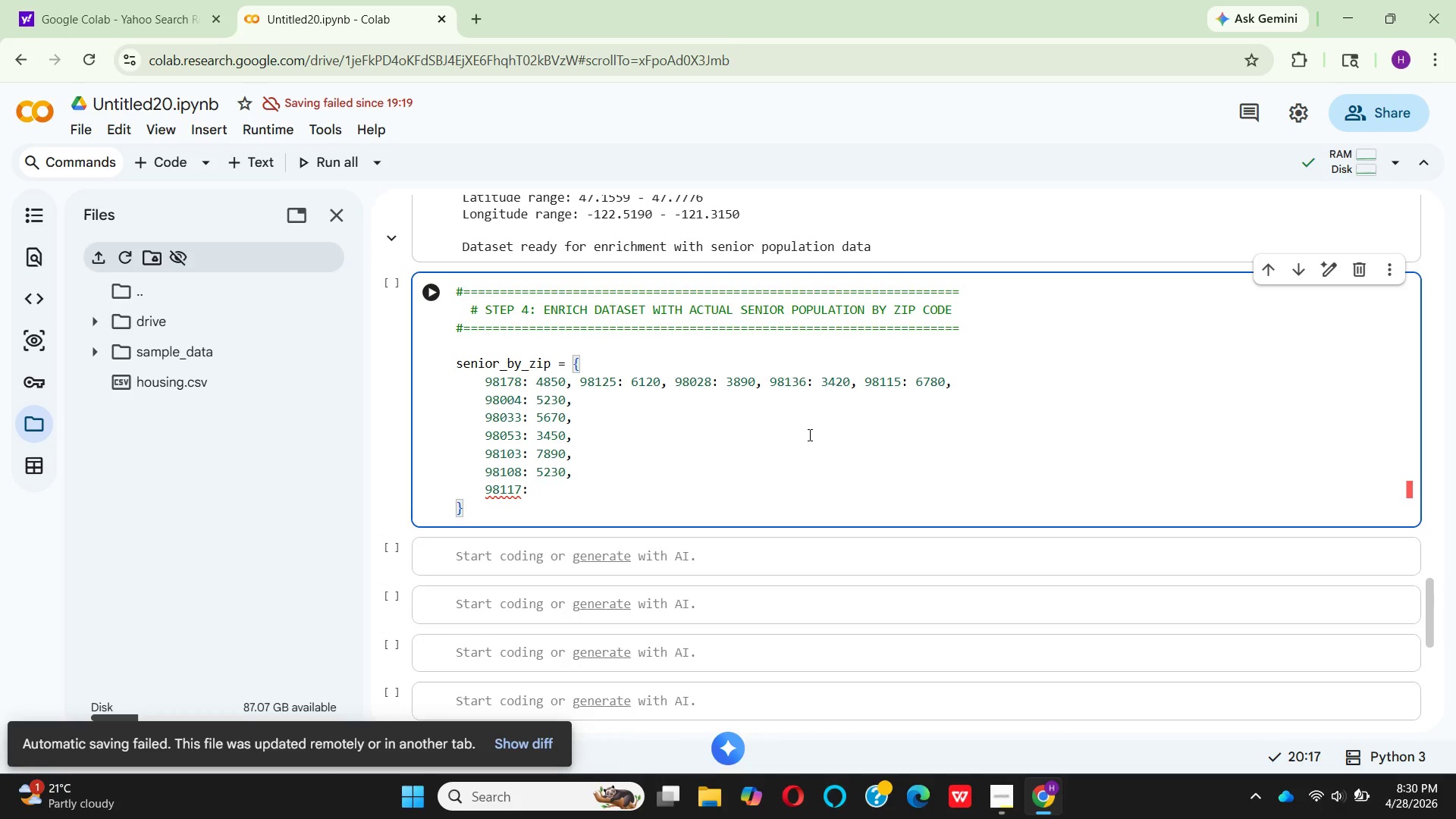 
type(5670,)
 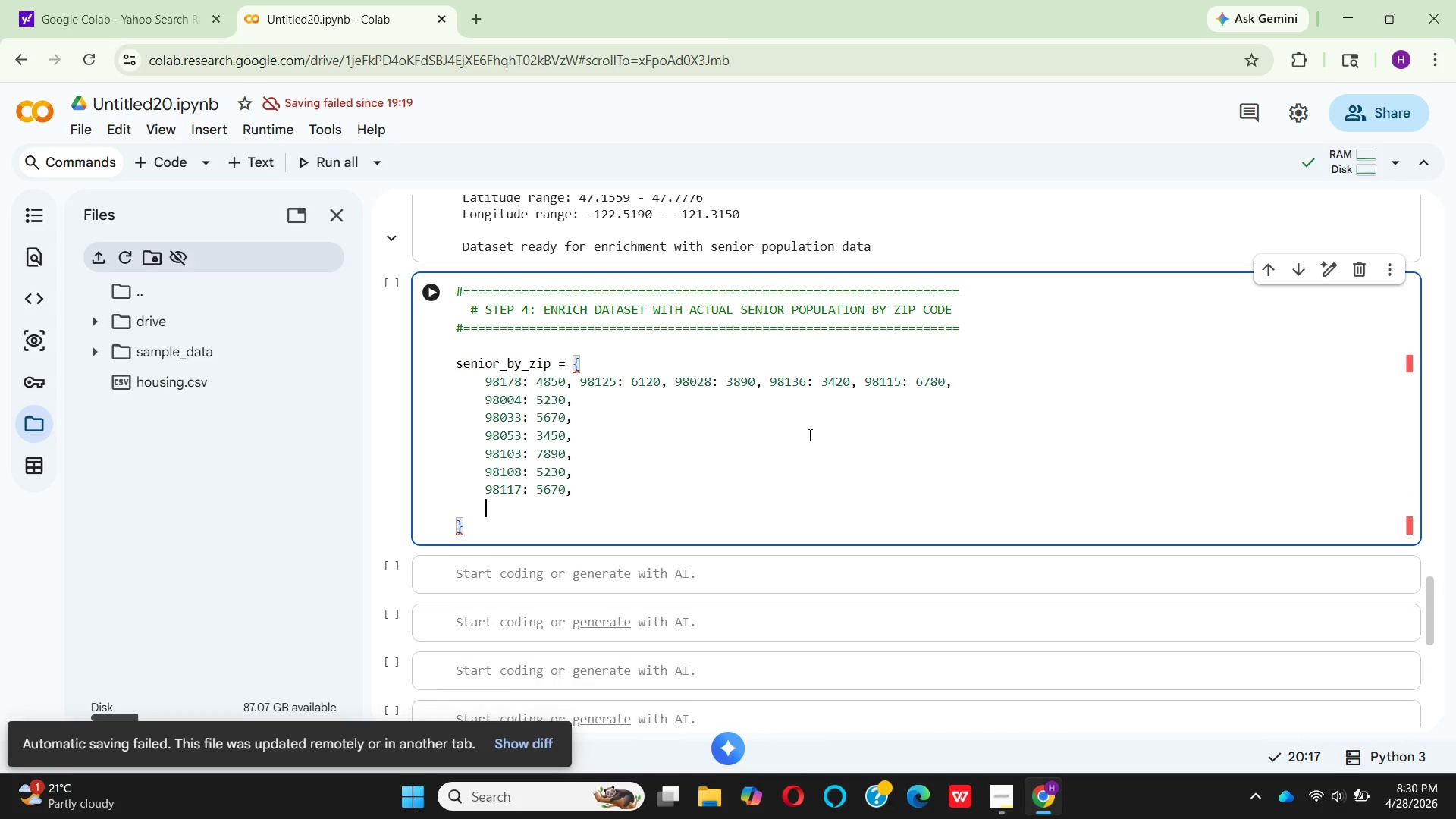 
key(Enter)
 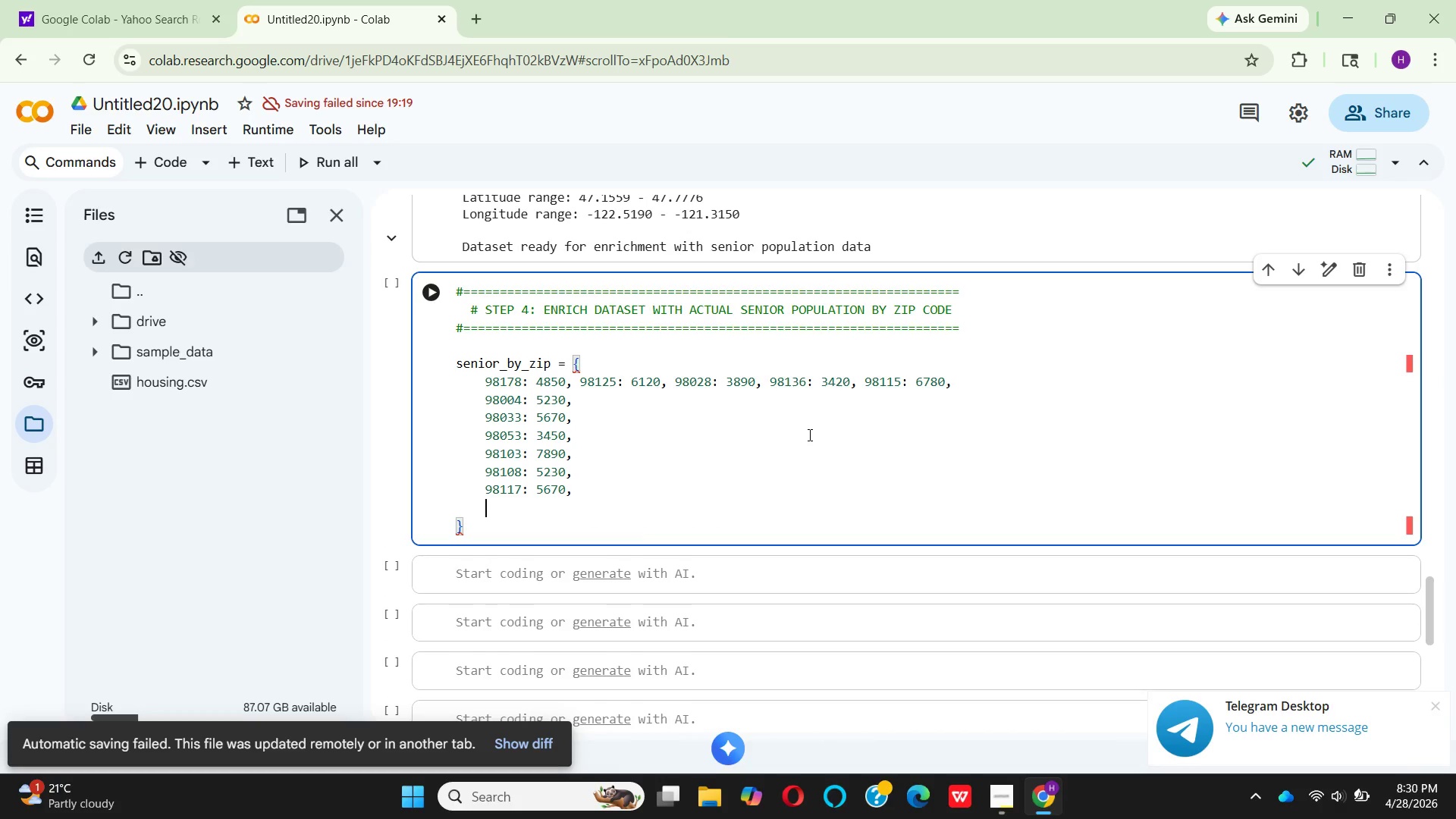 
wait(6.53)
 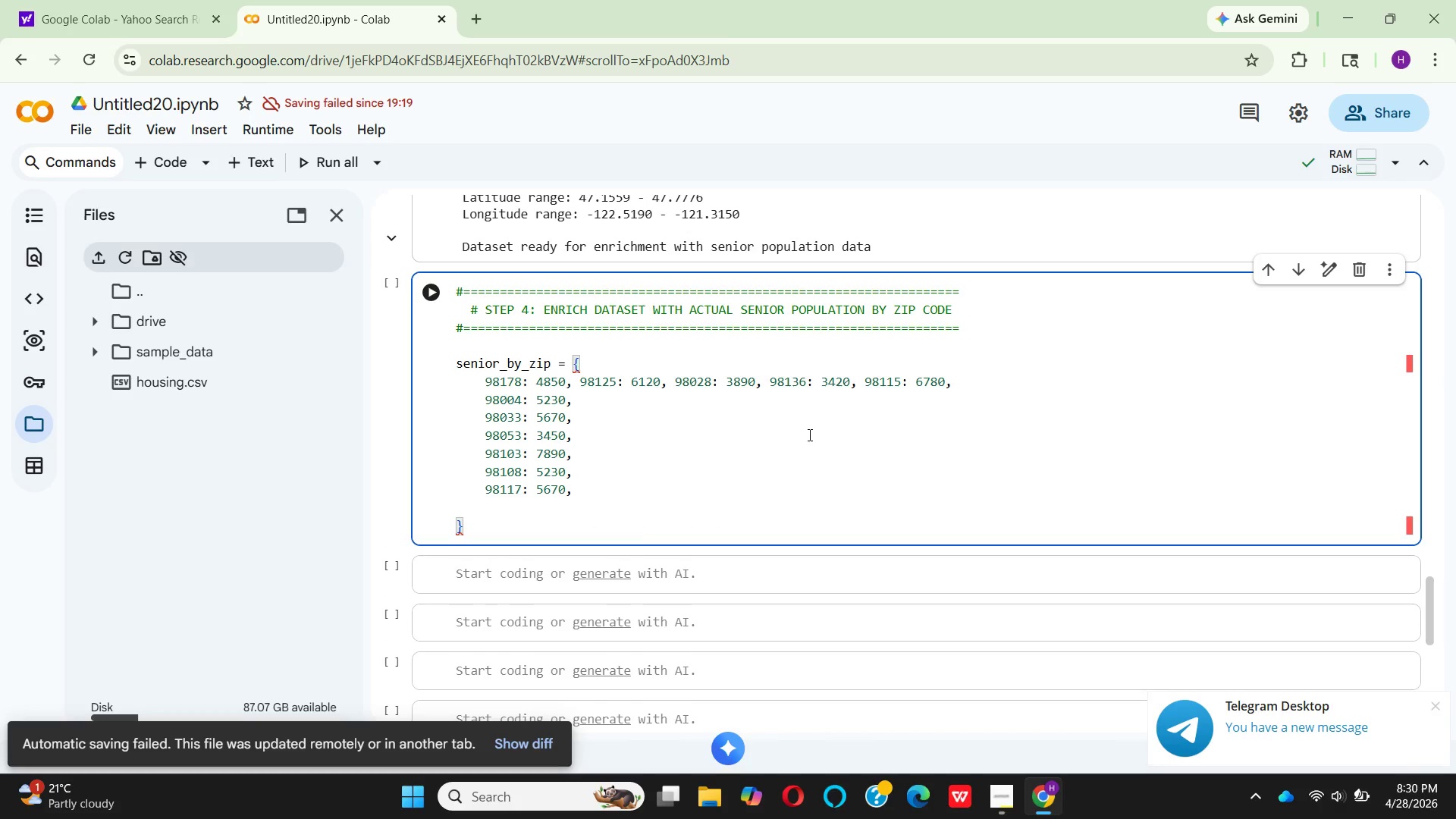 
type(98126: )
 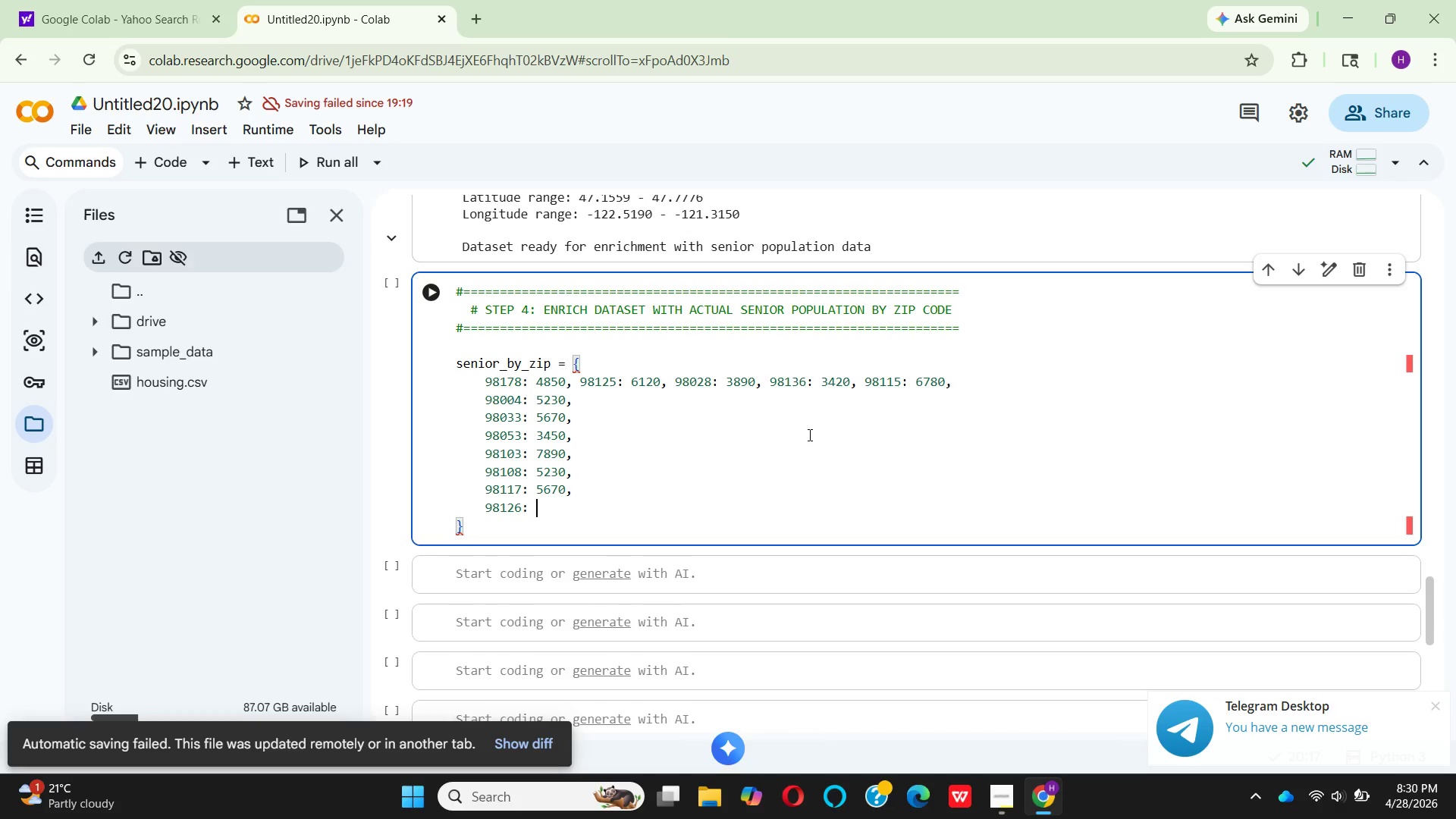 
type(3450,)
 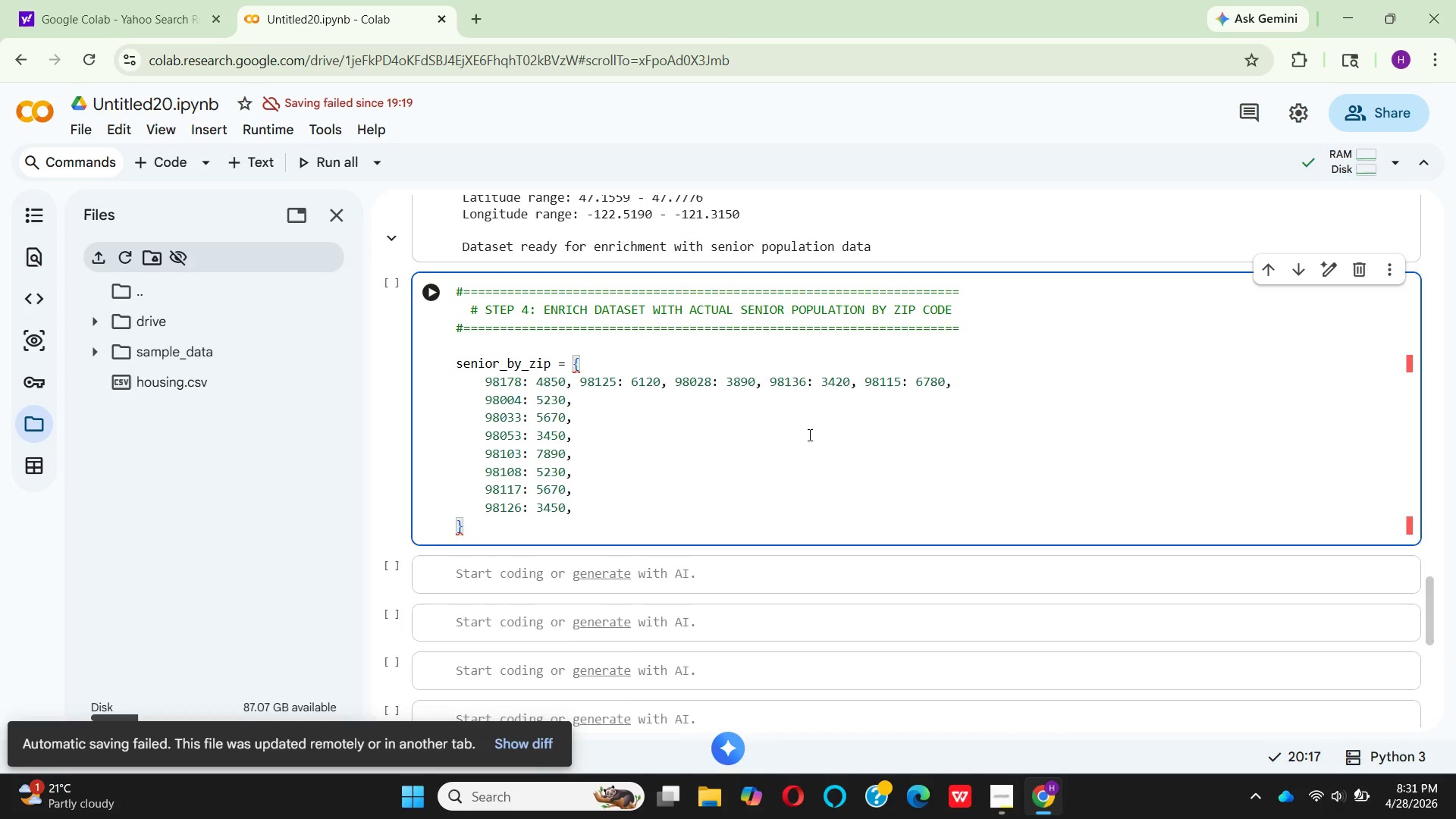 
key(Enter)
 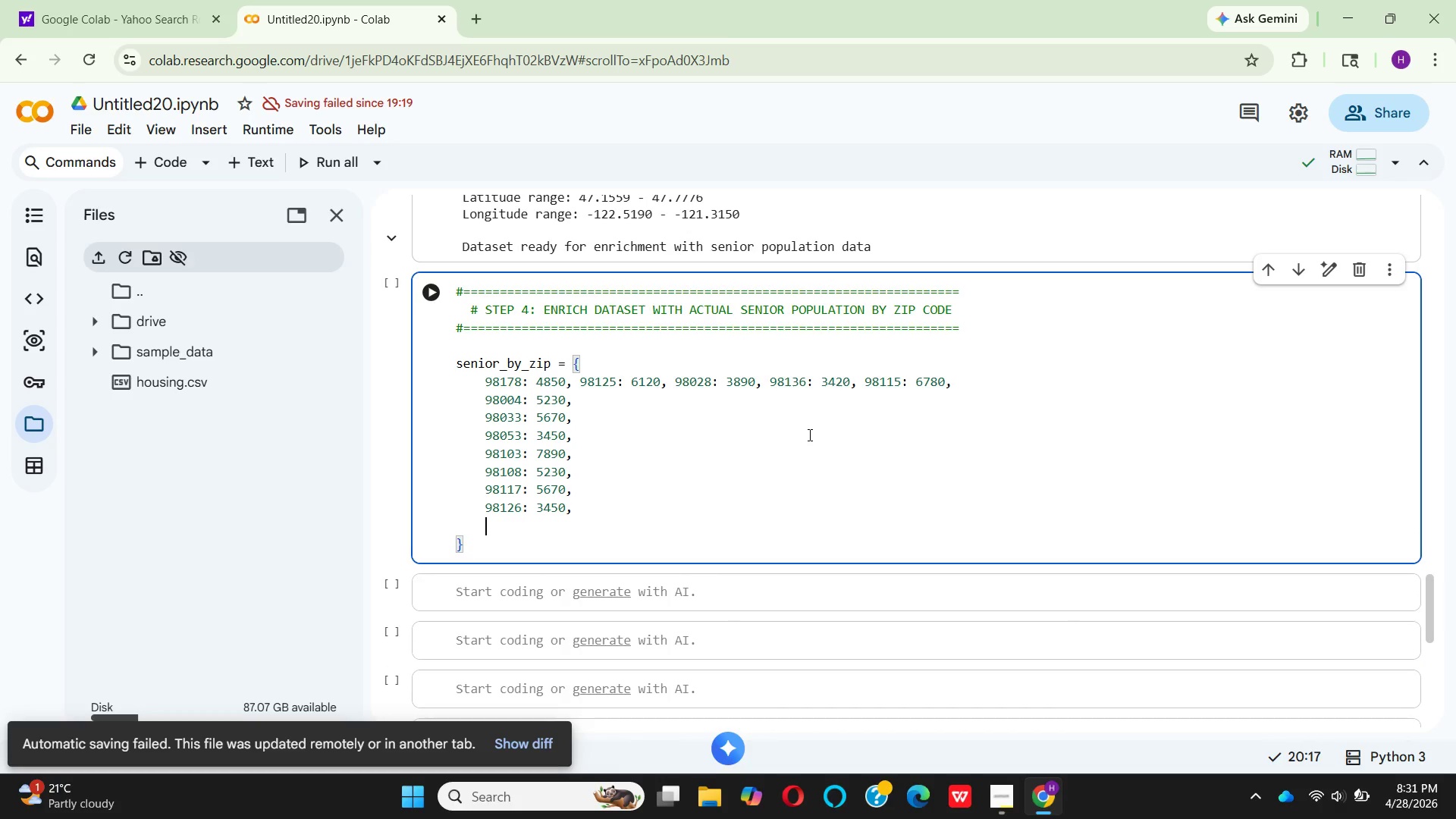 
wait(7.92)
 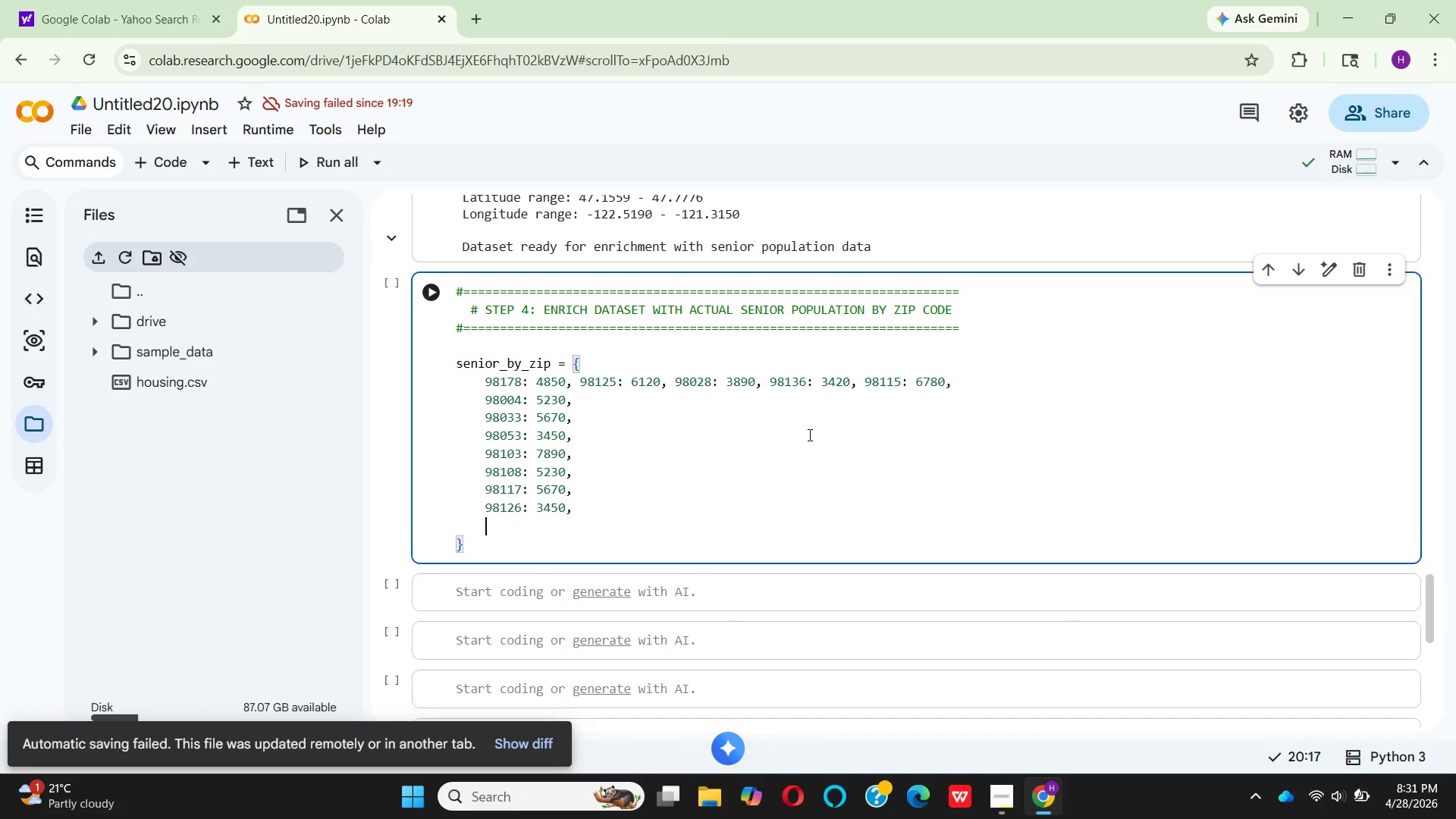 
hold_key(key=9, duration=0.33)
 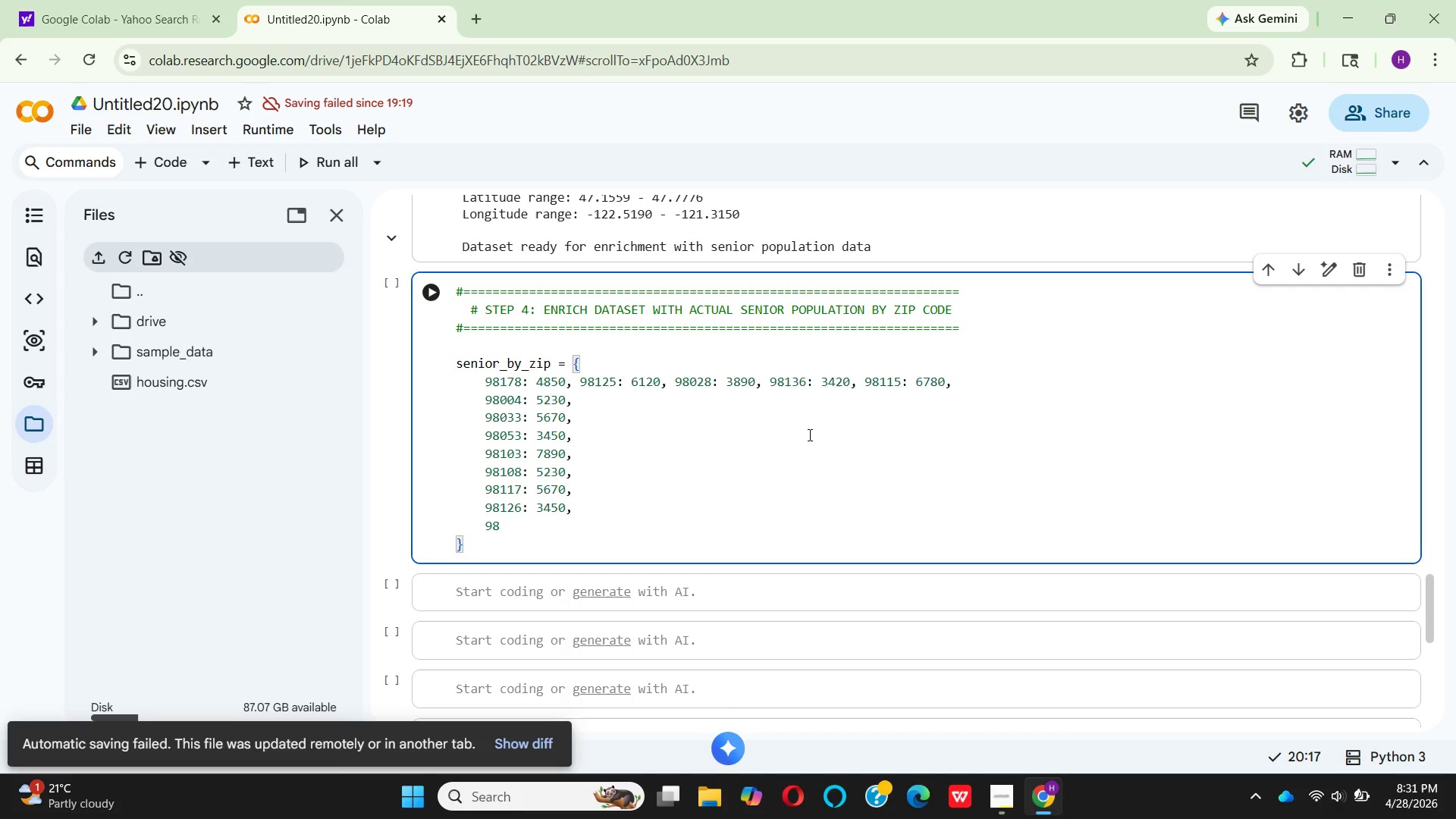 
type(8166: )
 